 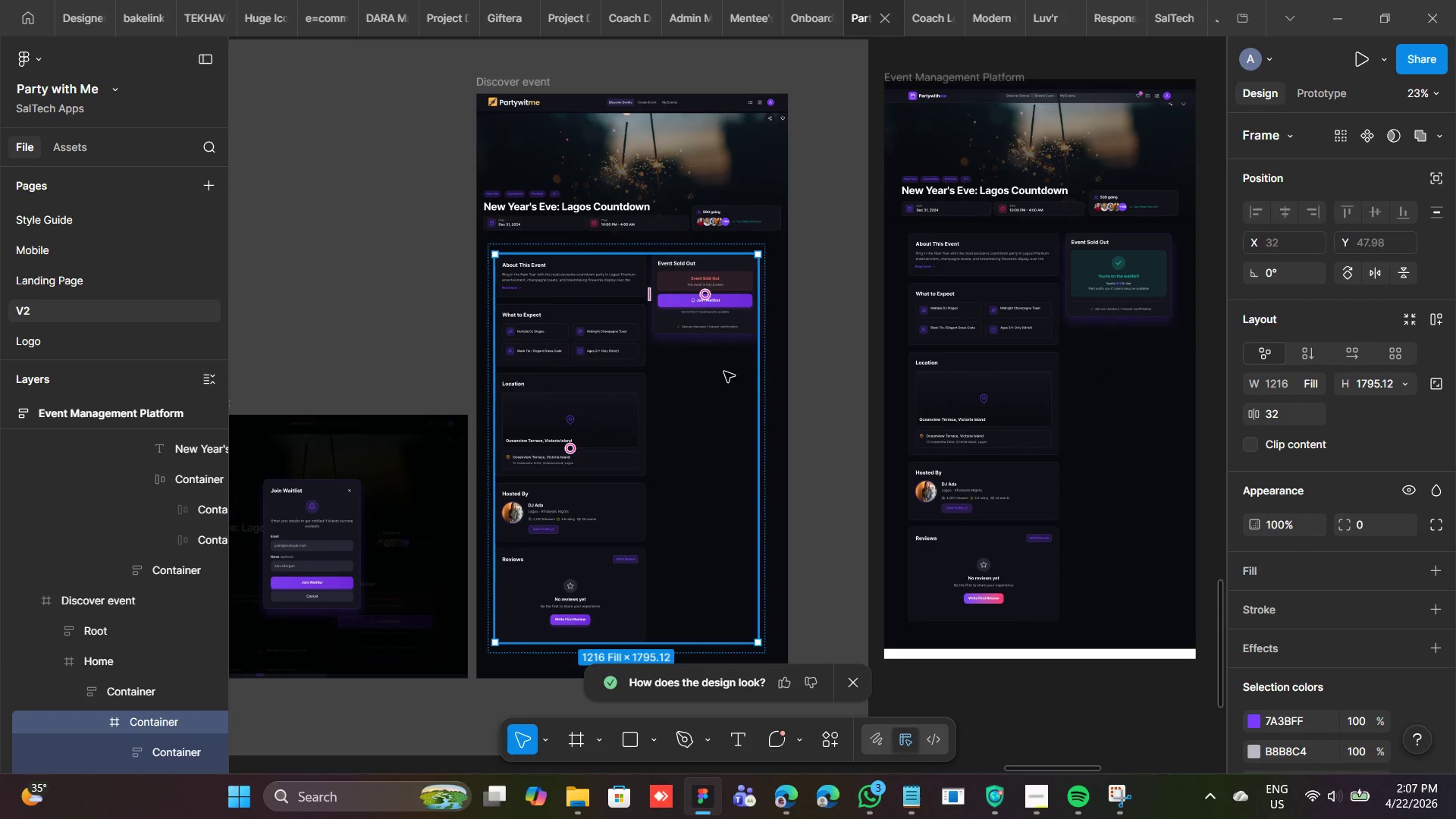 
left_click([766, 371])
 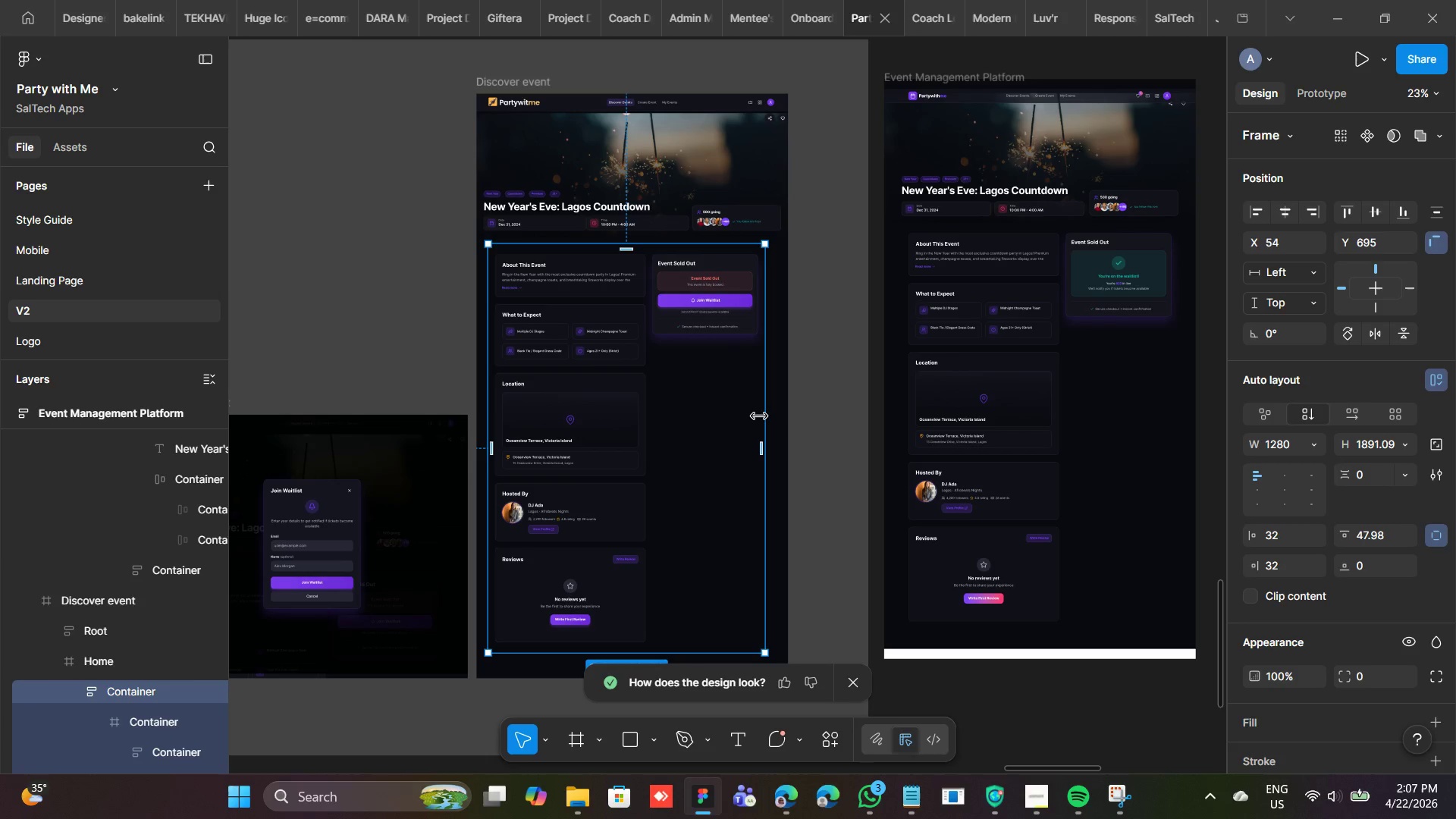 
left_click_drag(start_coordinate=[763, 444], to_coordinate=[775, 445])
 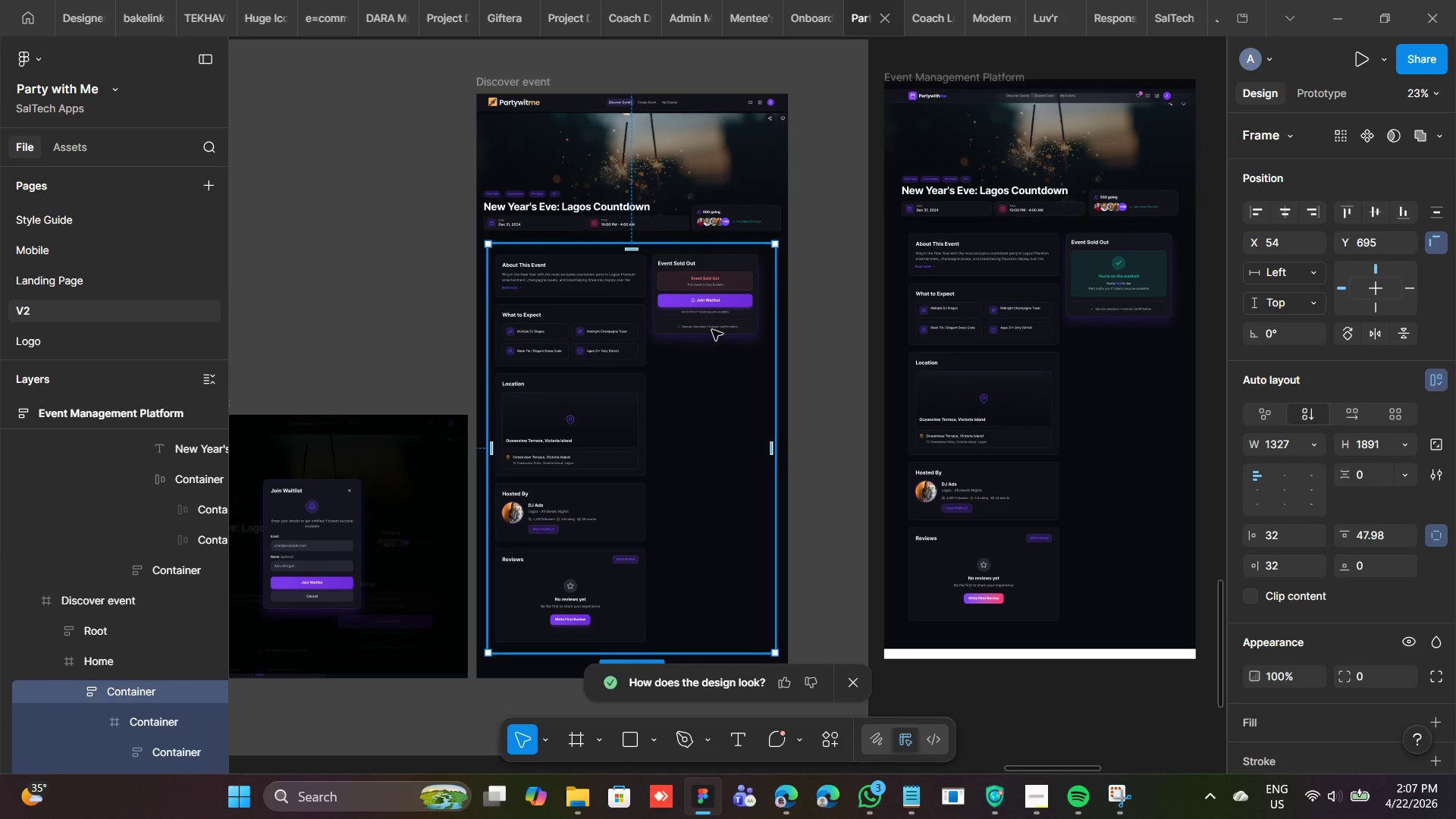 
left_click([705, 318])
 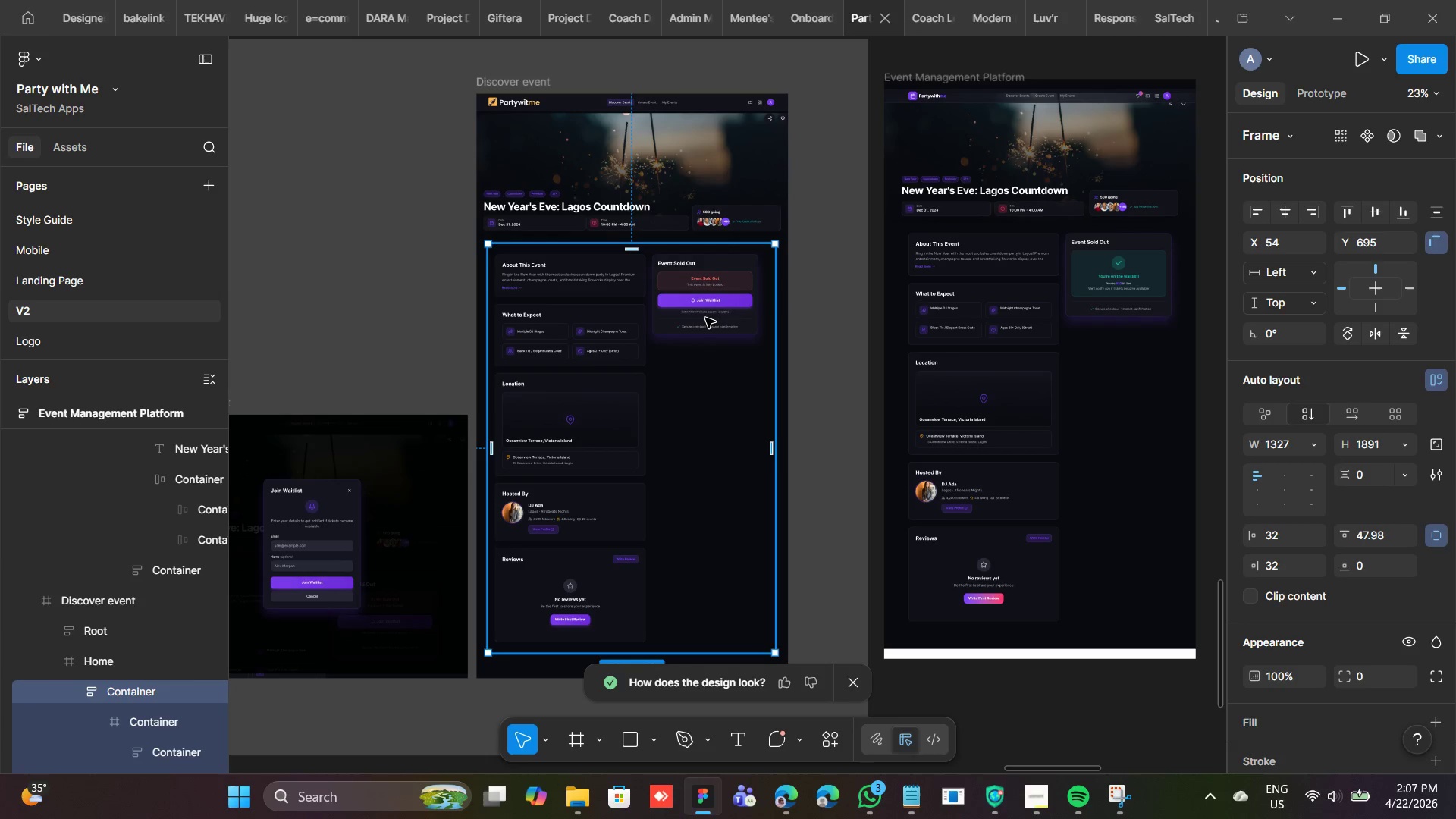 
double_click([705, 318])
 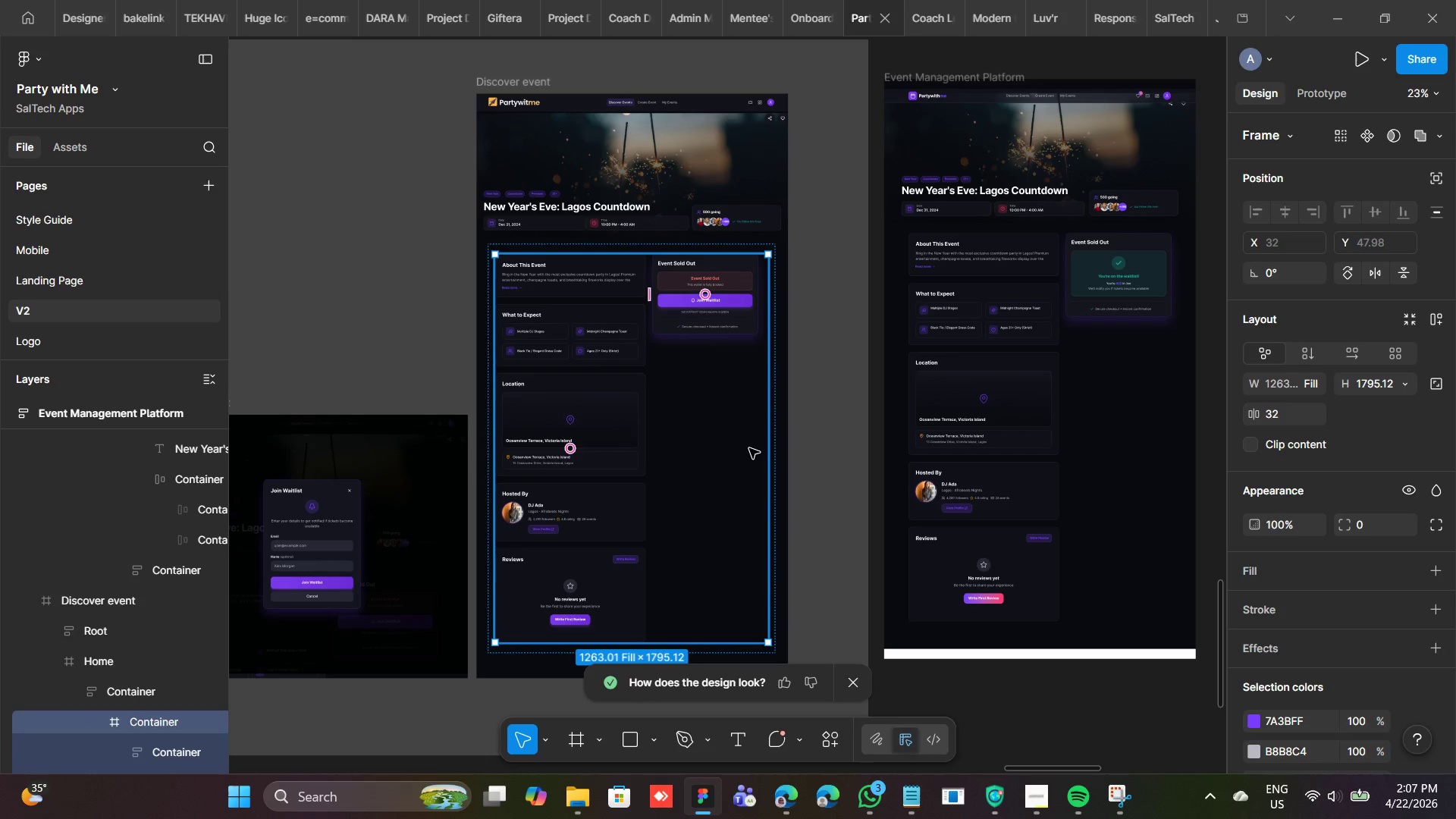 
wait(8.66)
 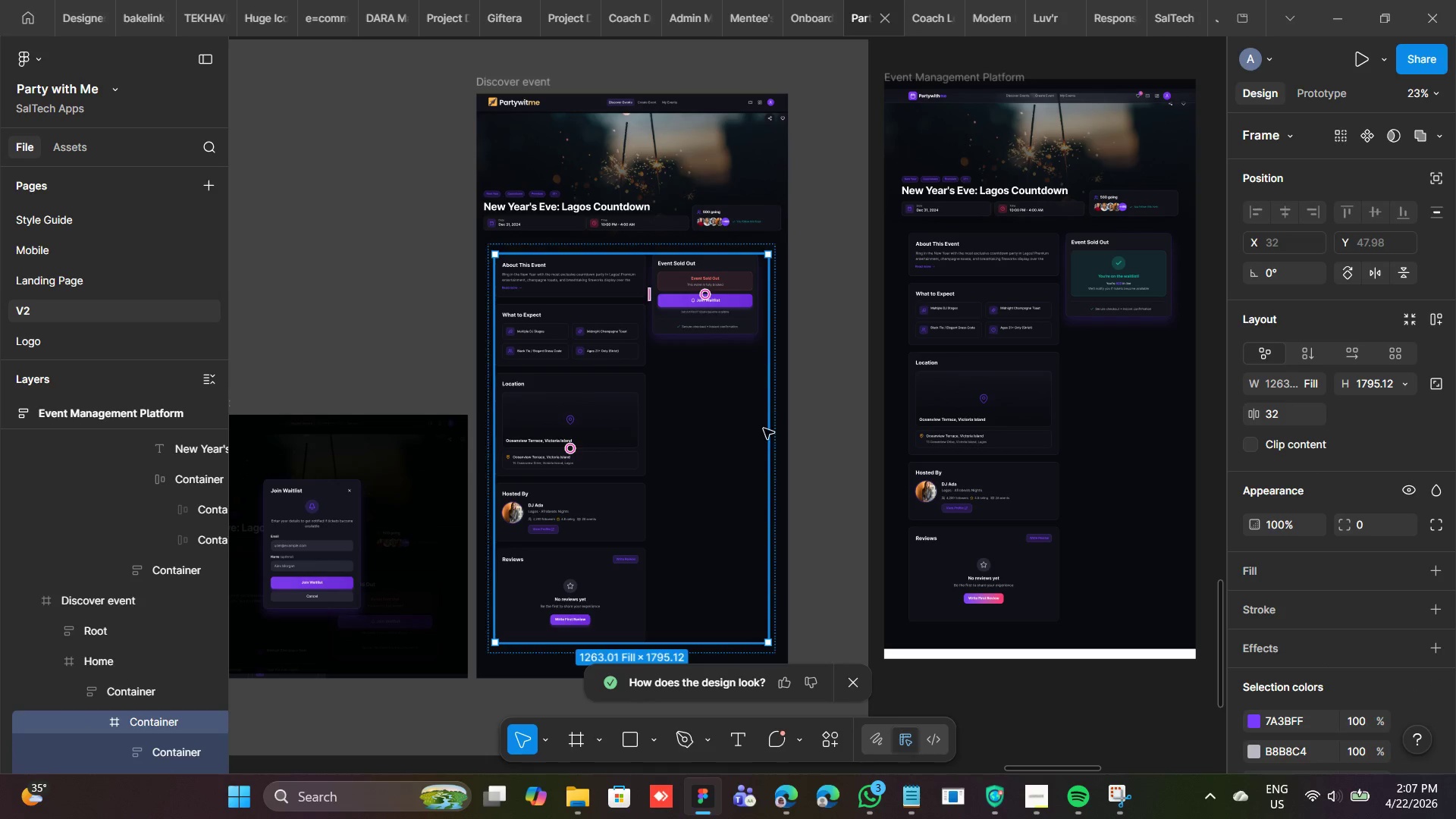 
key(Control+Backspace)
 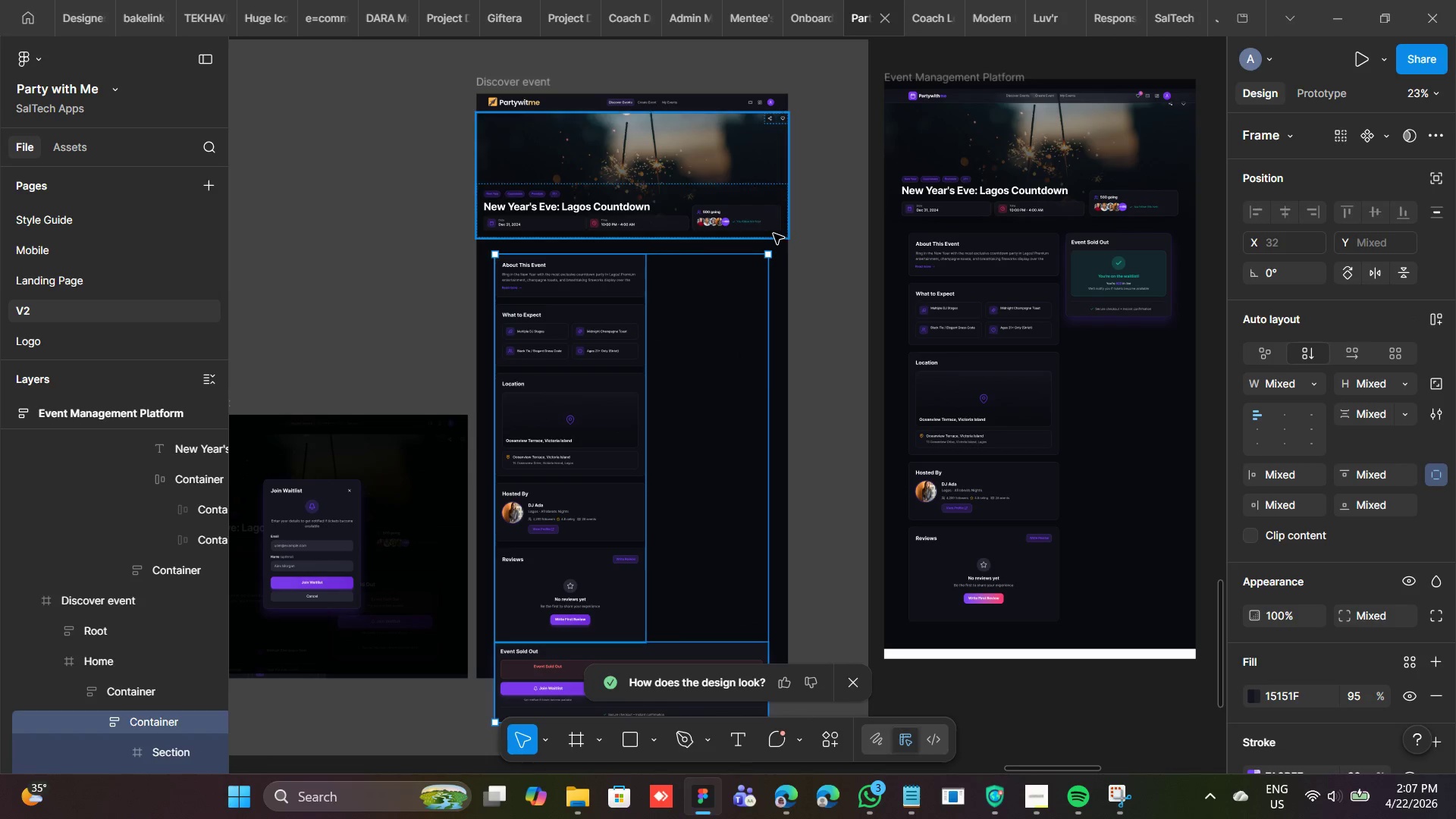 
left_click([751, 277])
 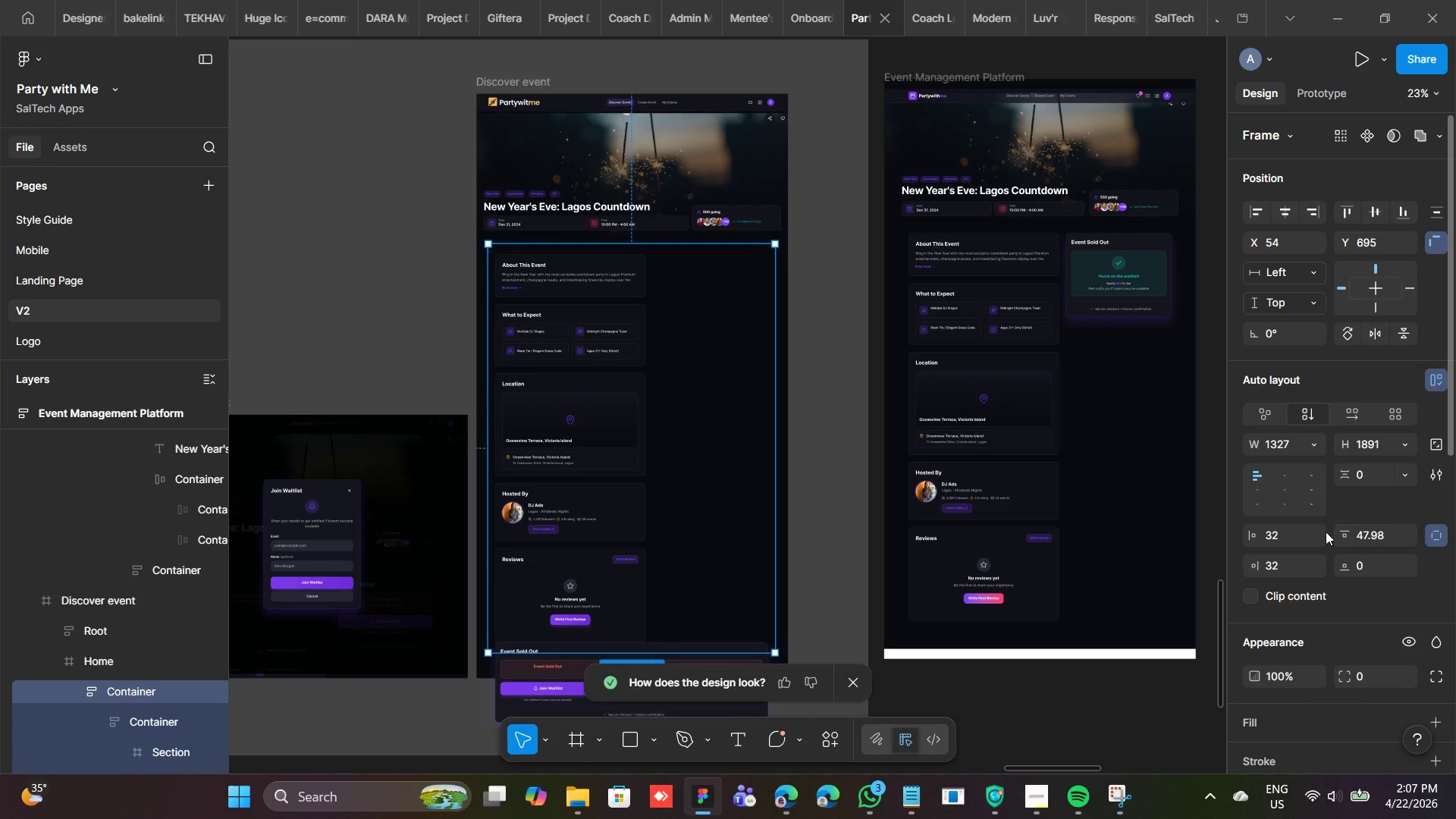 
hold_key(key=ControlRight, duration=0.73)
left_click([1299, 532])
 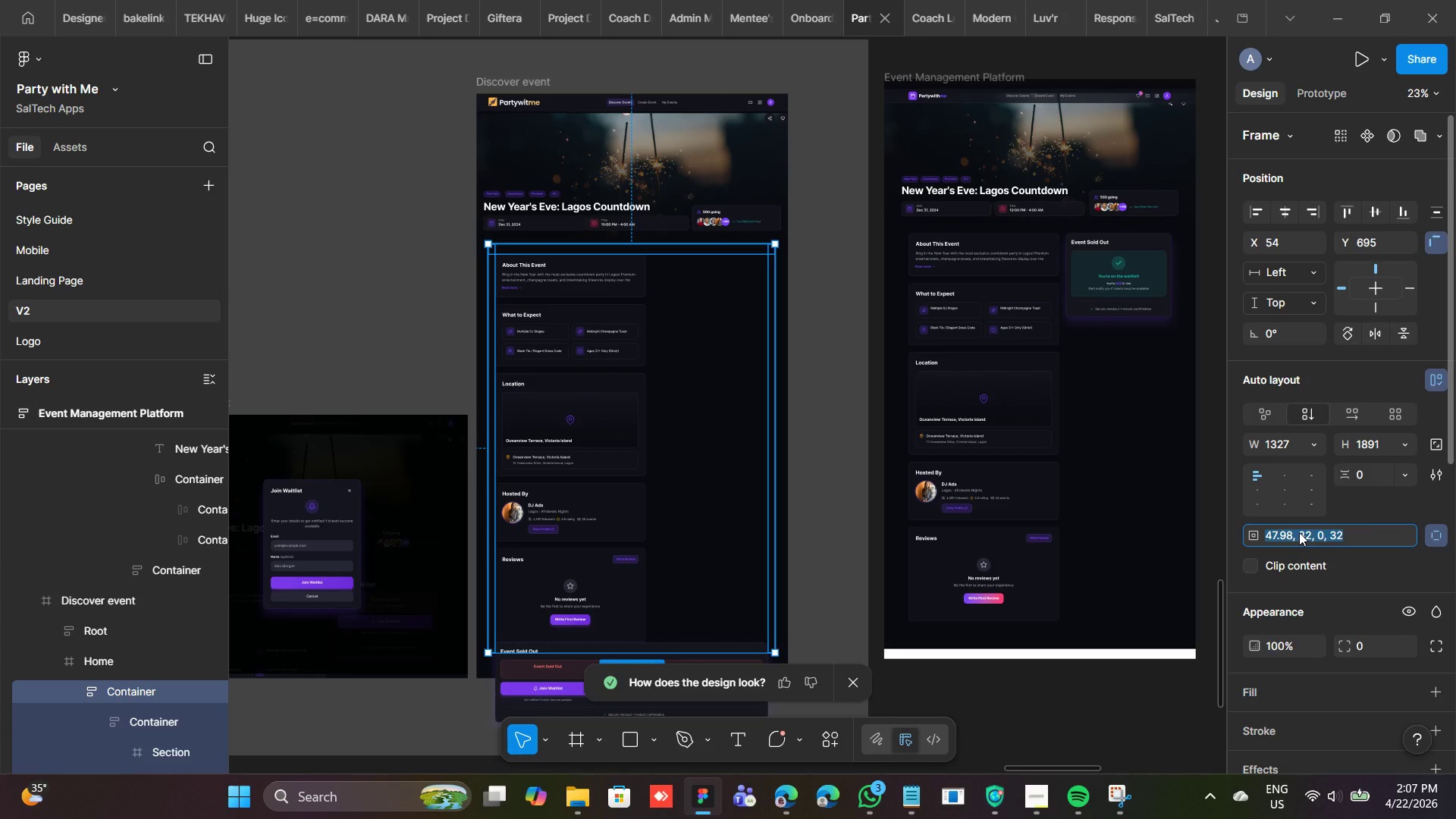 
type(24)
 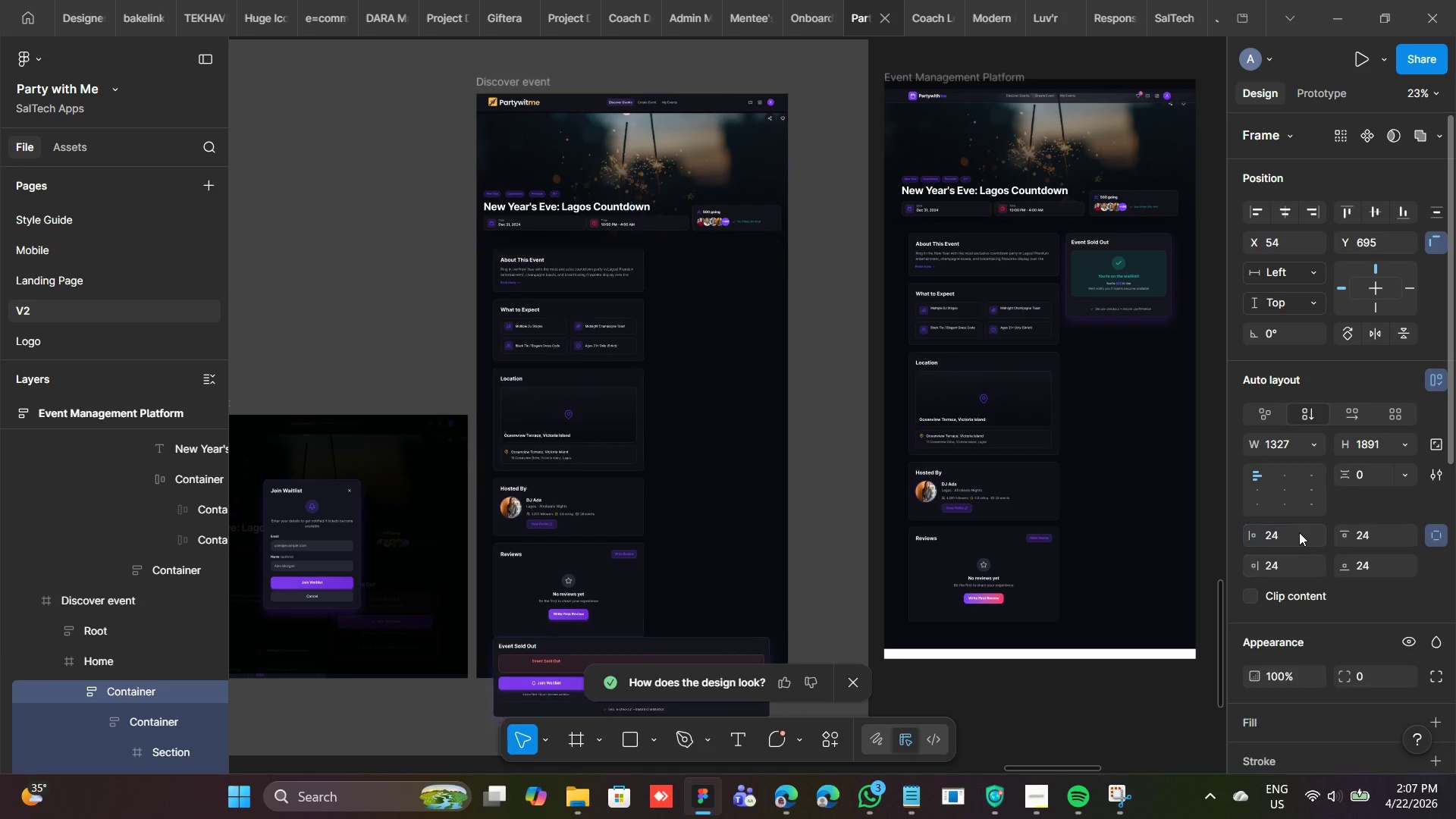 
key(Enter)
 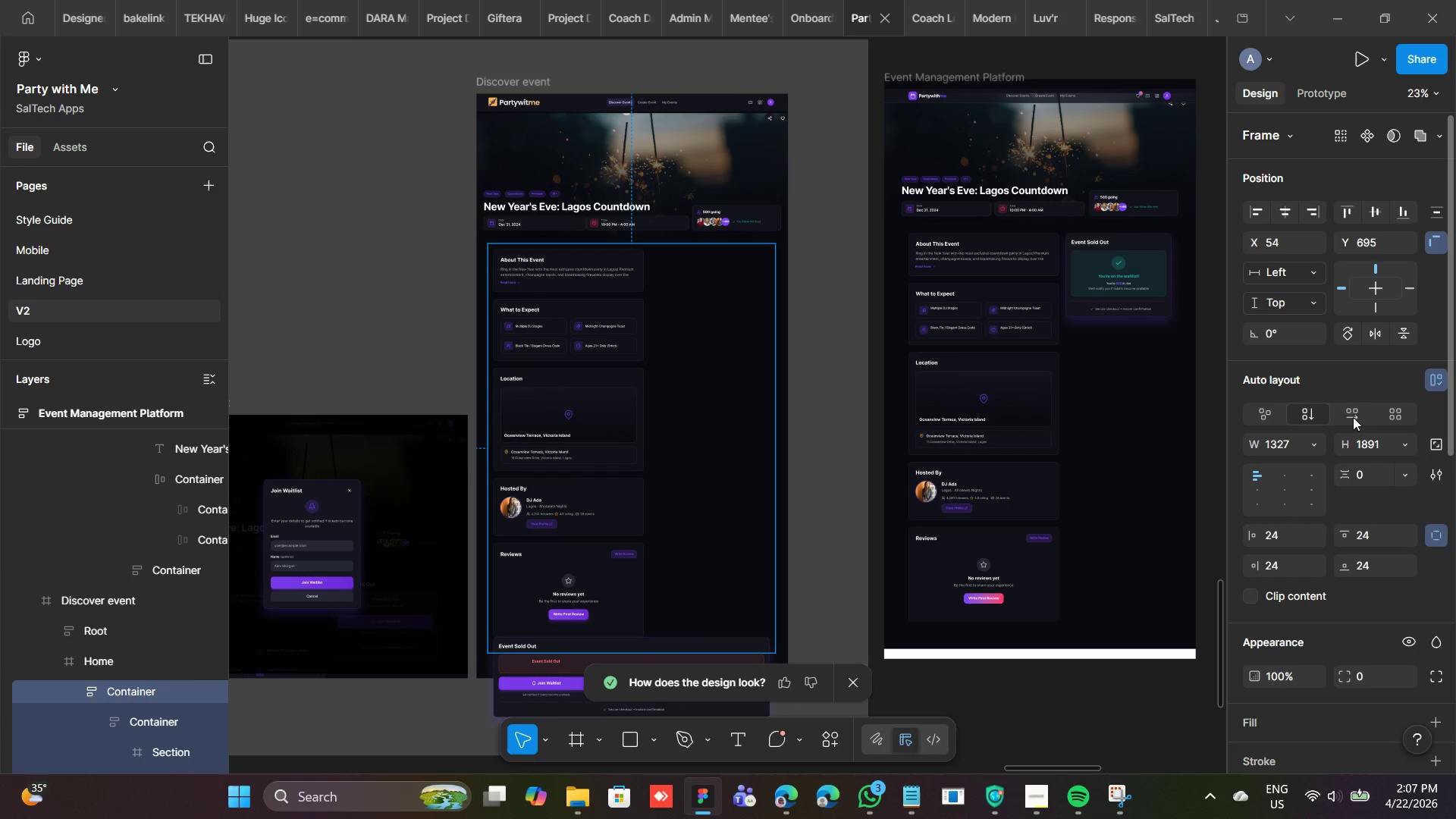 
left_click([1346, 406])
 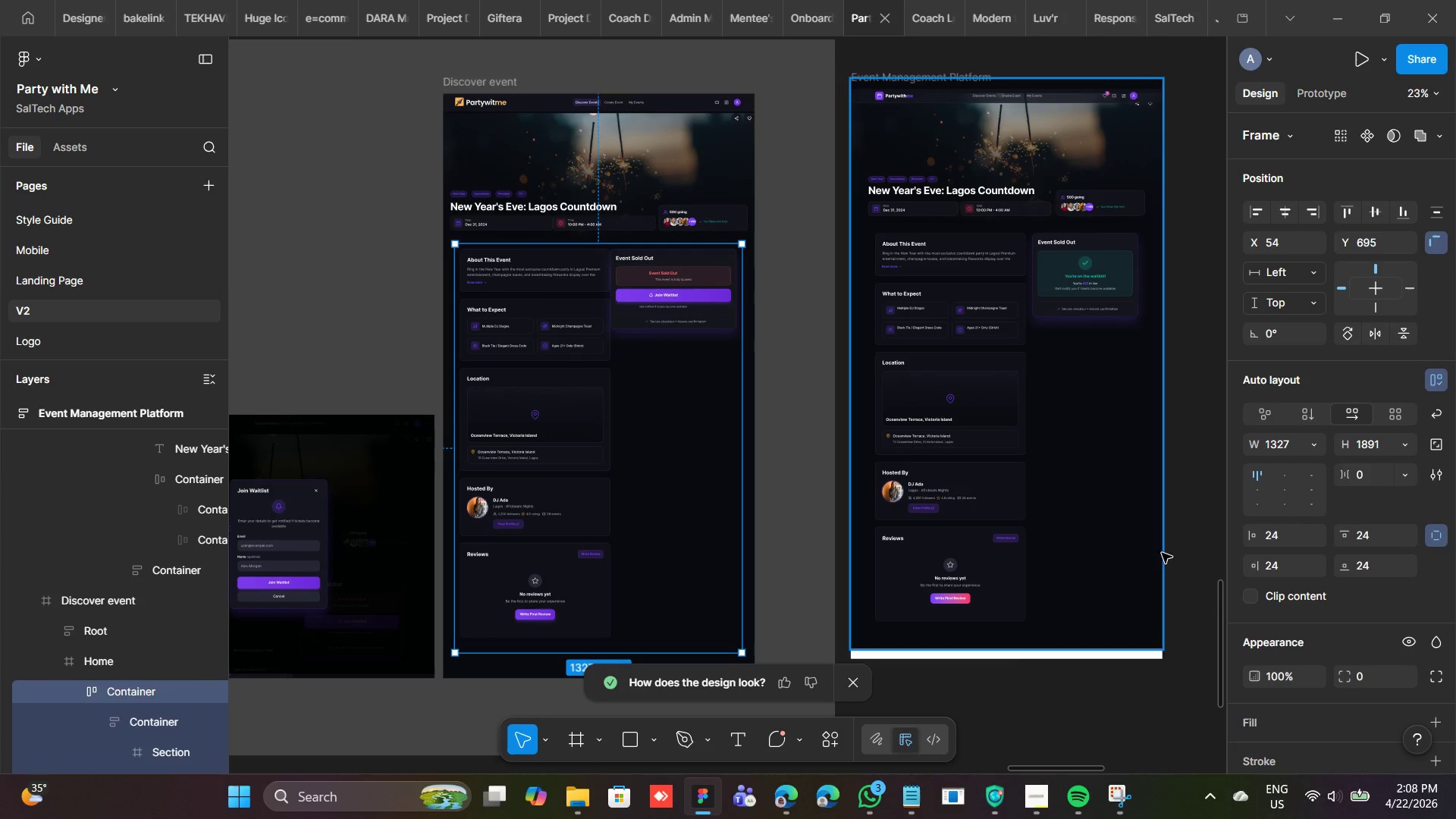 
left_click([1371, 479])
 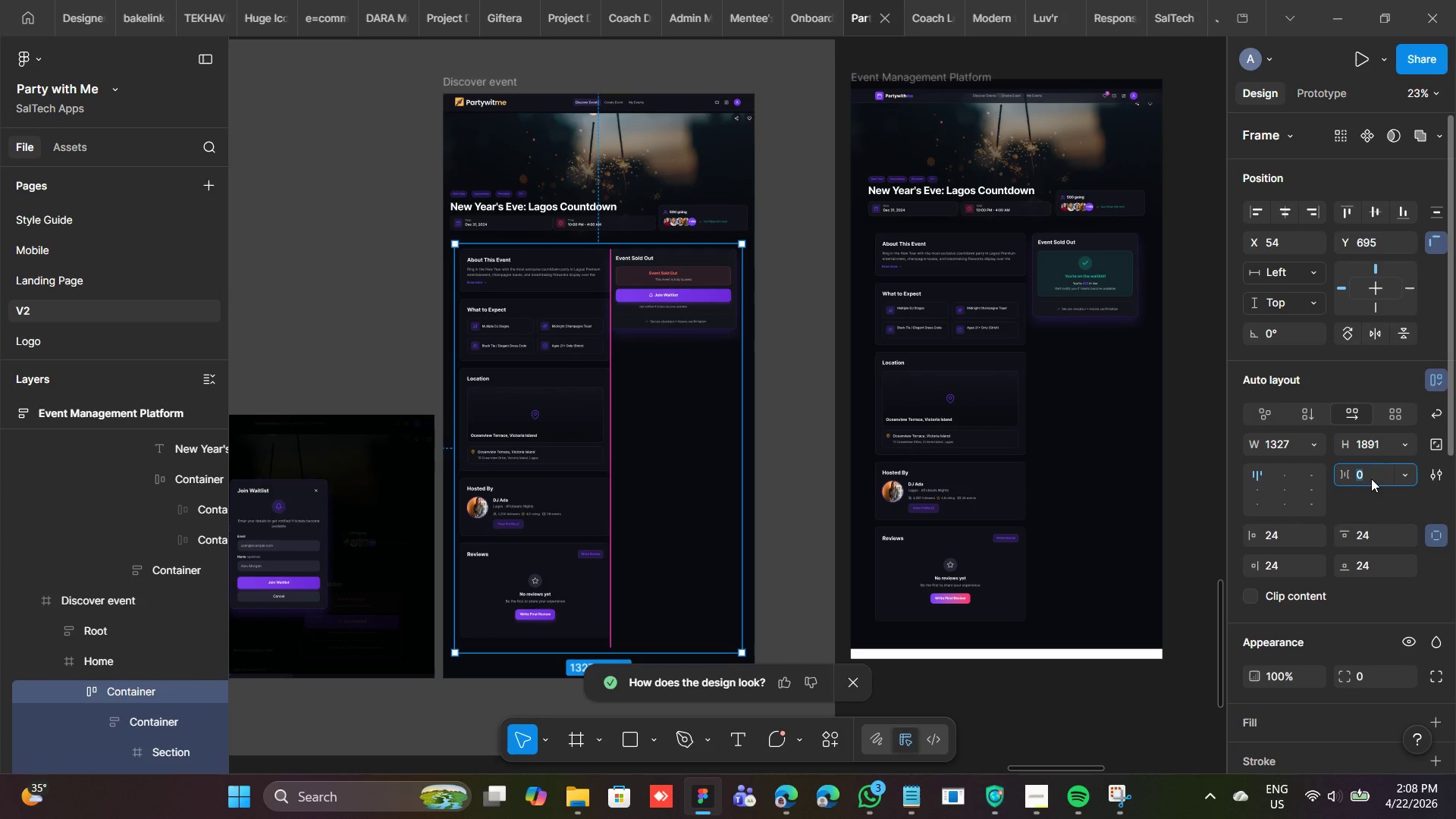 
type(24)
 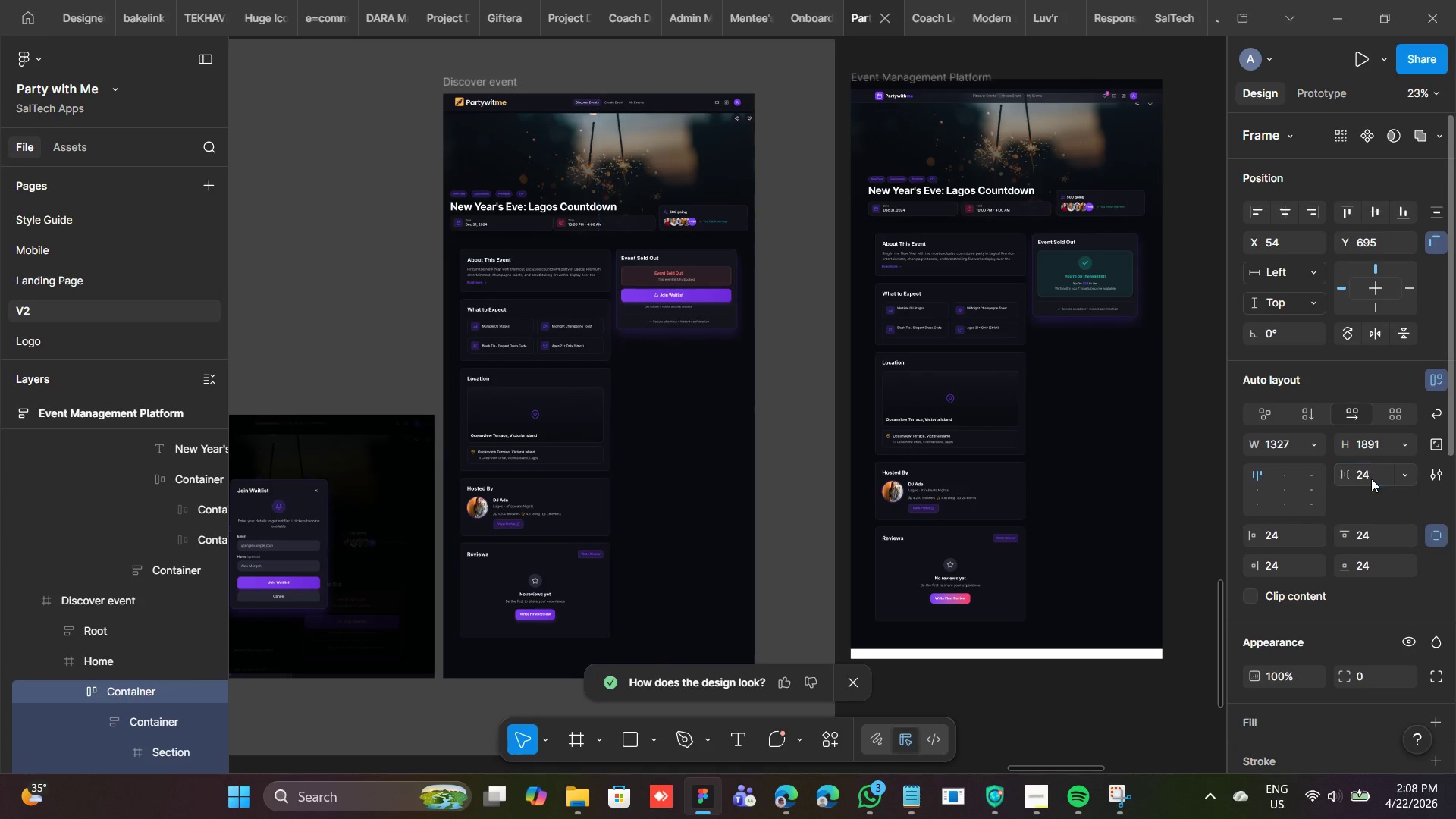 
key(Enter)
 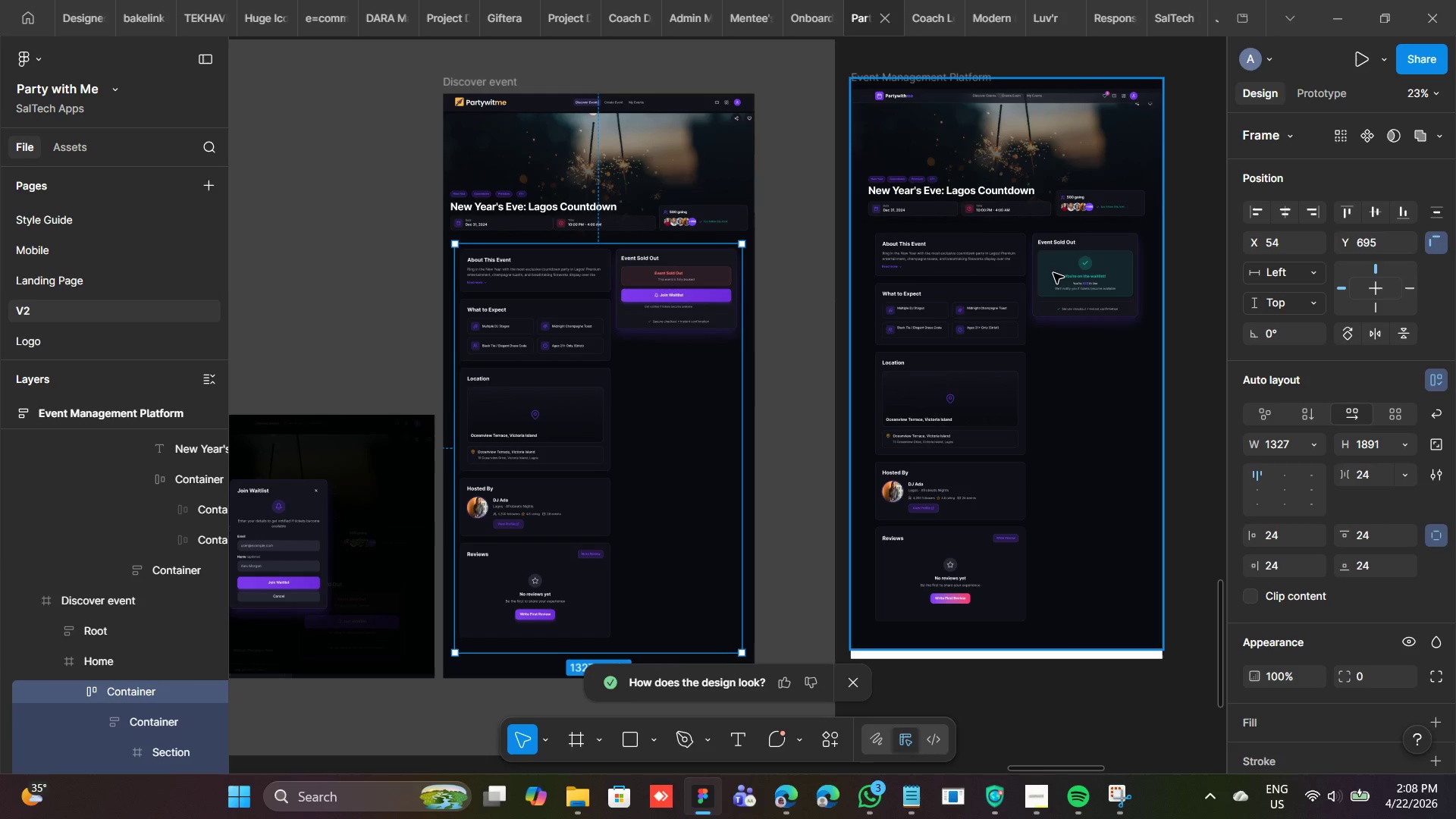 
double_click([1053, 273])
 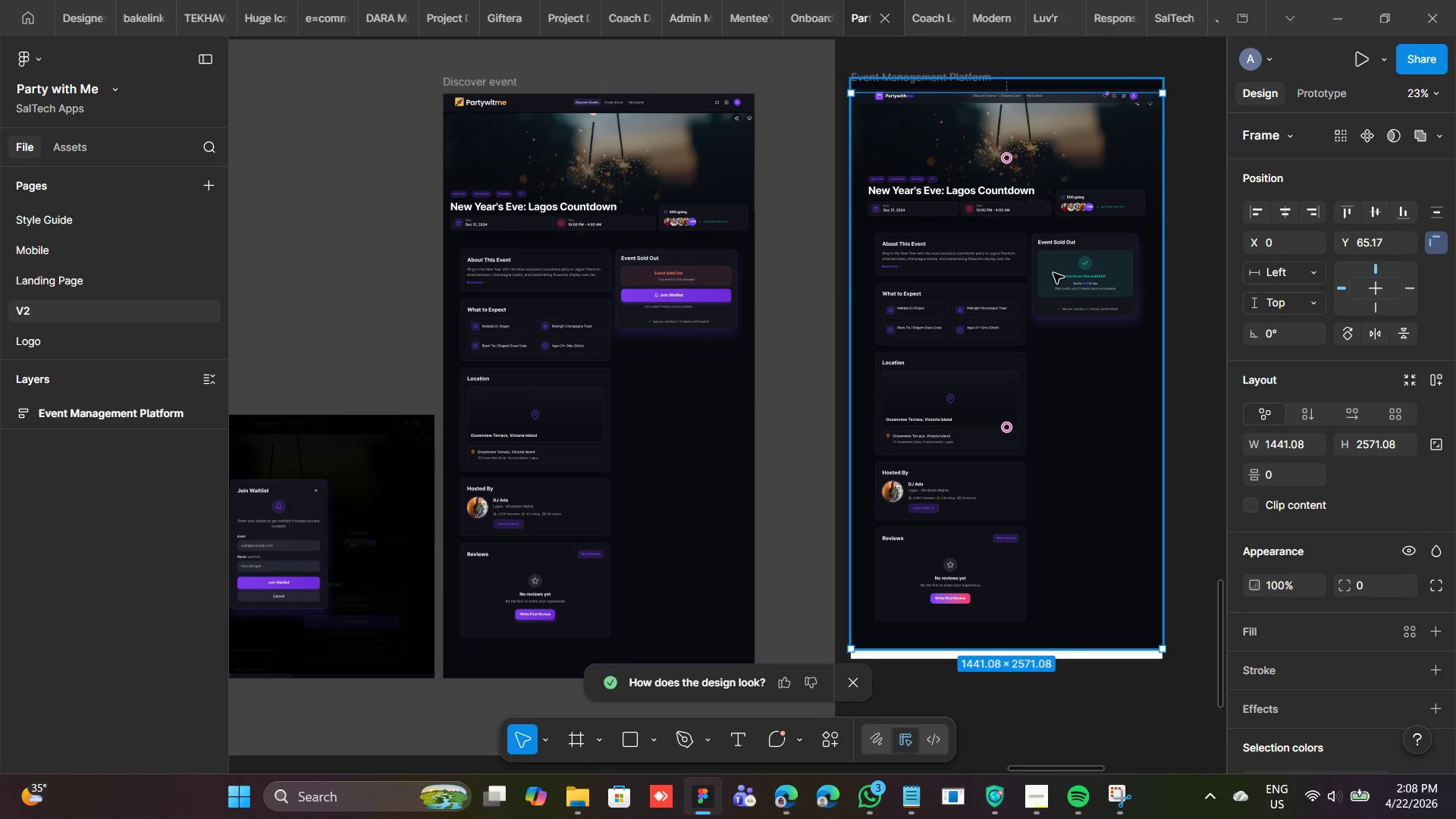 
triple_click([1053, 273])
 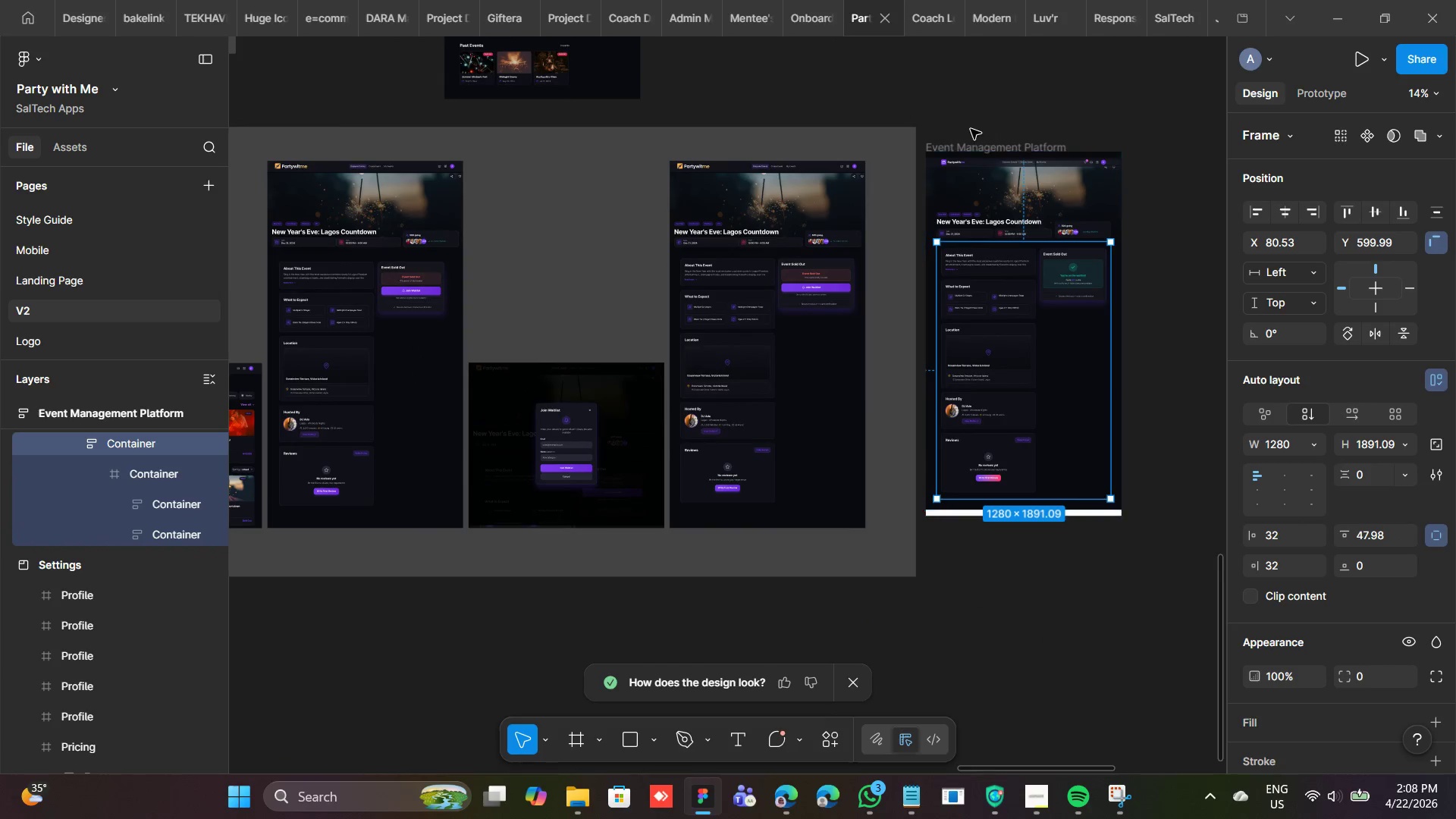 
left_click([972, 139])
 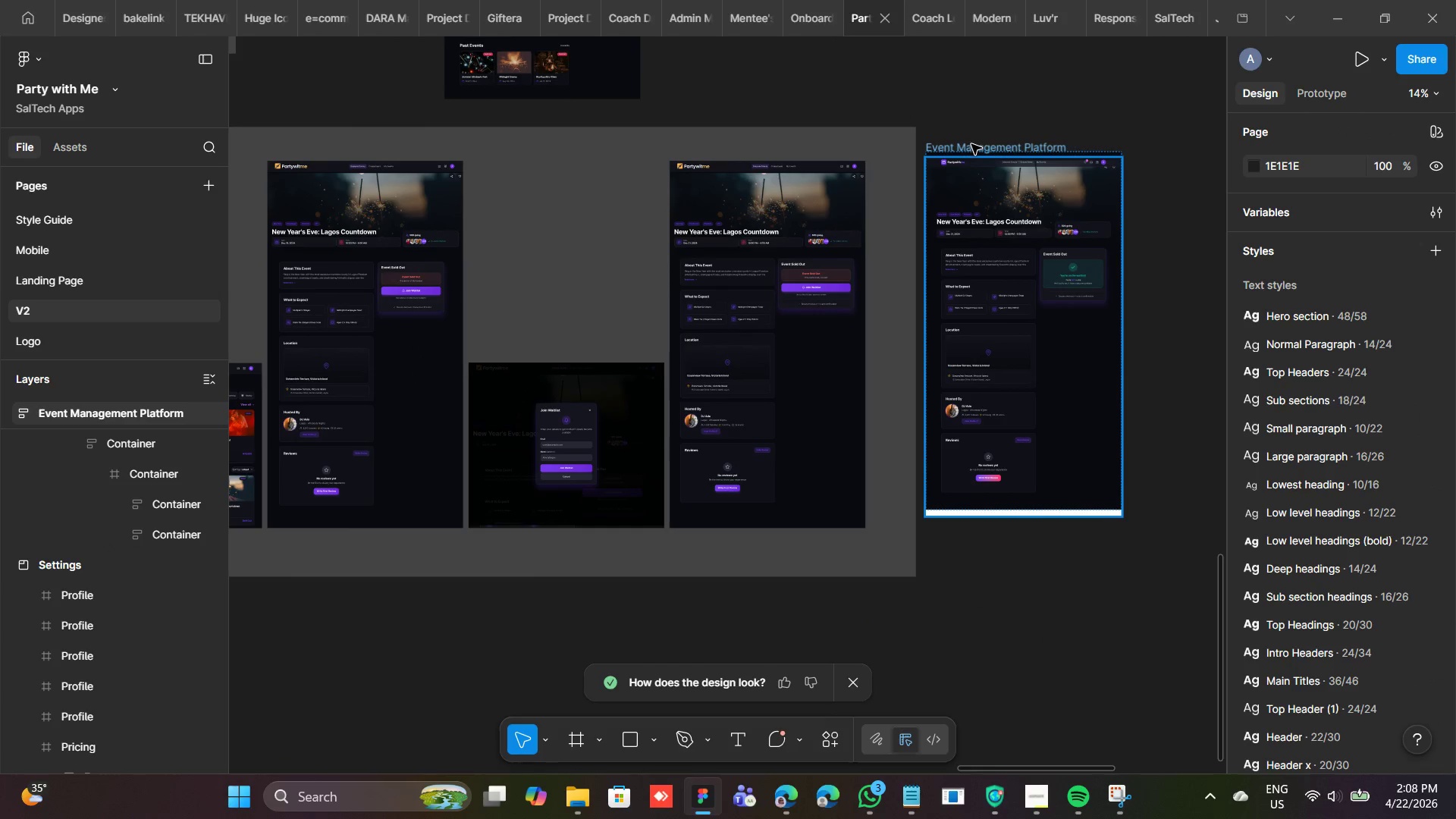 
left_click([971, 144])
 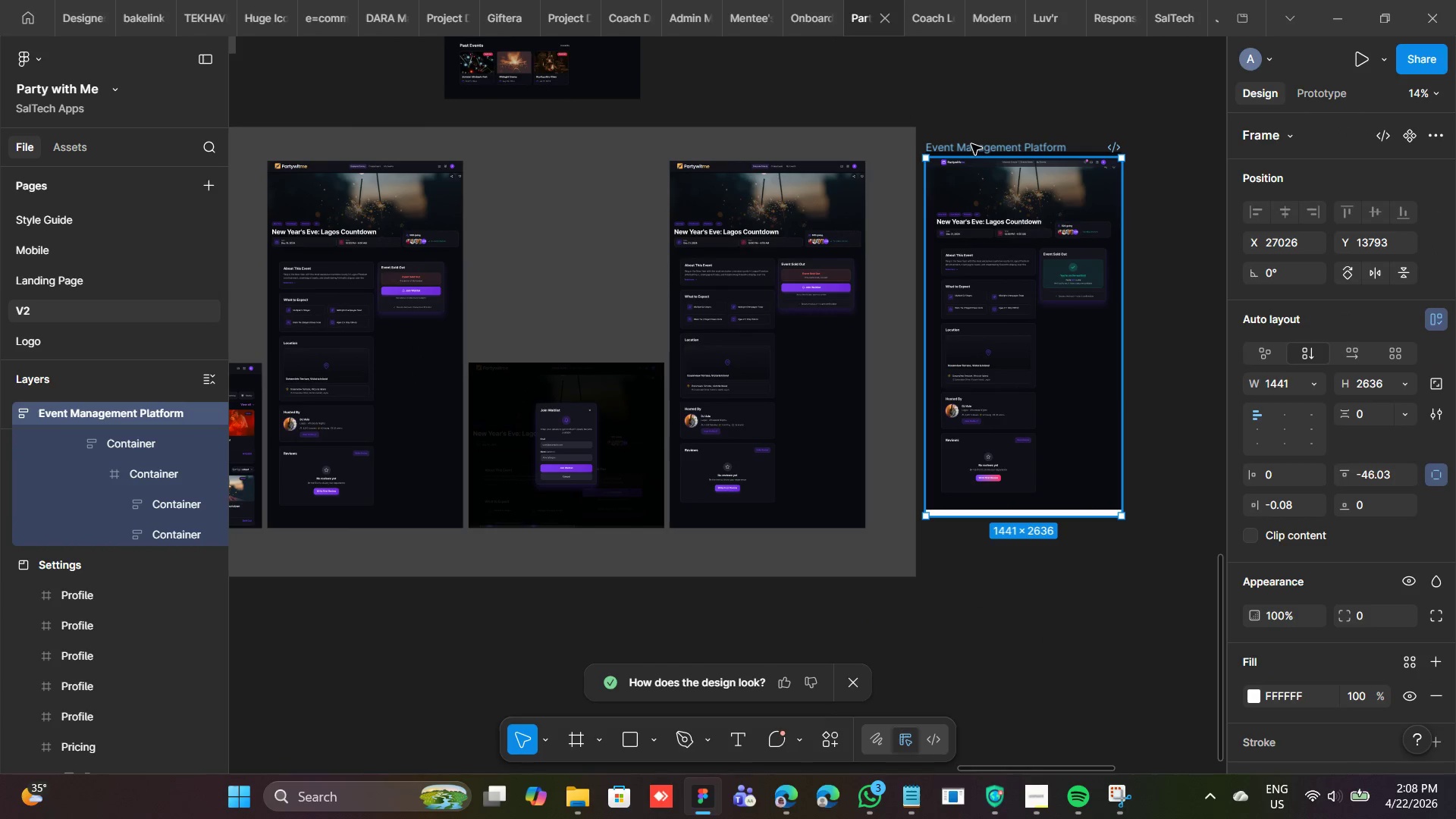 
key(Backspace)
 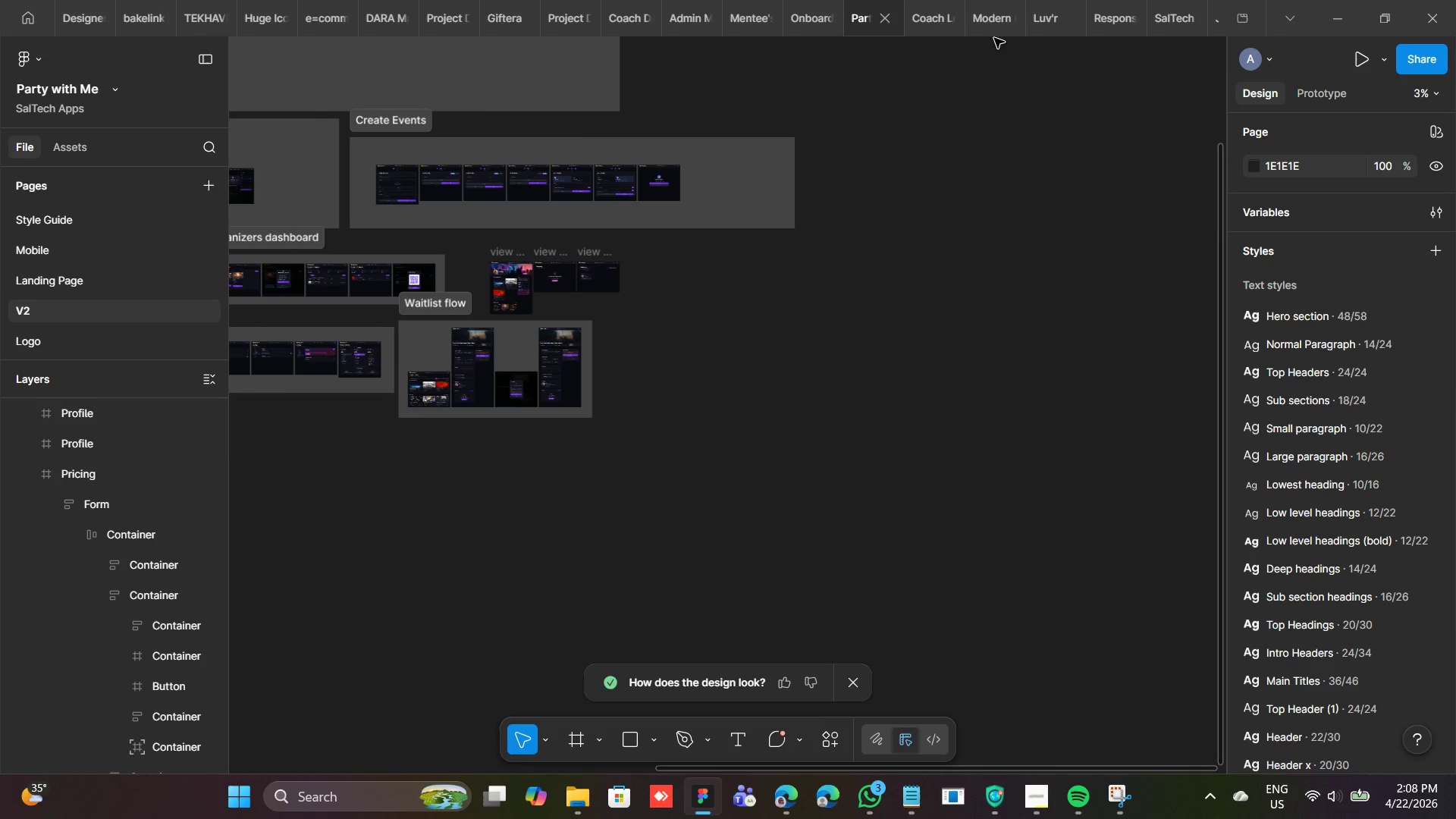 
wait(6.33)
 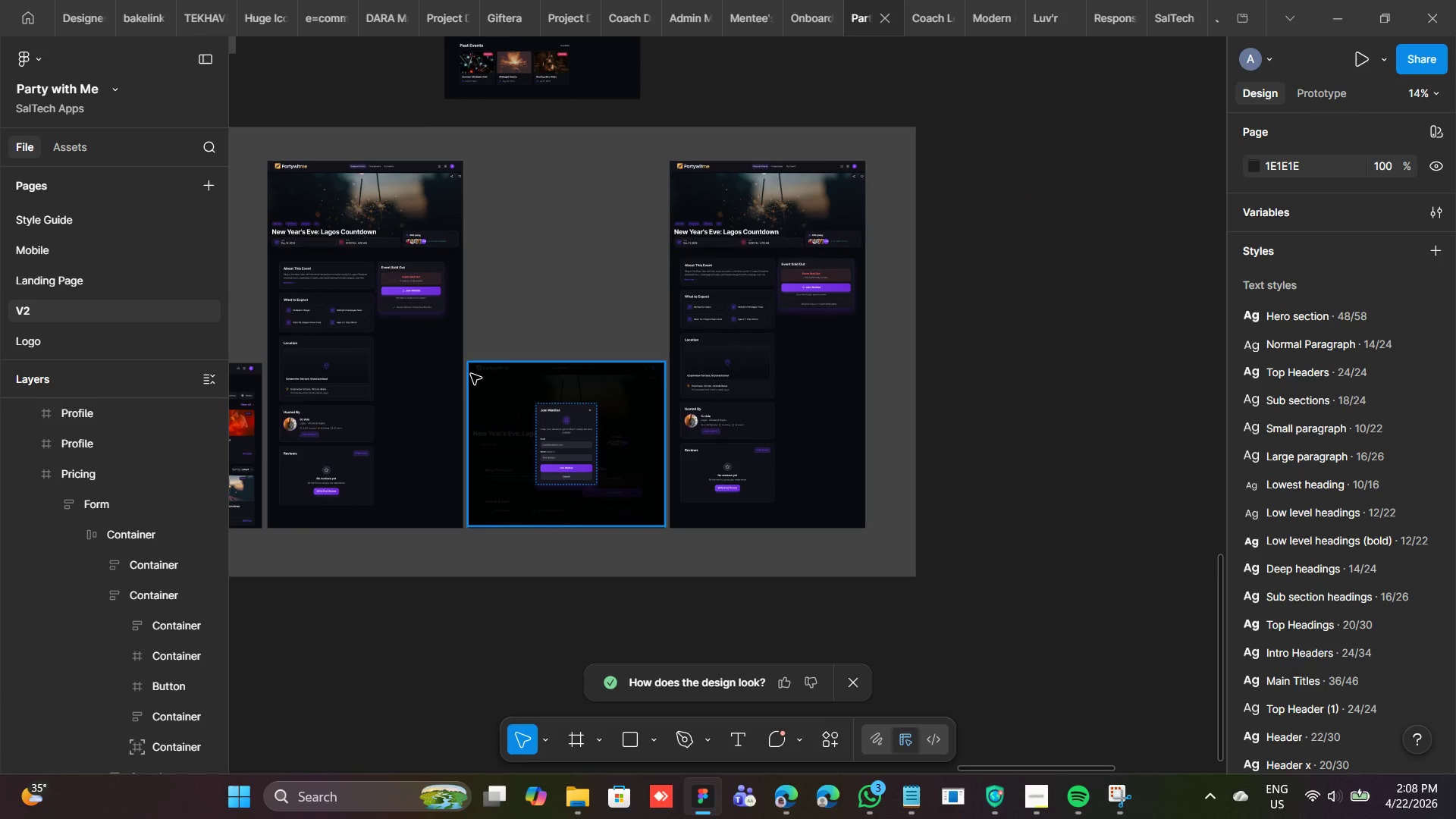 
left_click([1233, 11])
 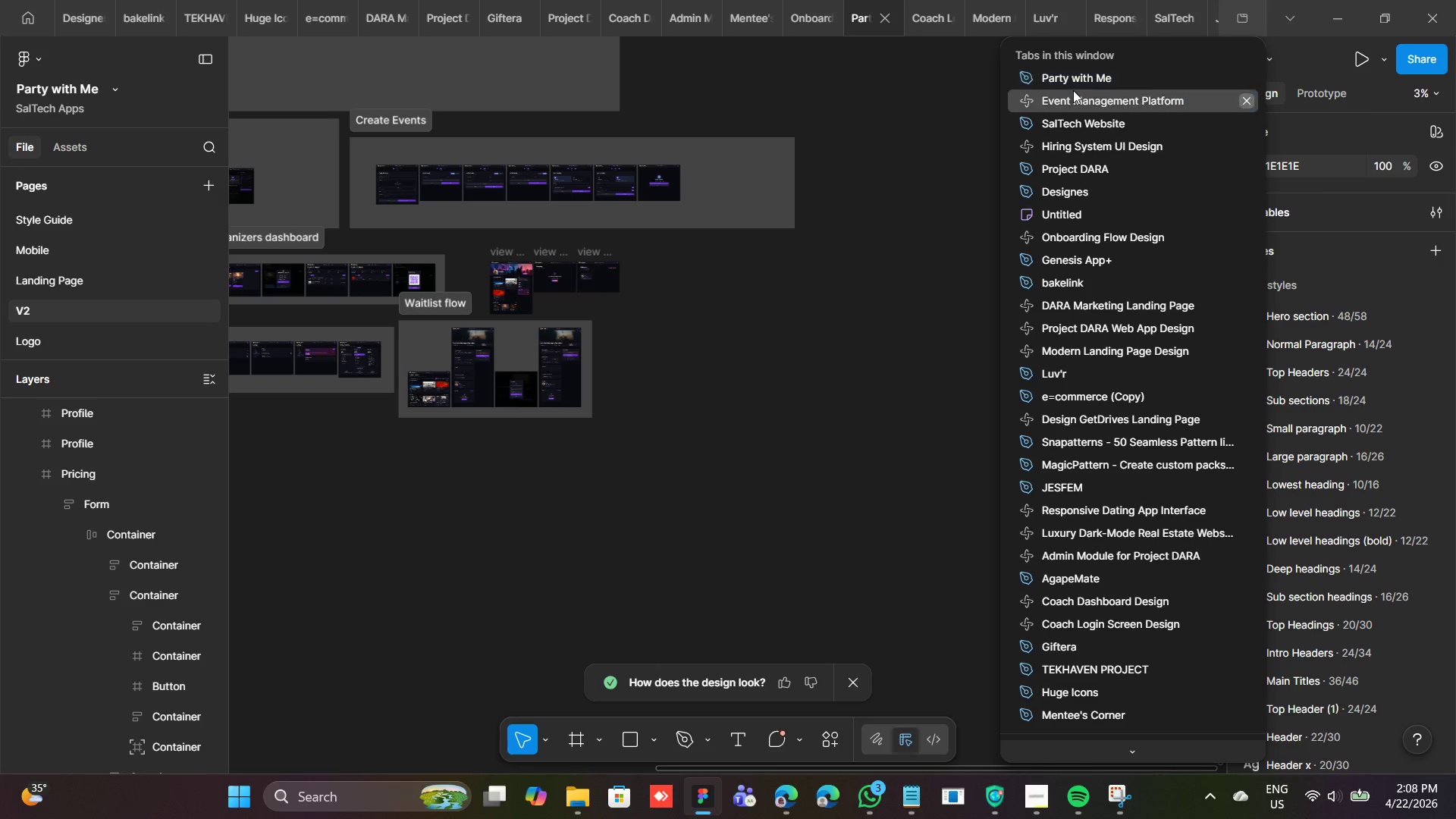 
left_click([1072, 91])
 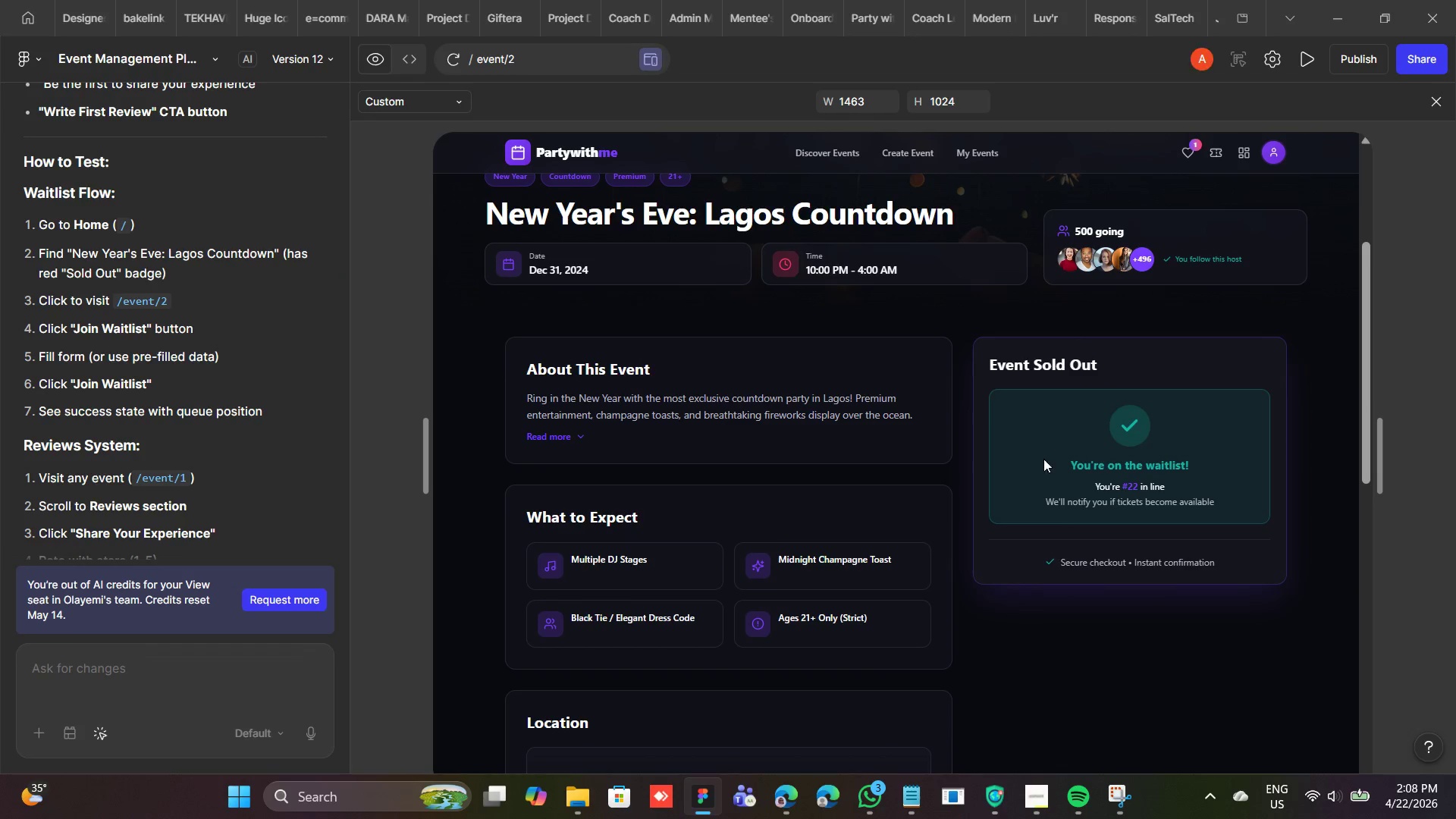 
left_click([1079, 486])
 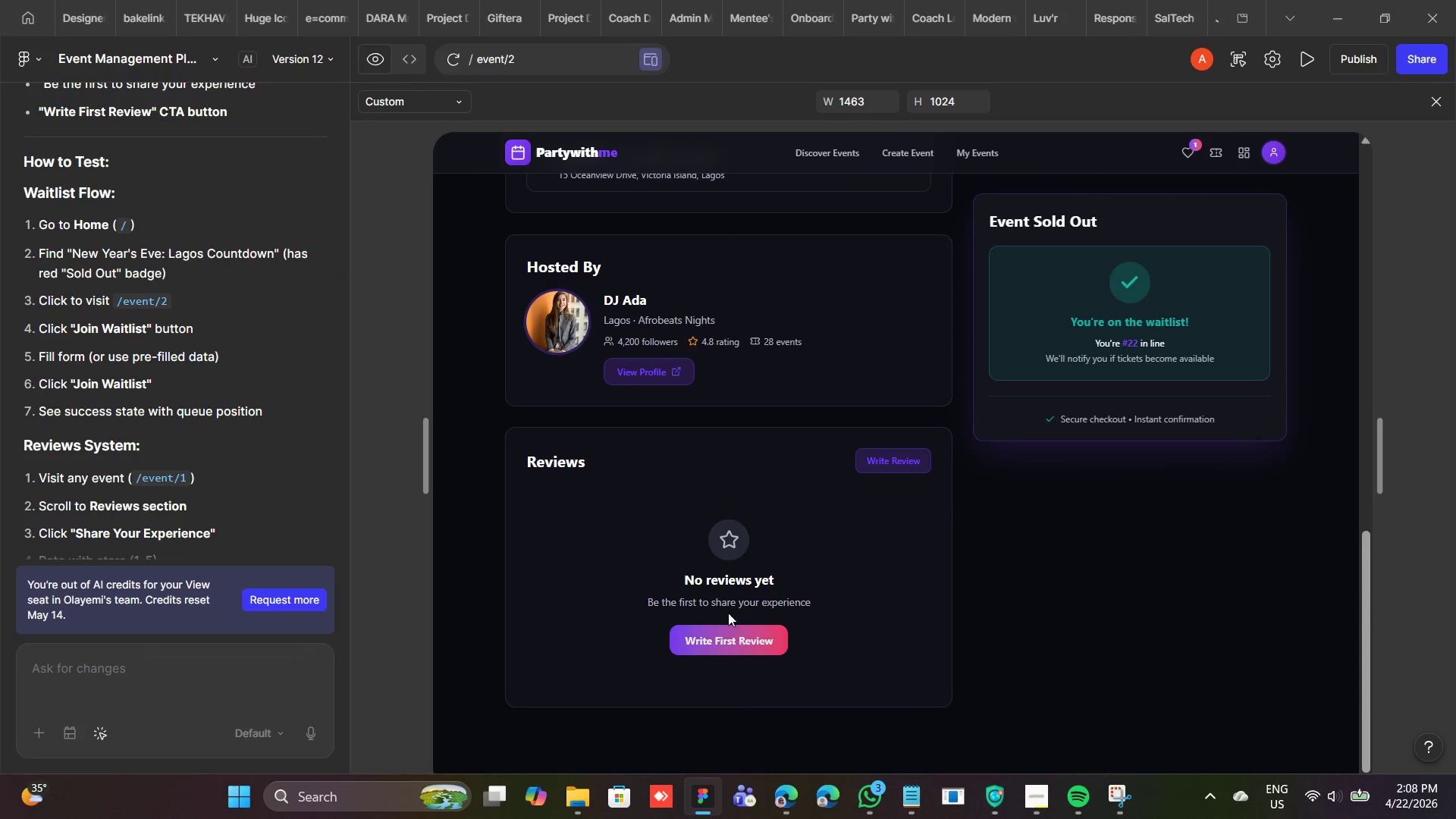 
left_click([725, 644])
 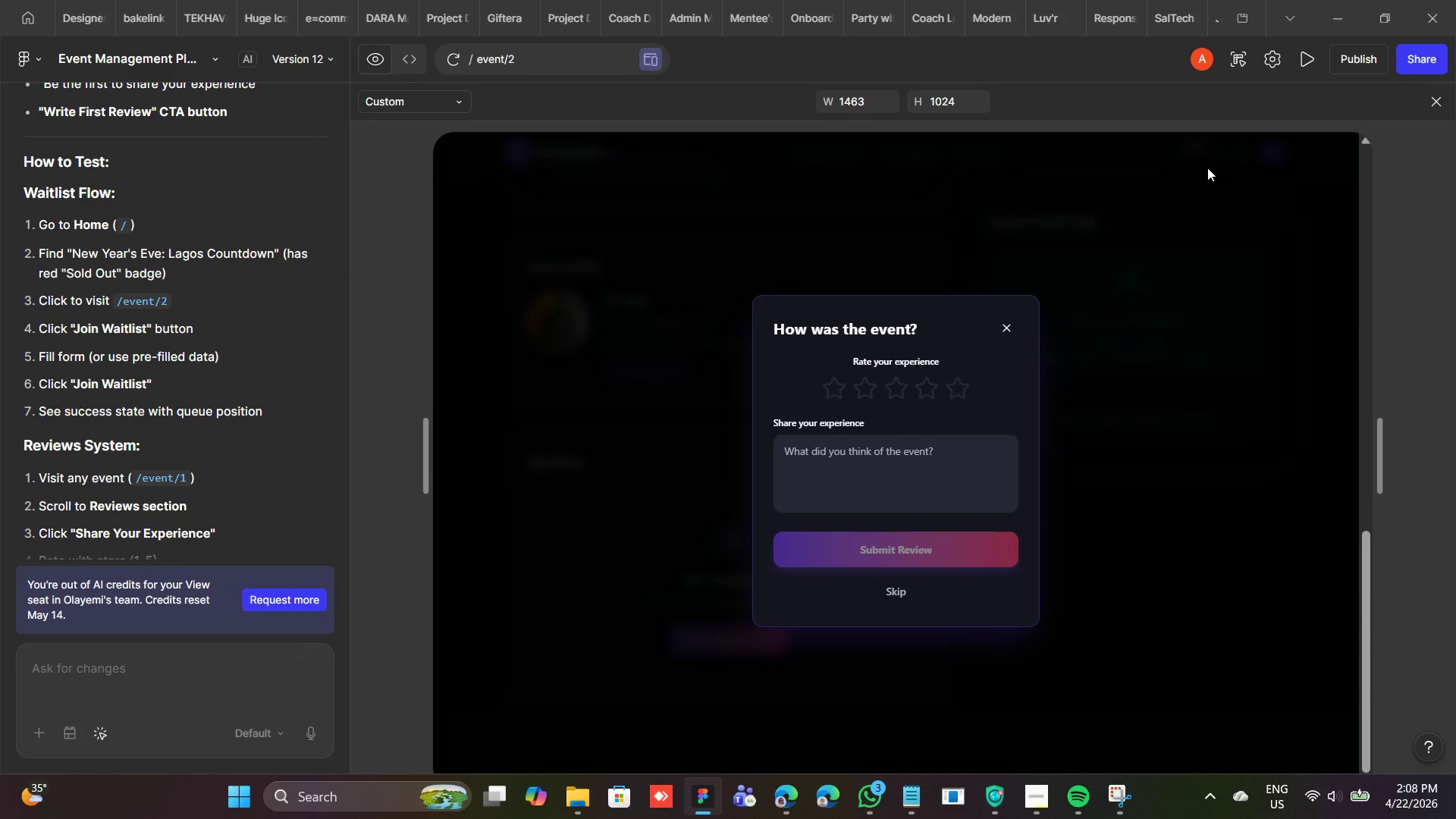 
left_click([1247, 59])
 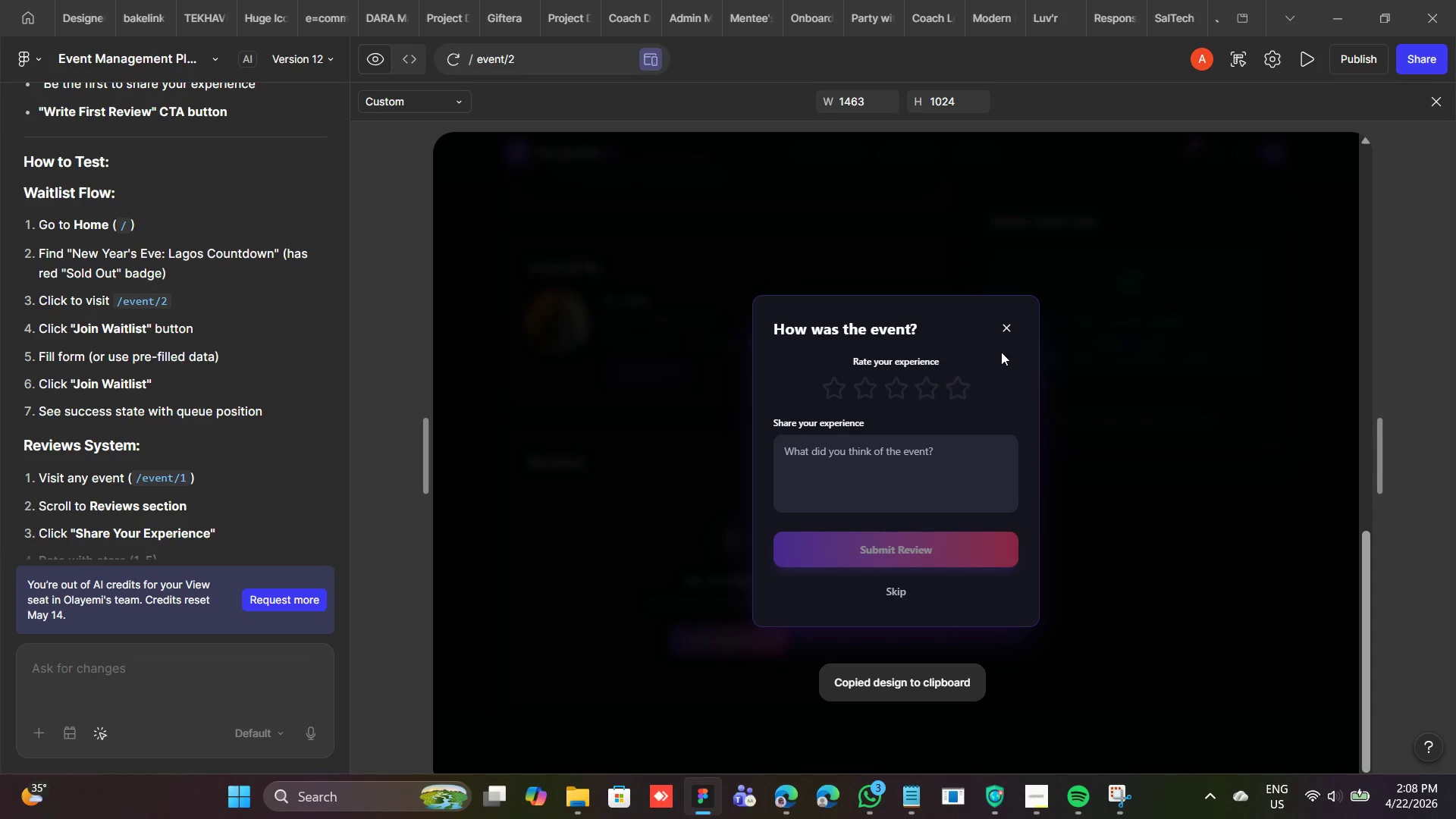 
left_click([1008, 334])
 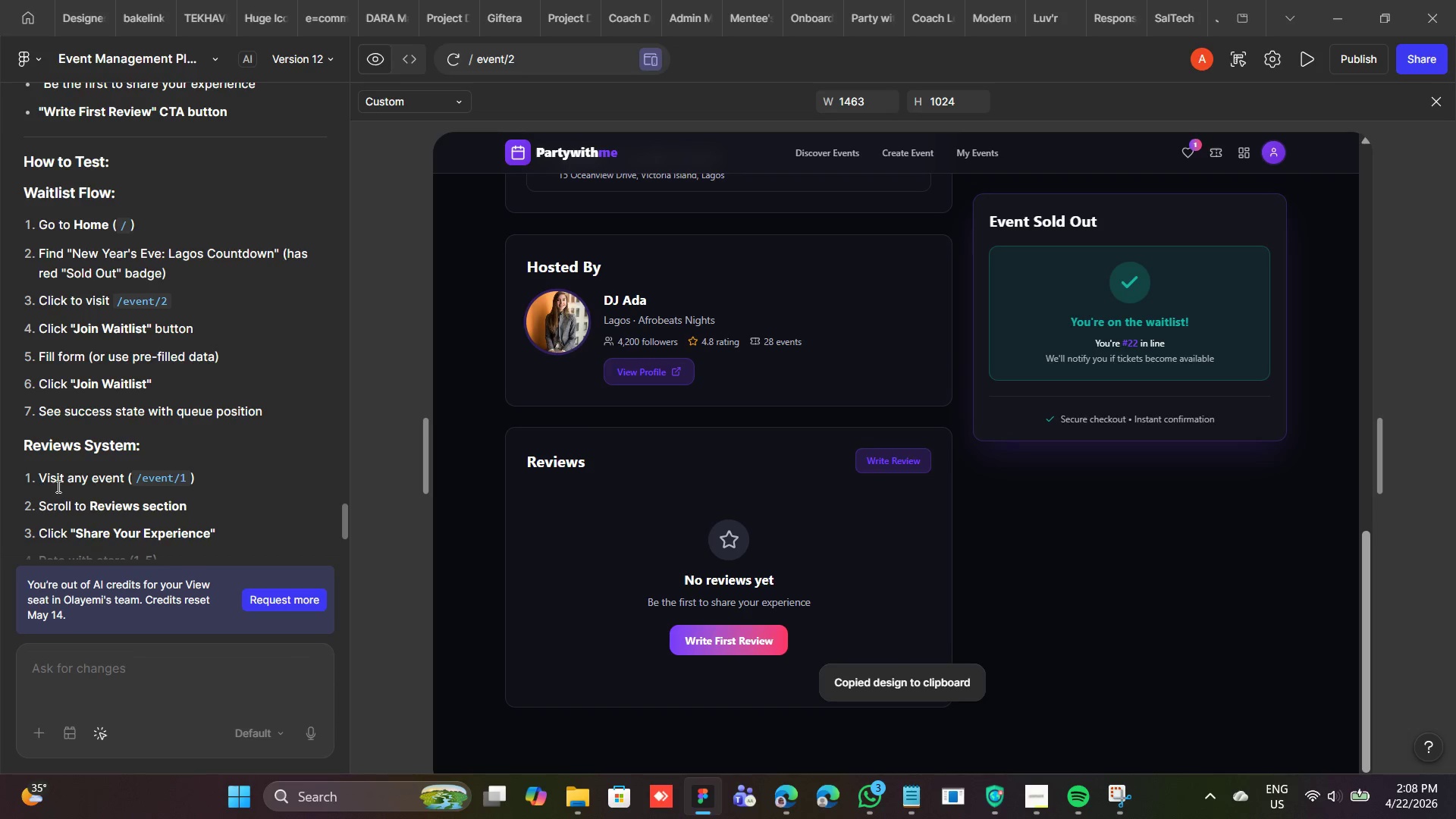 
wait(8.72)
 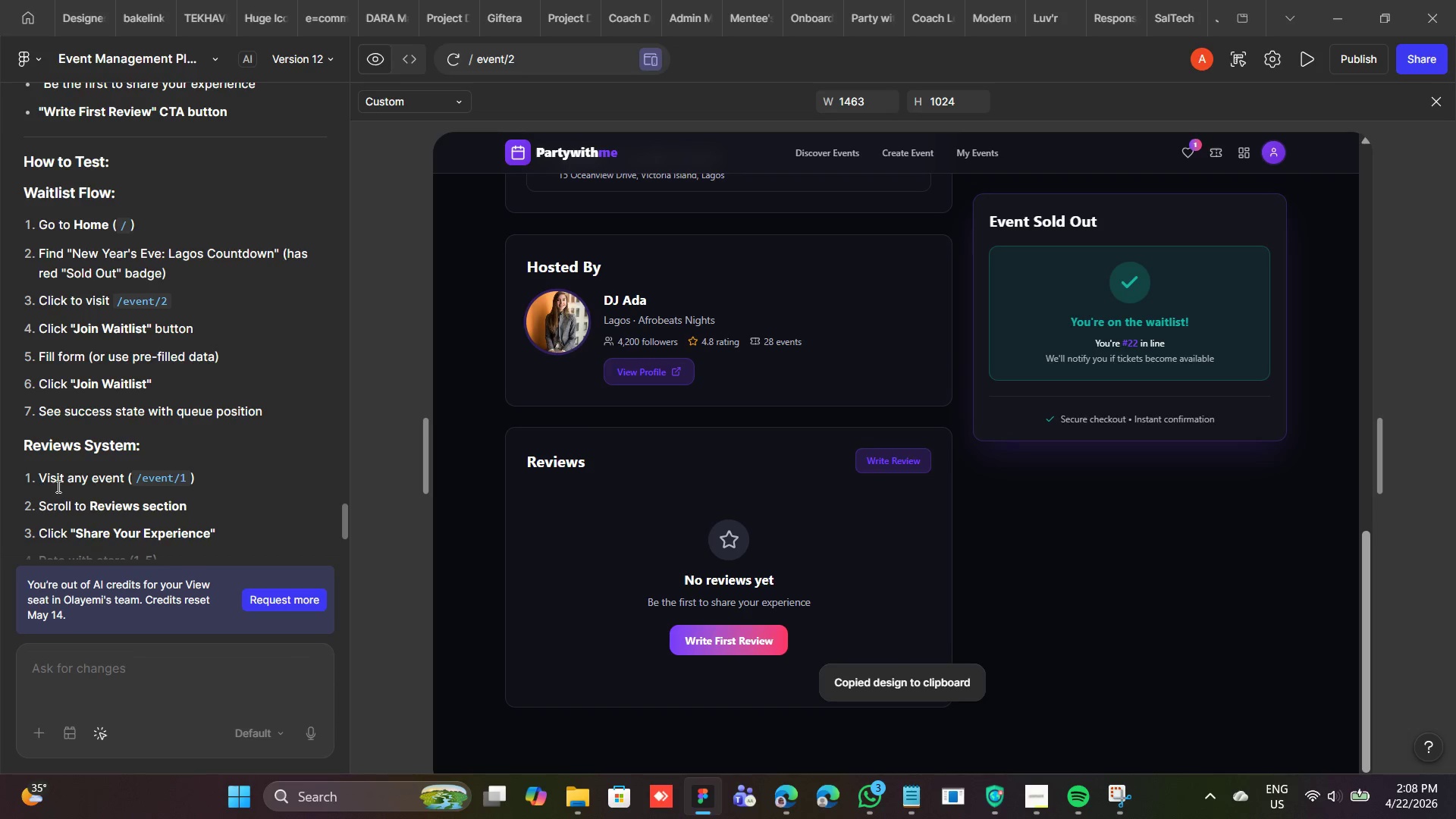 
left_click([971, 154])
 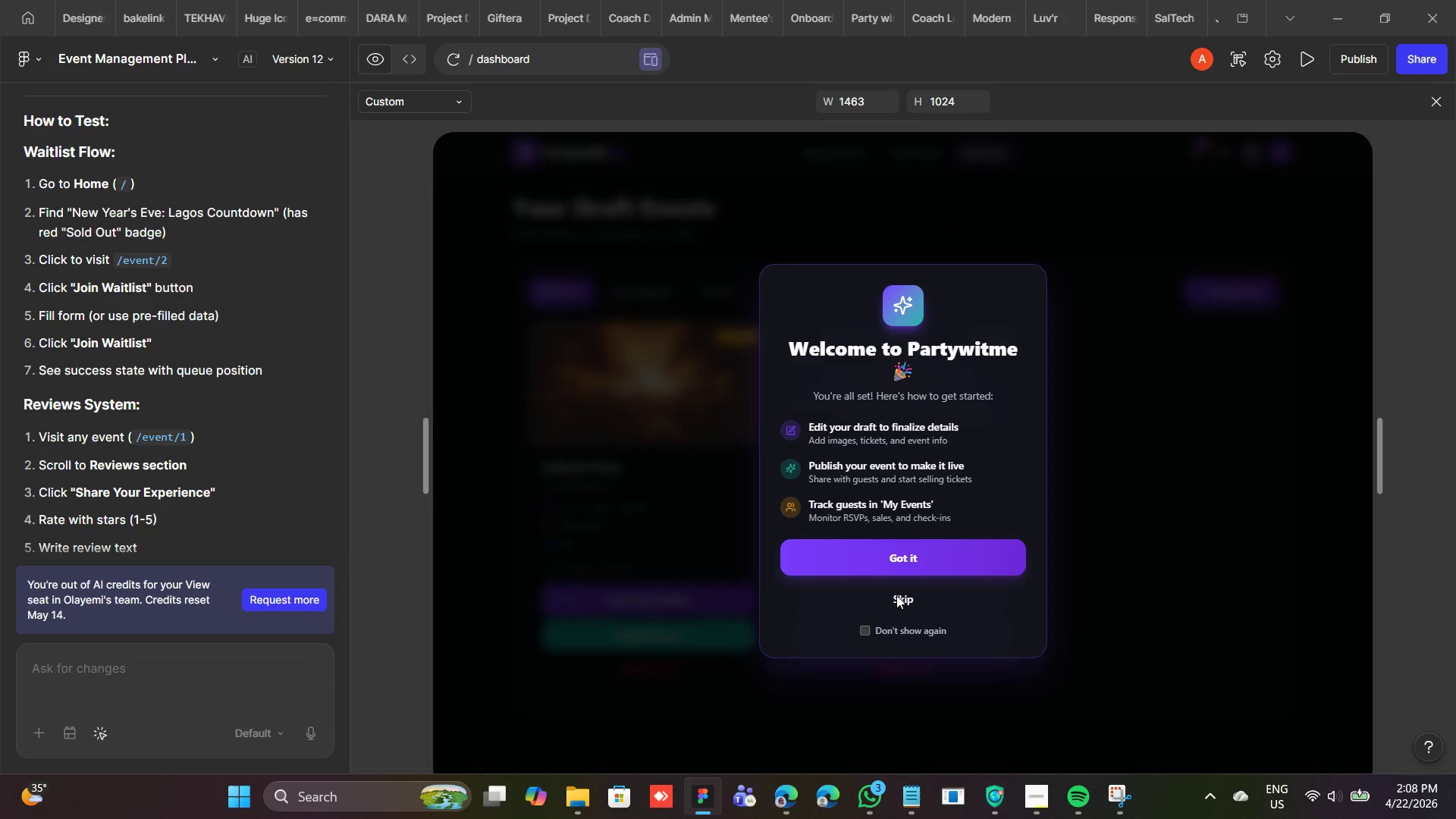 
left_click([896, 595])
 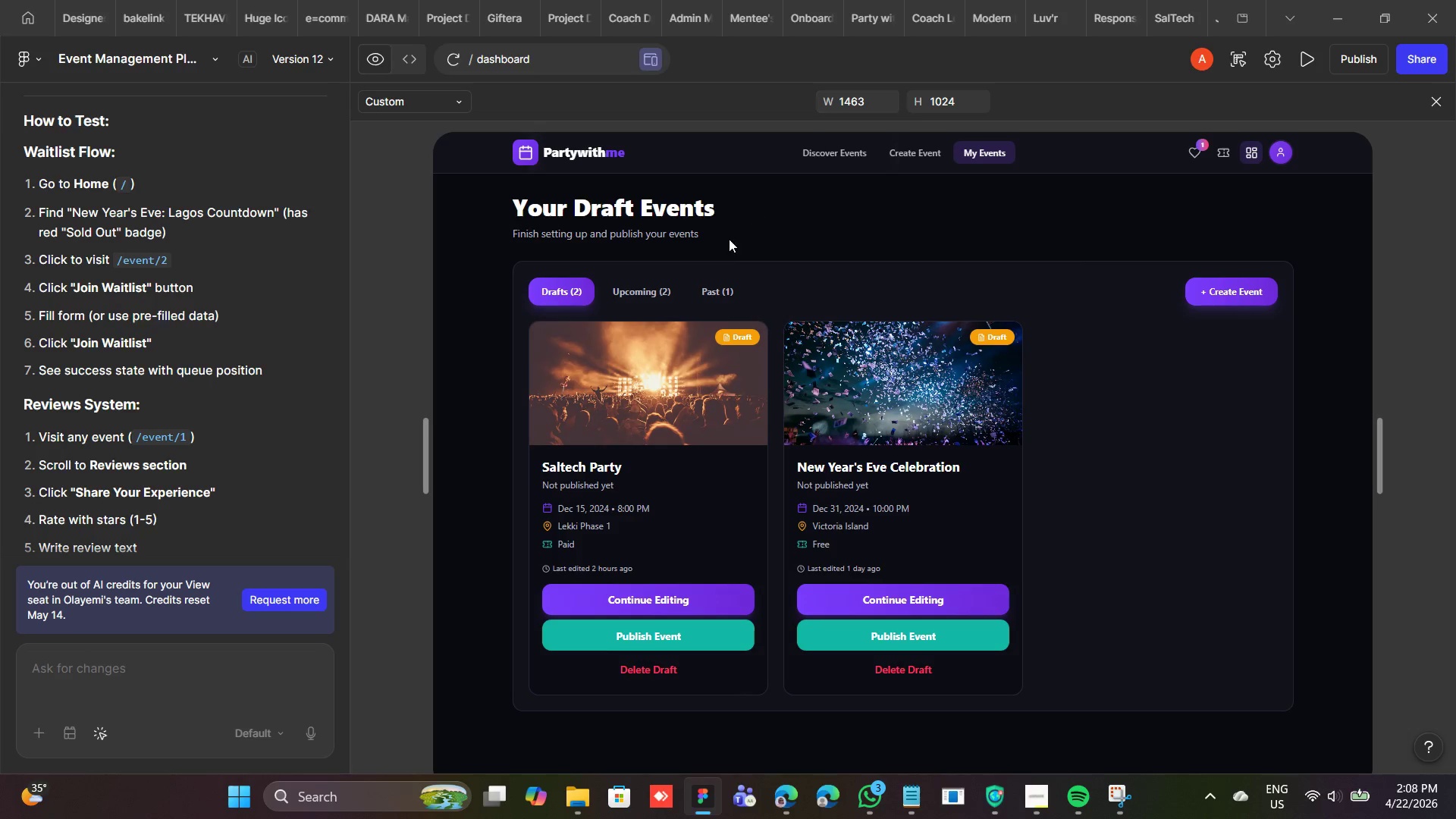 
left_click([843, 150])
 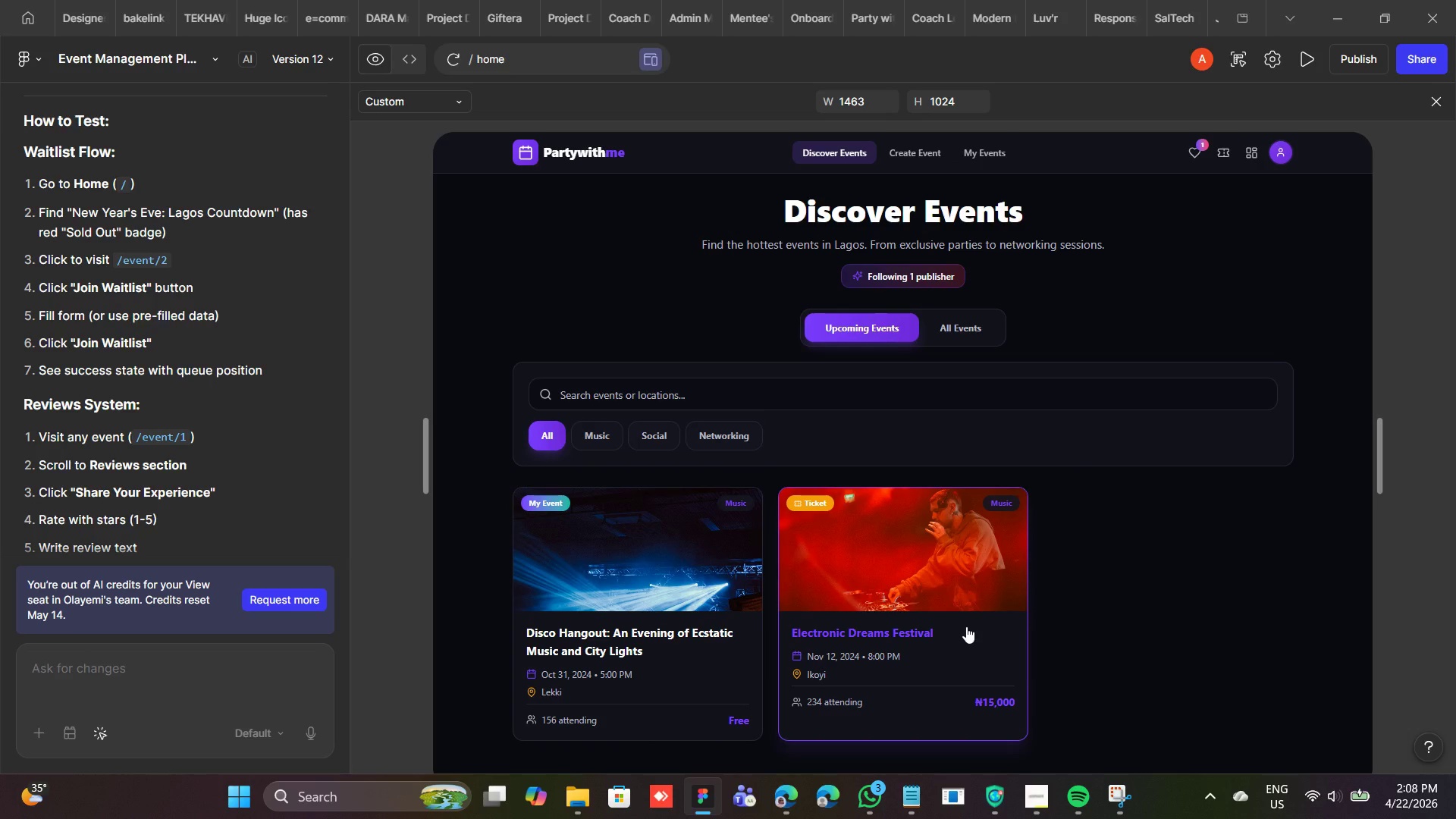 
wait(7.78)
 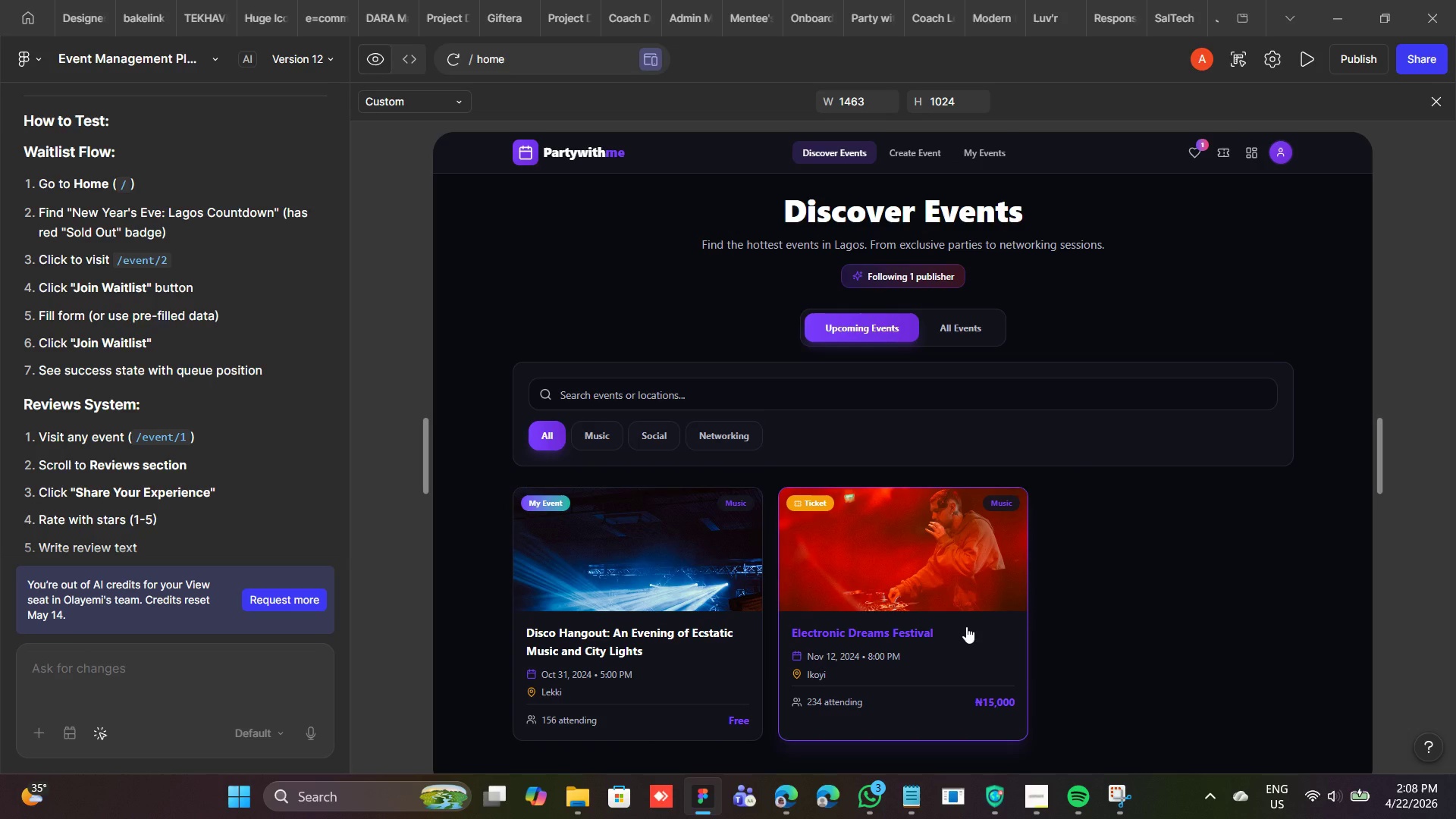 
left_click([966, 626])
 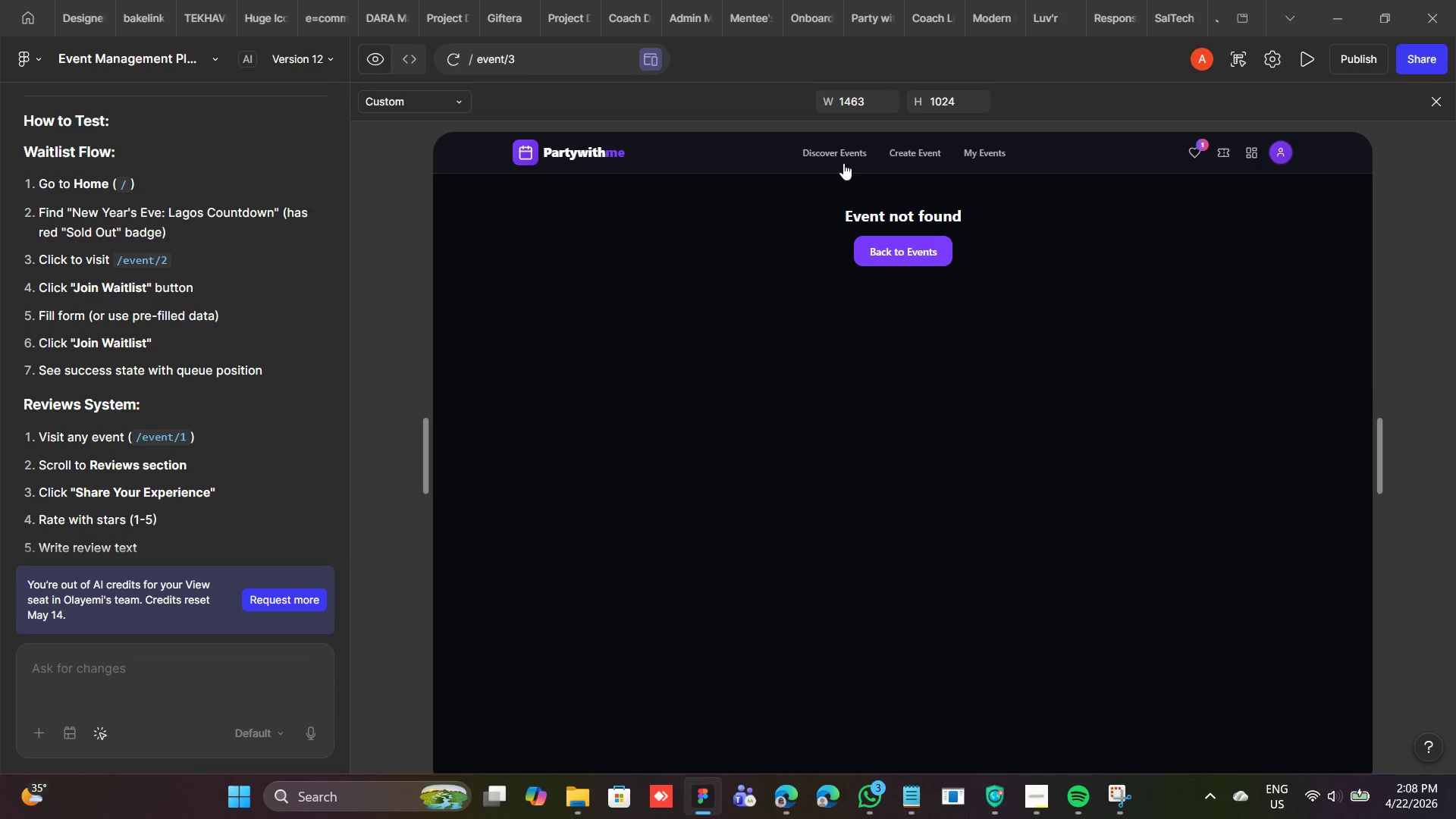 
left_click([974, 156])
 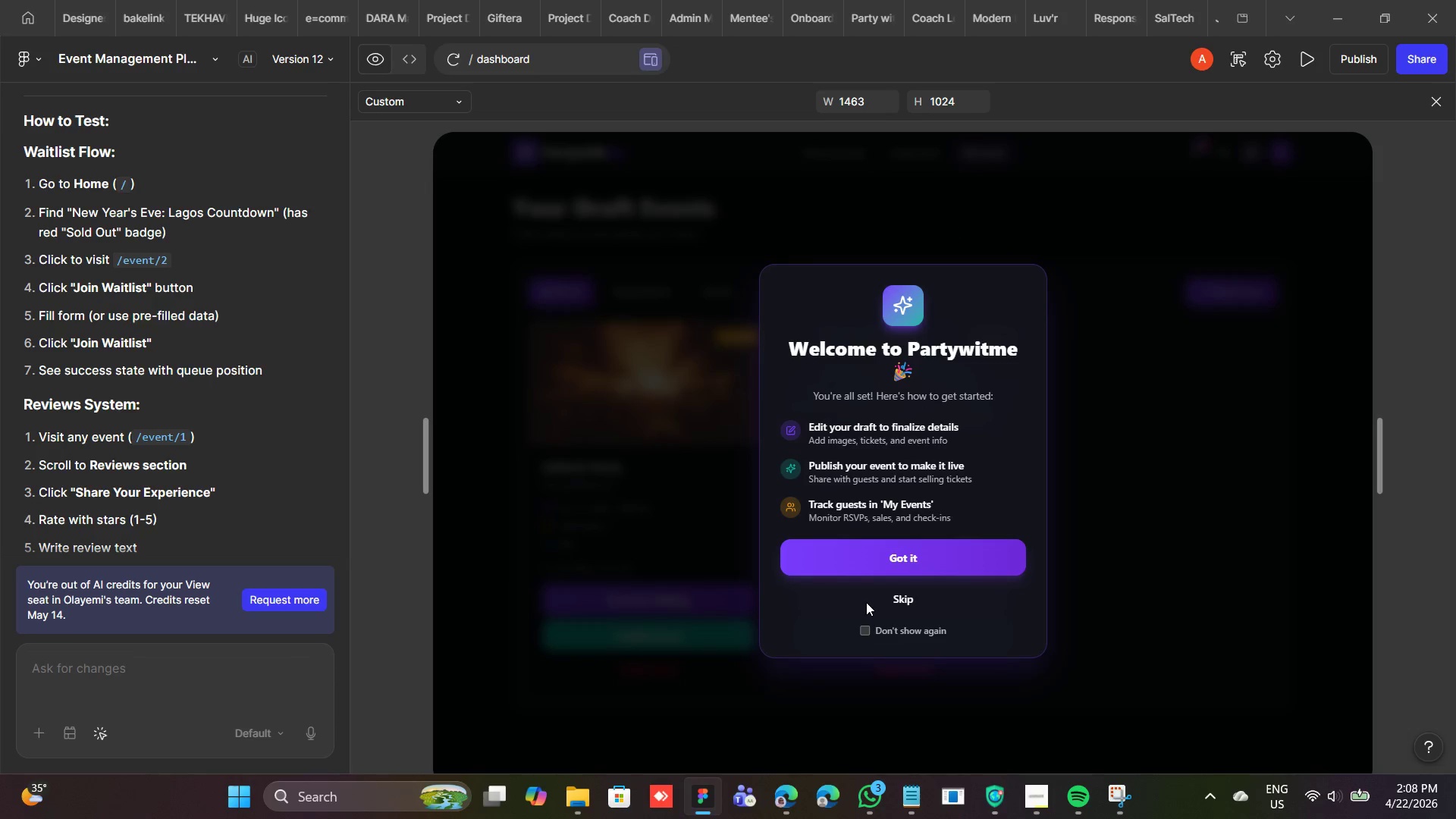 
left_click([887, 595])
 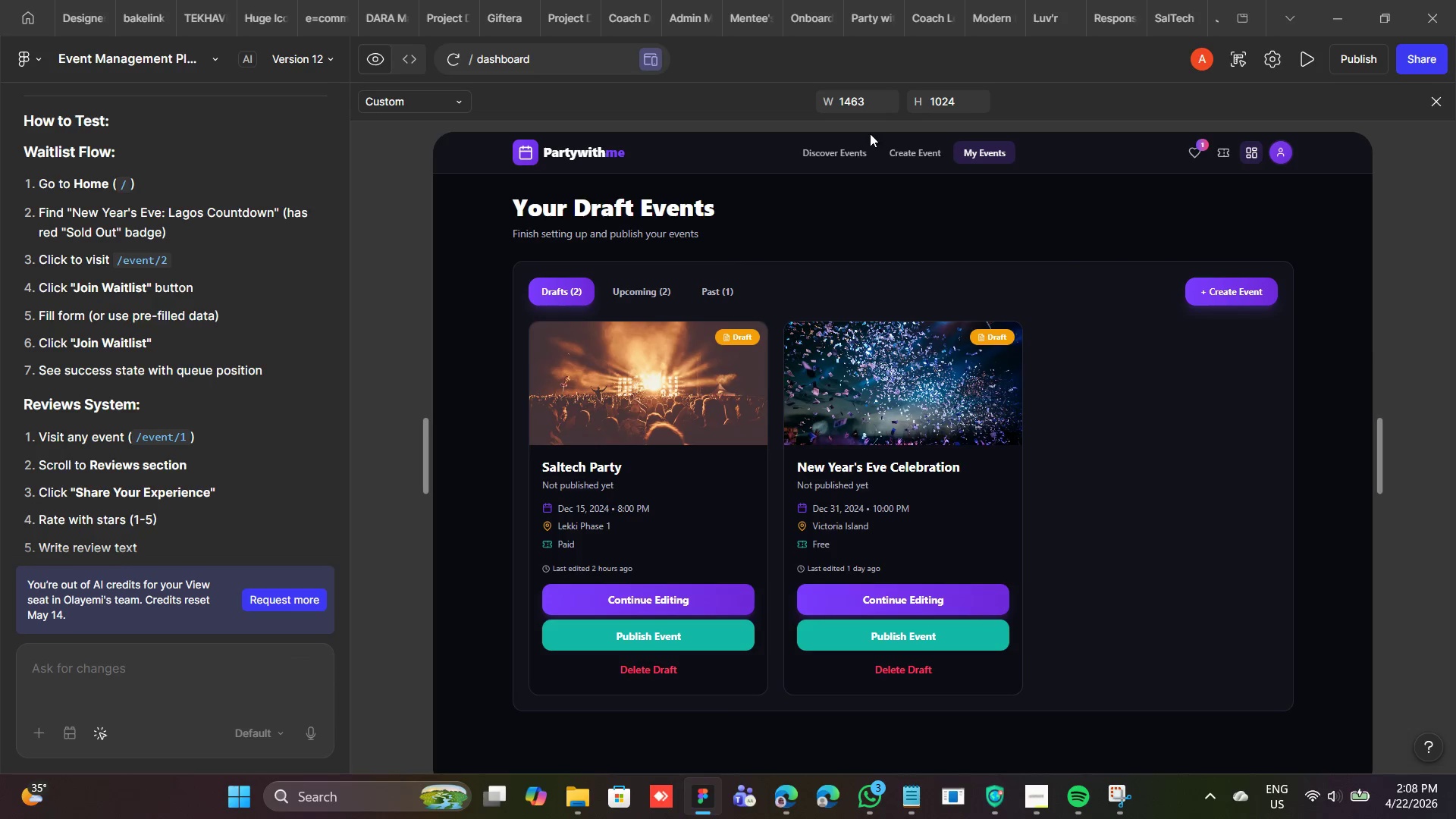 
left_click([859, 144])
 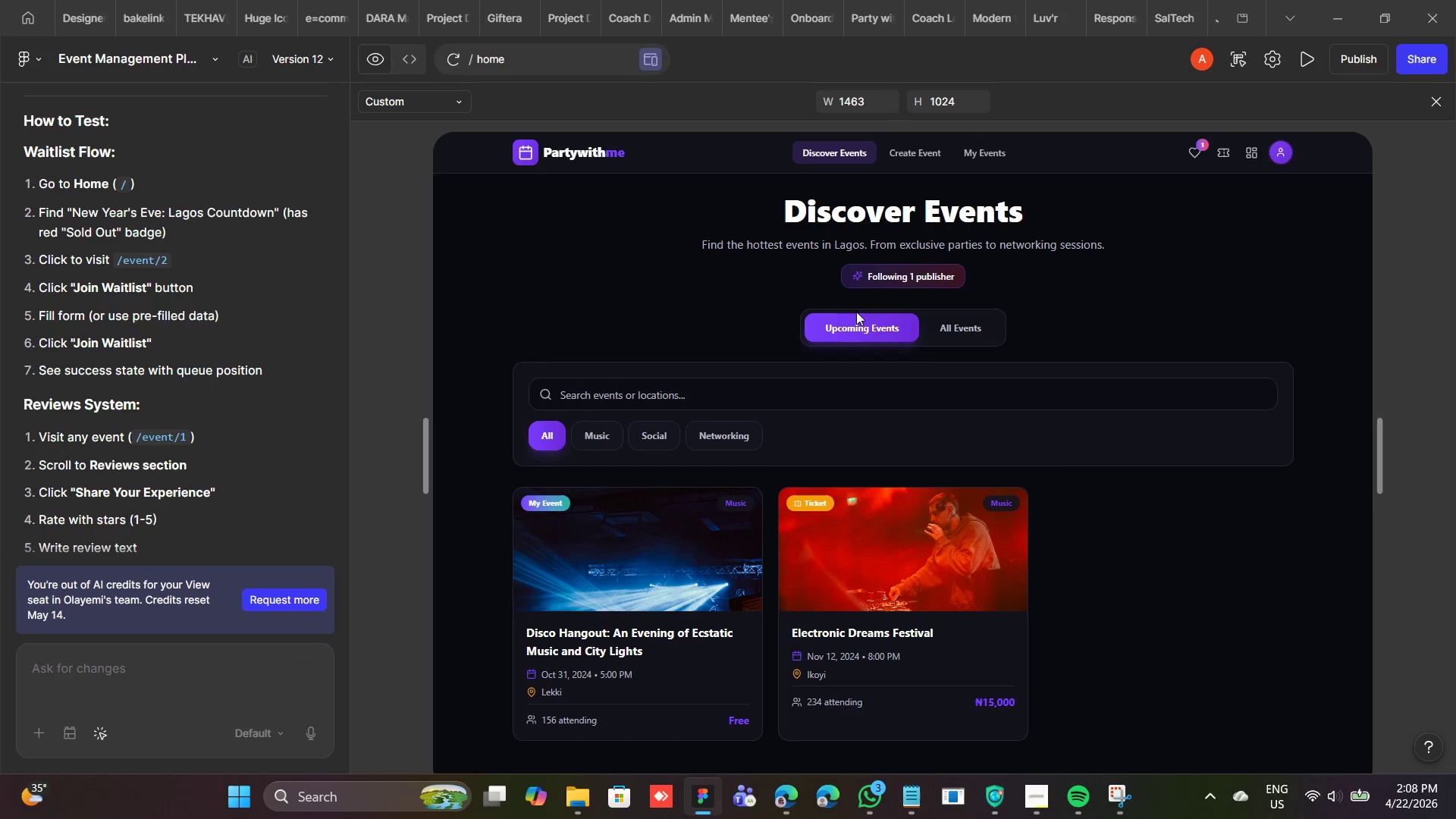 
left_click([689, 607])
 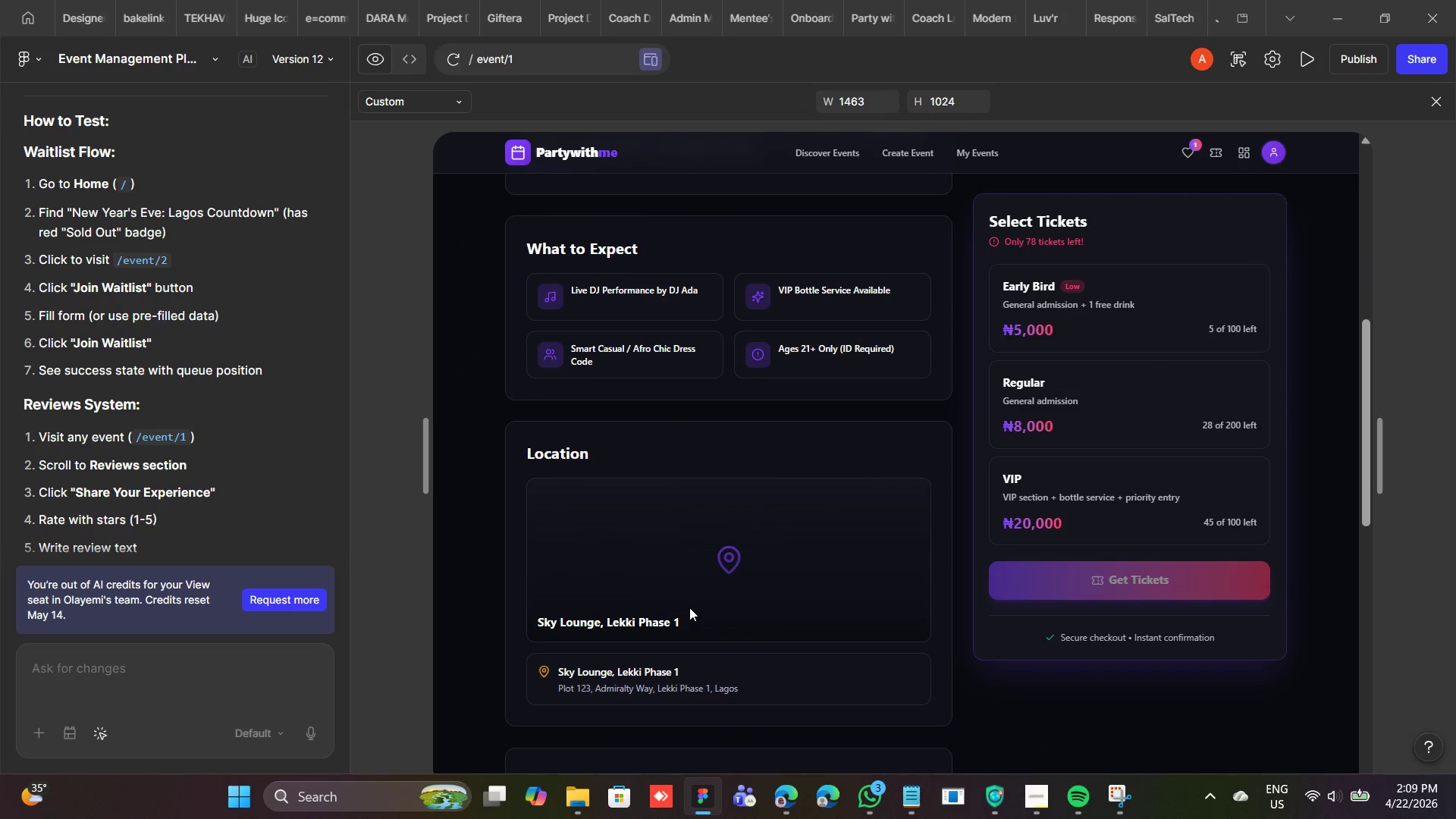 
wait(9.47)
 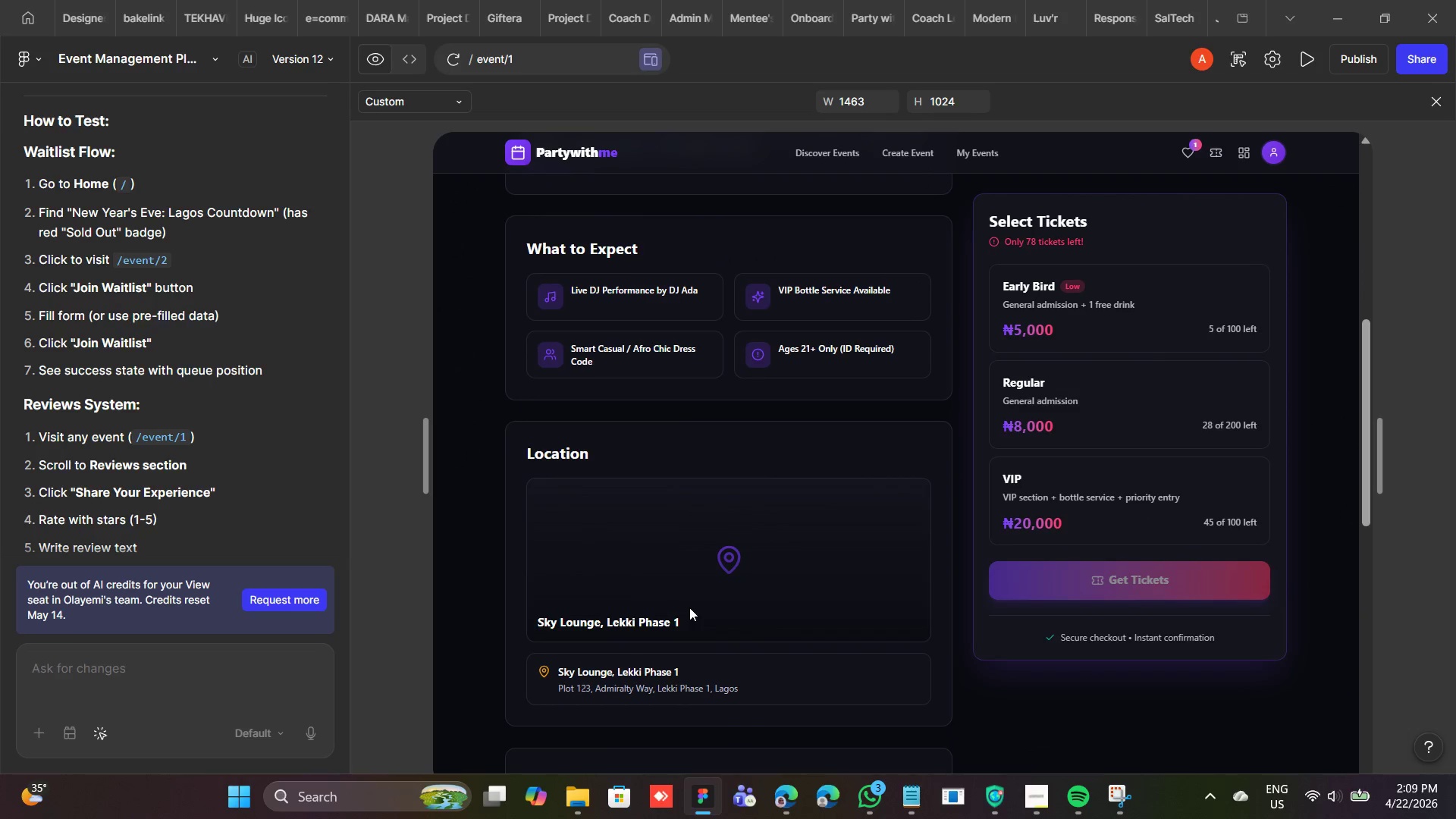 
left_click([1238, 69])
 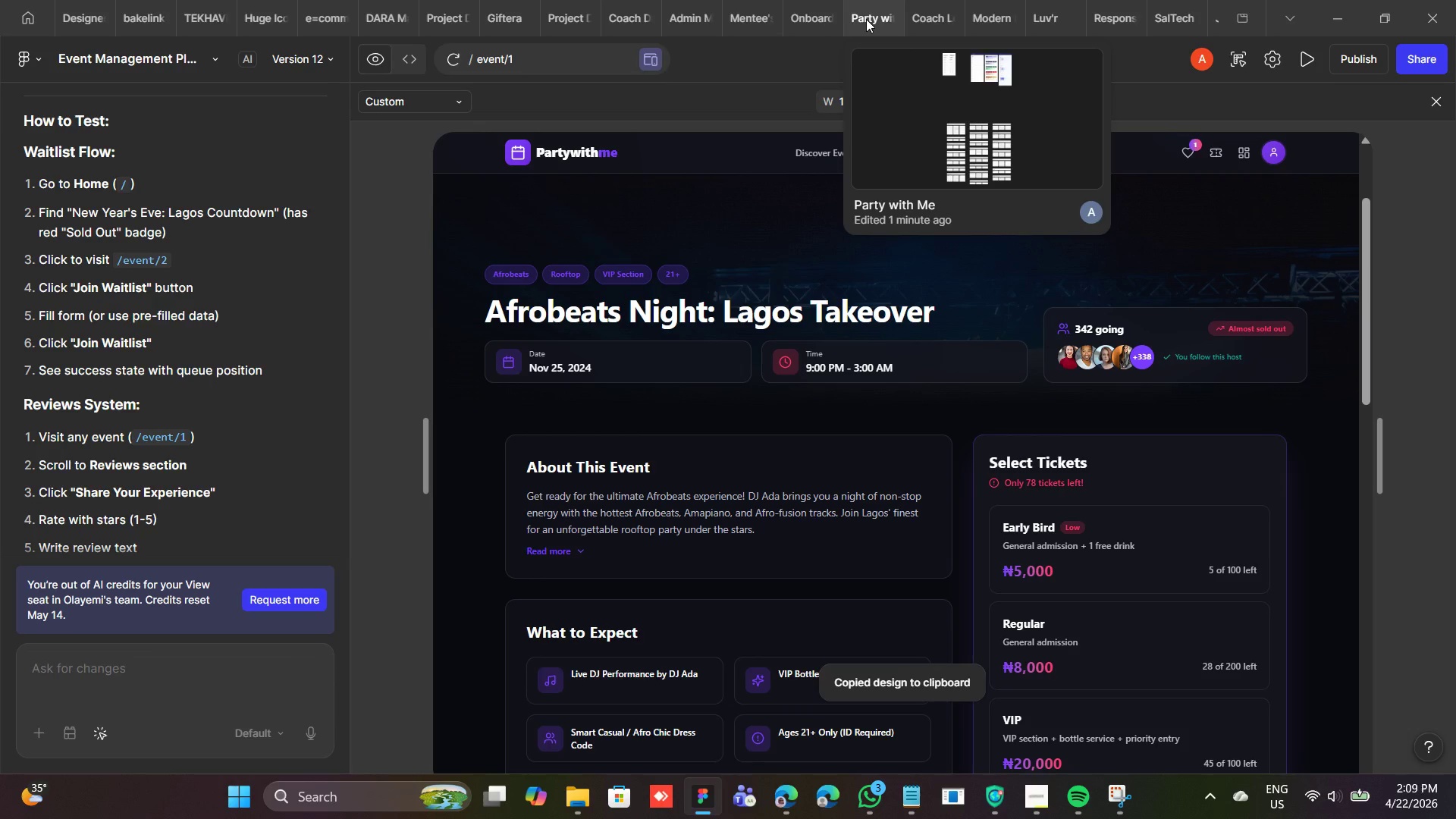 
wait(6.55)
 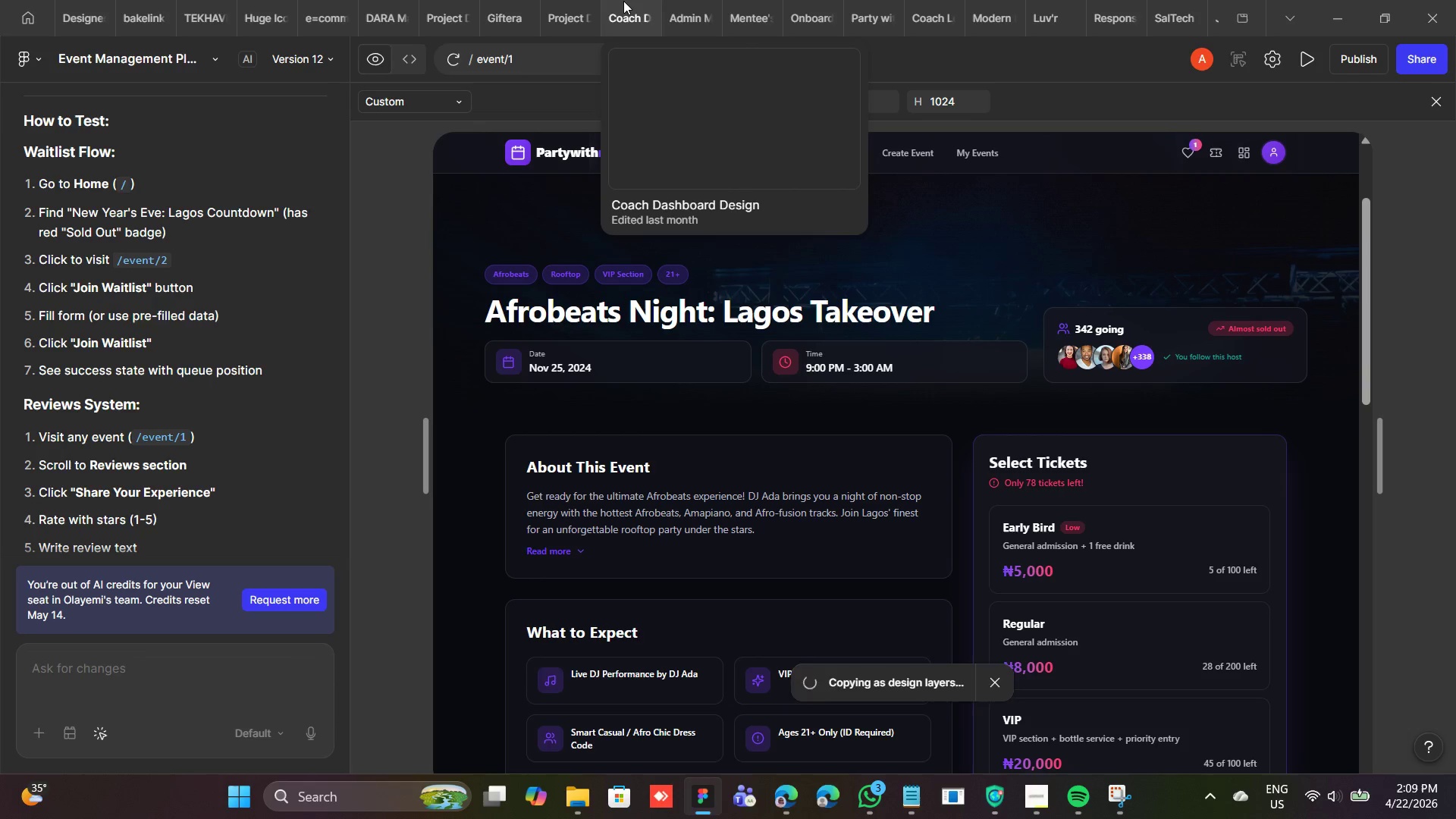 
left_click([866, 19])
 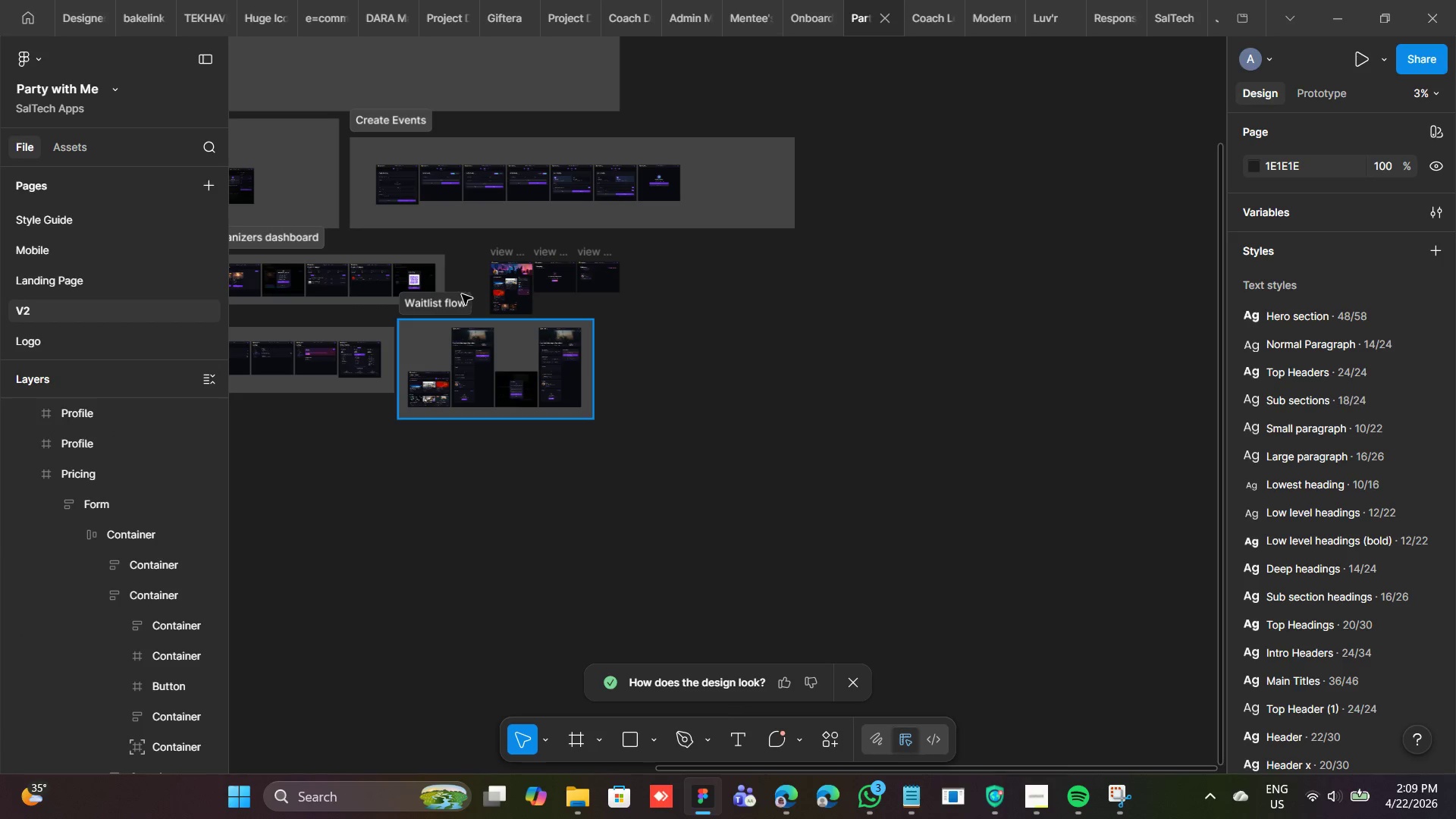 
left_click([453, 300])
 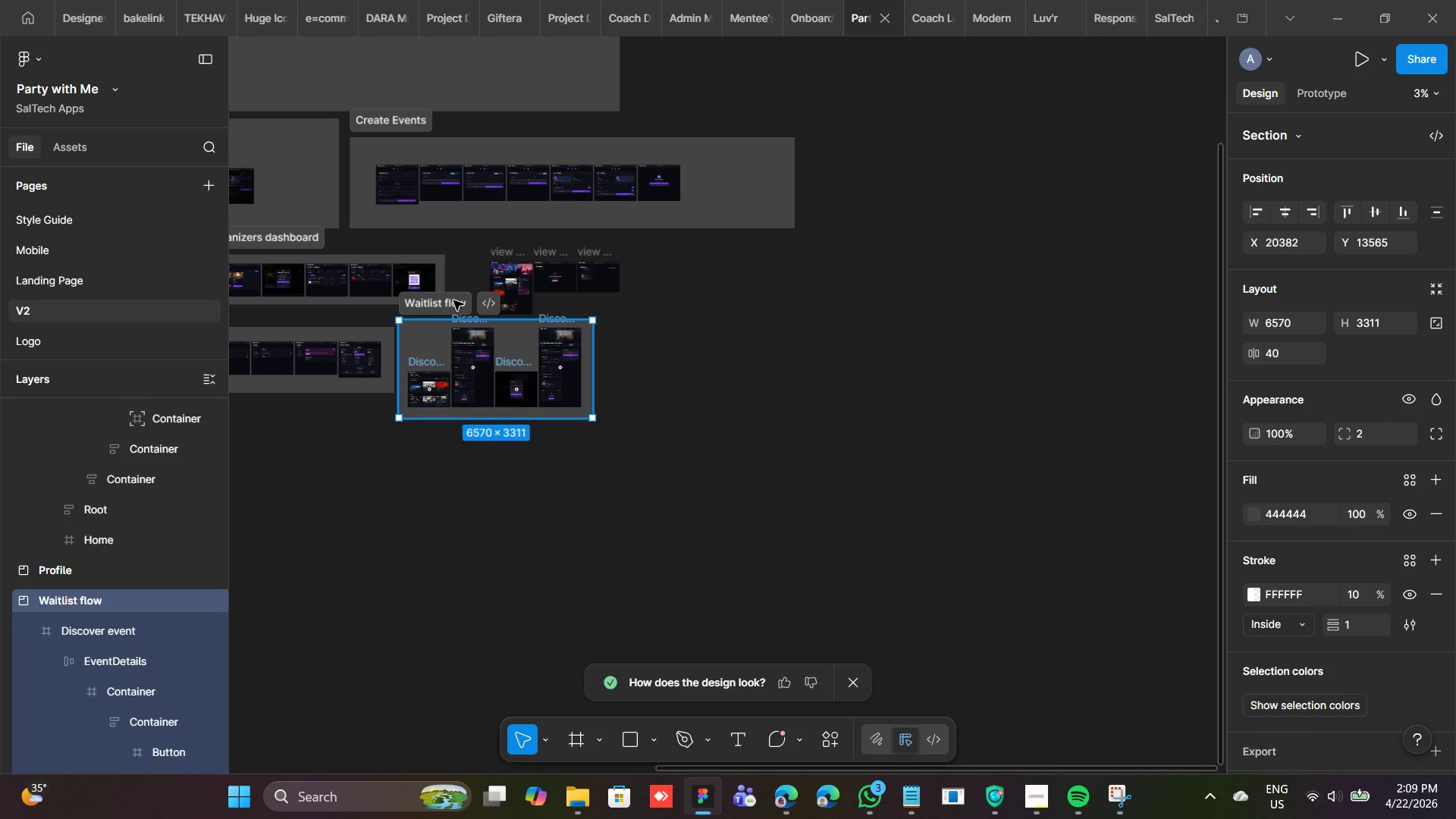 
key(Control+D)
 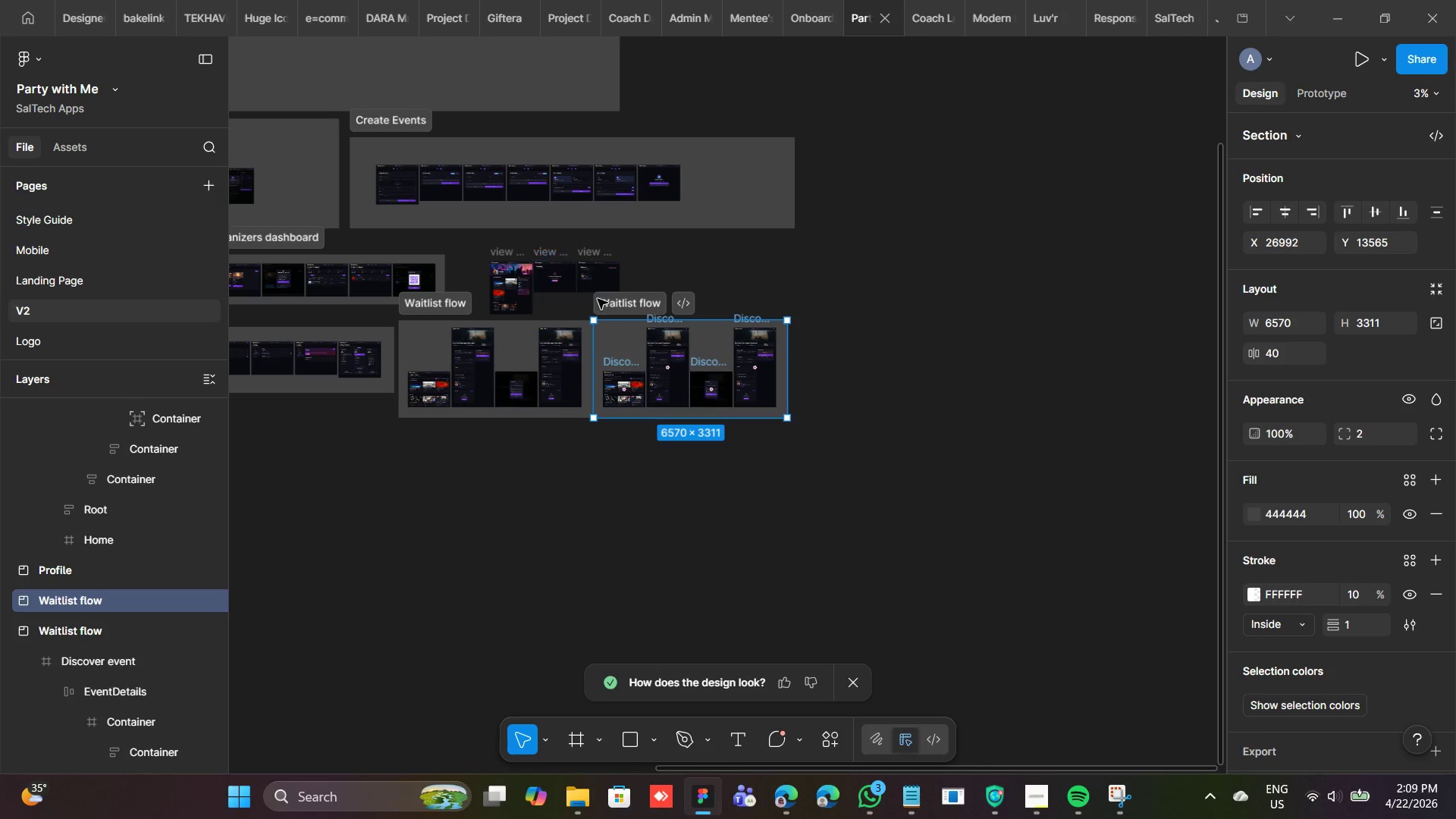 
left_click_drag(start_coordinate=[628, 300], to_coordinate=[645, 300])
 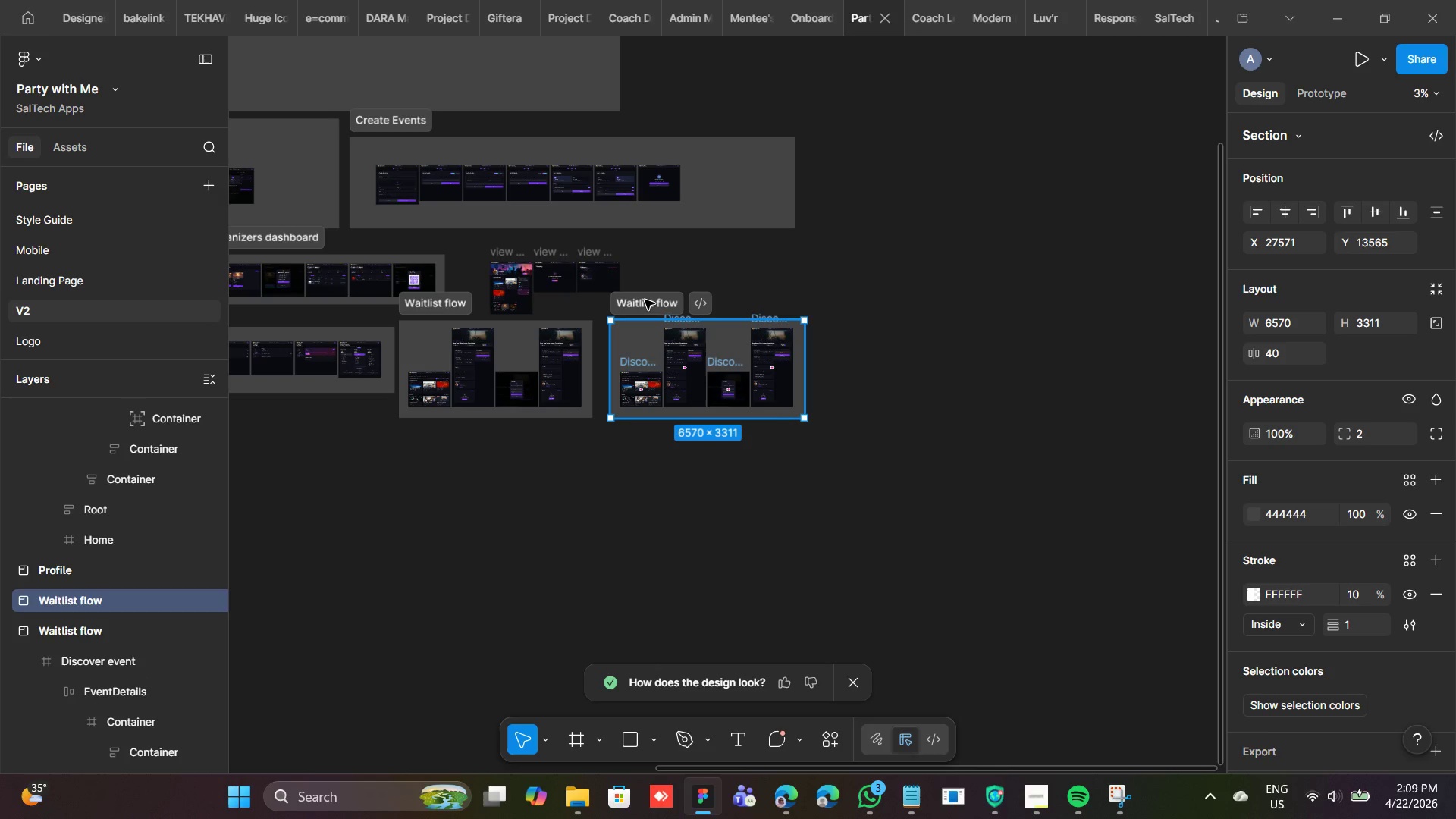 
double_click([645, 300])
 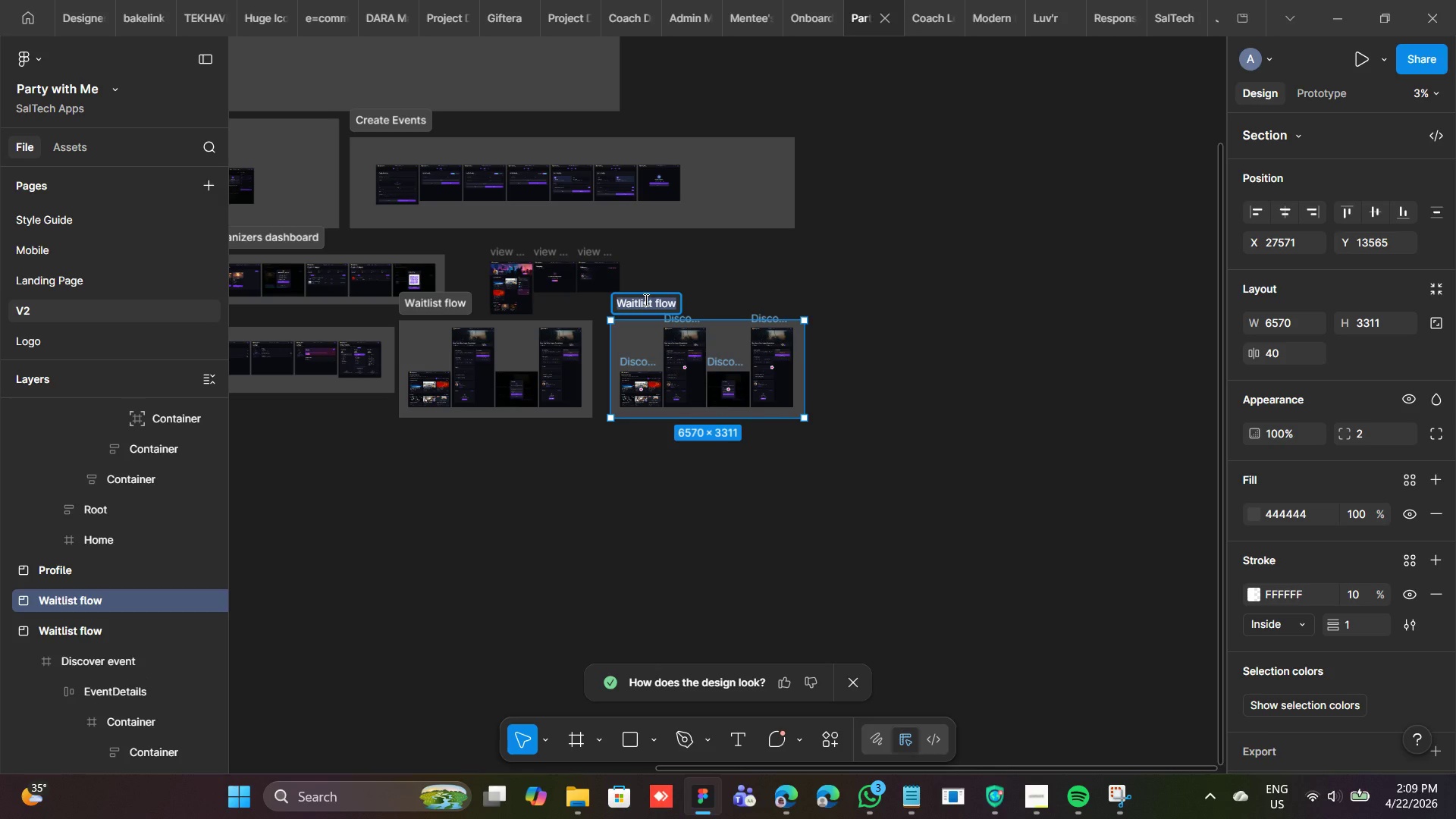 
type(Review System)
 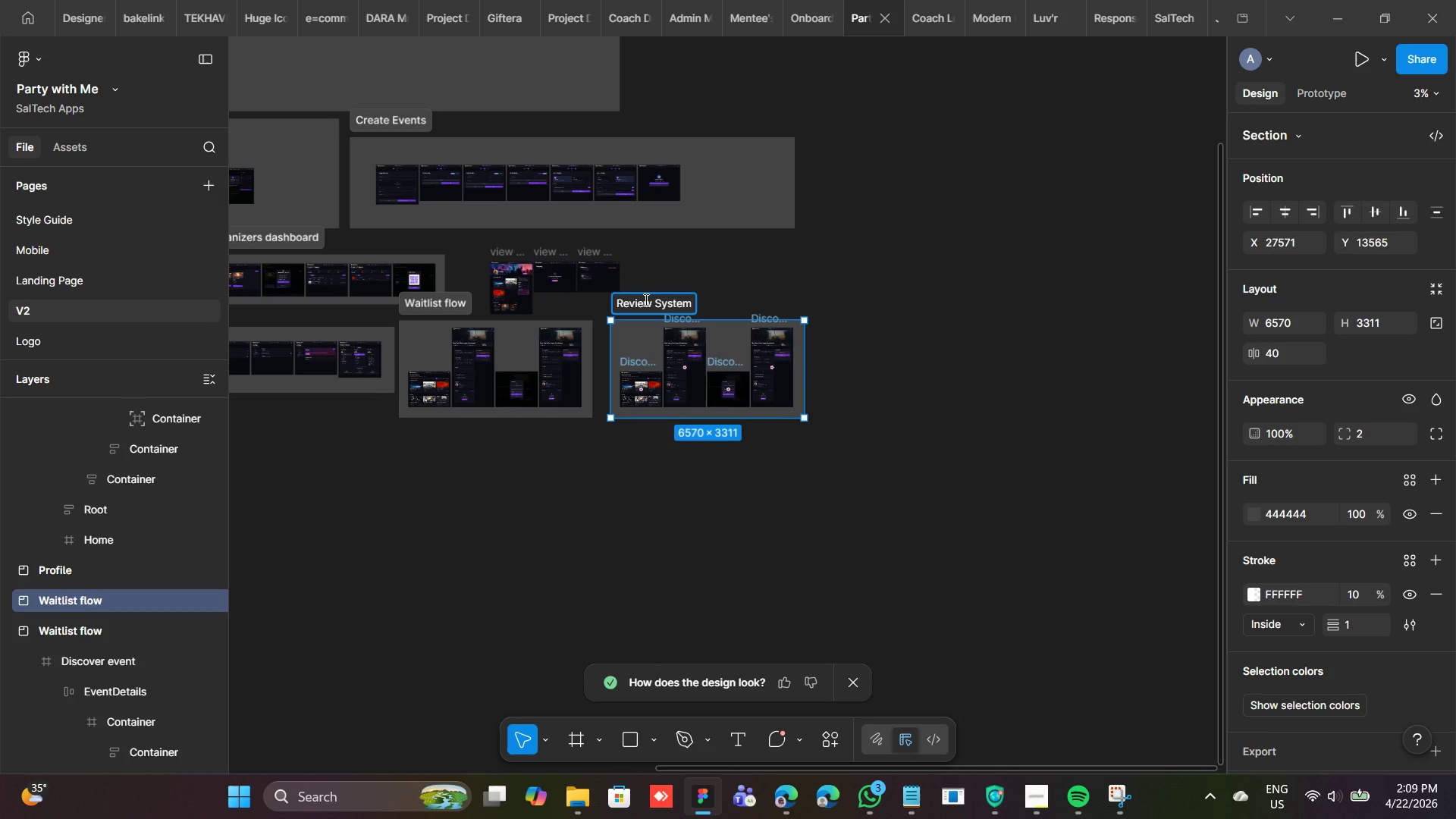 
left_click([739, 292])
 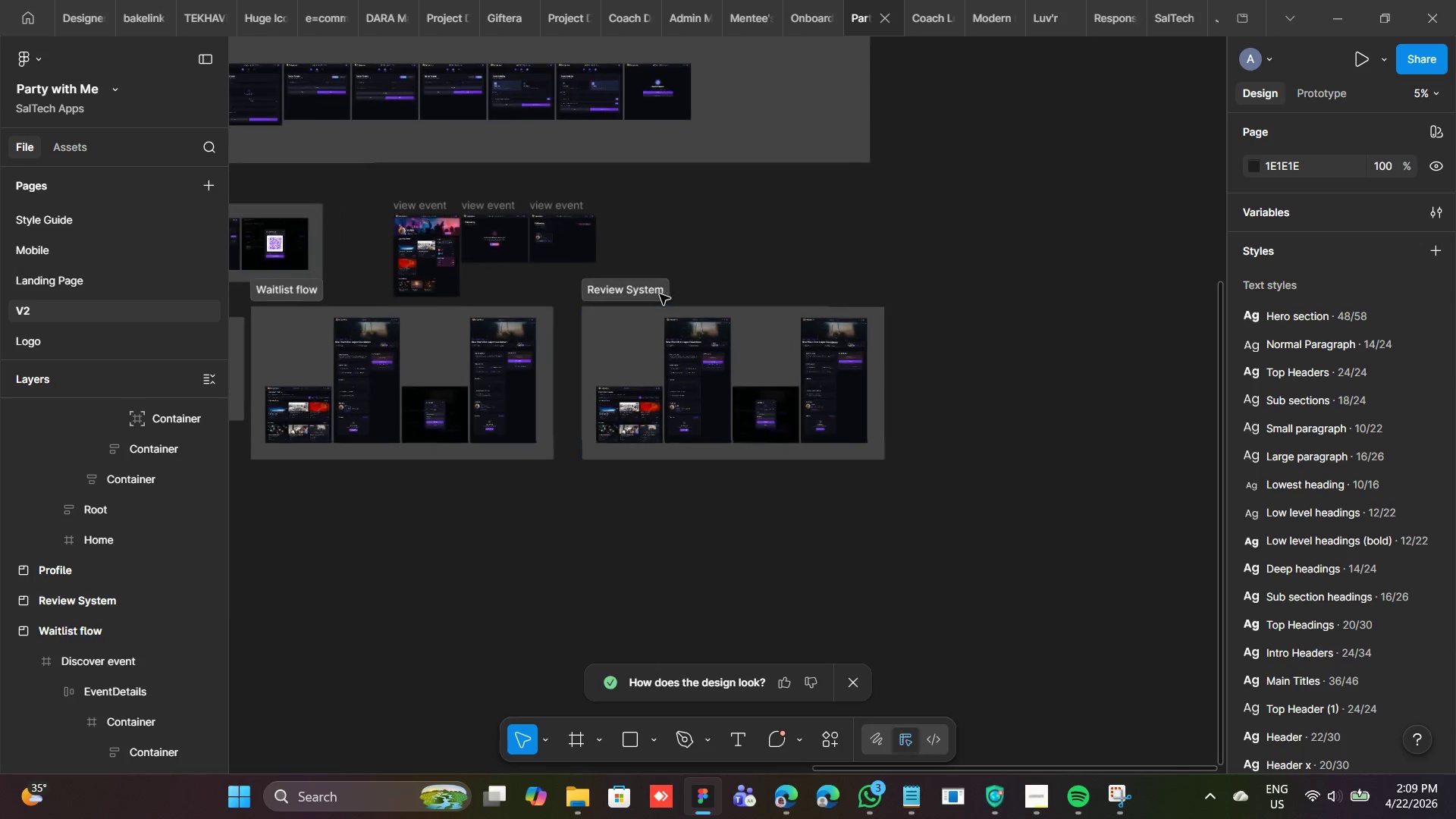 
mouse_move([611, 424])
 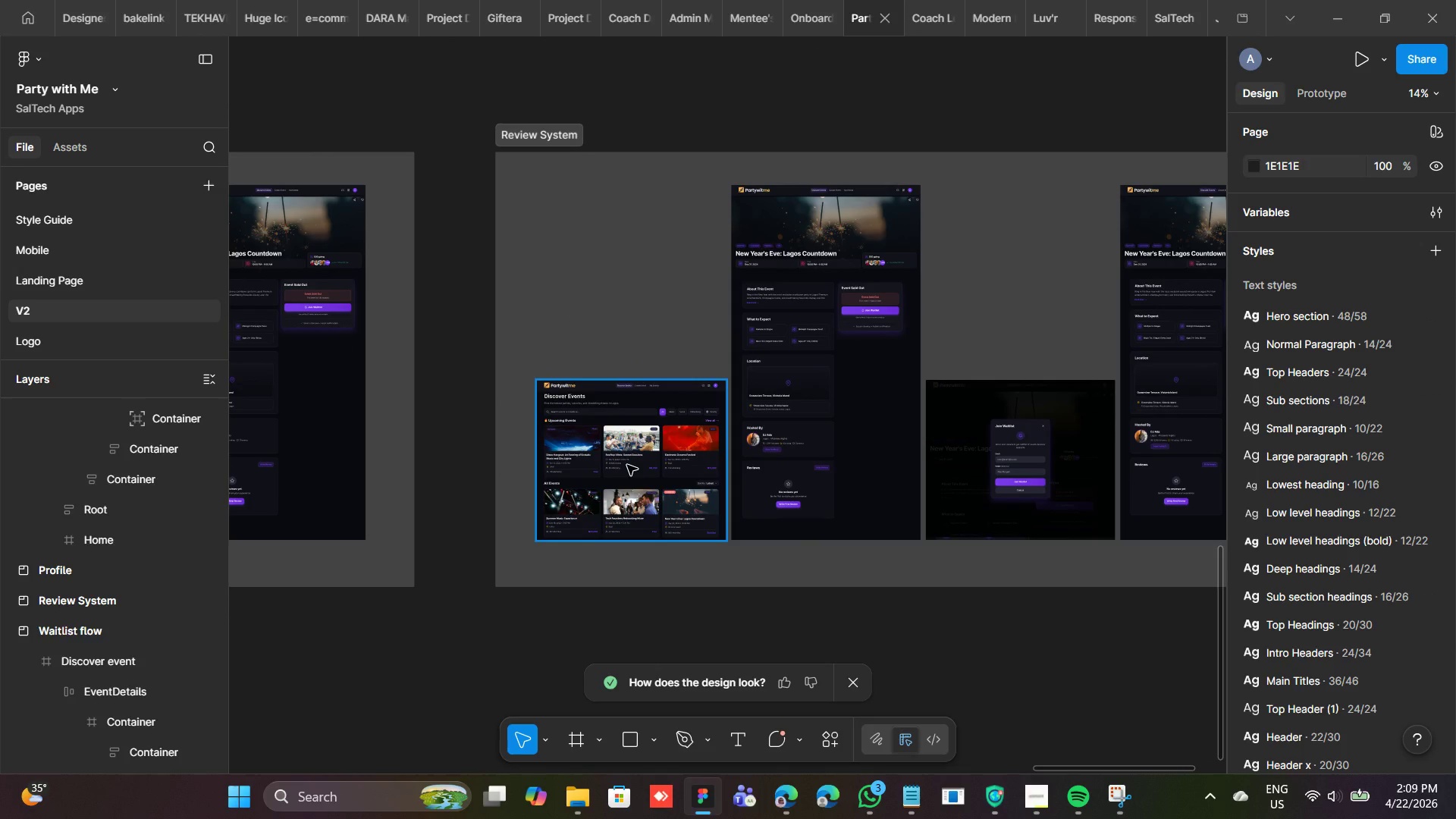 
wait(8.52)
 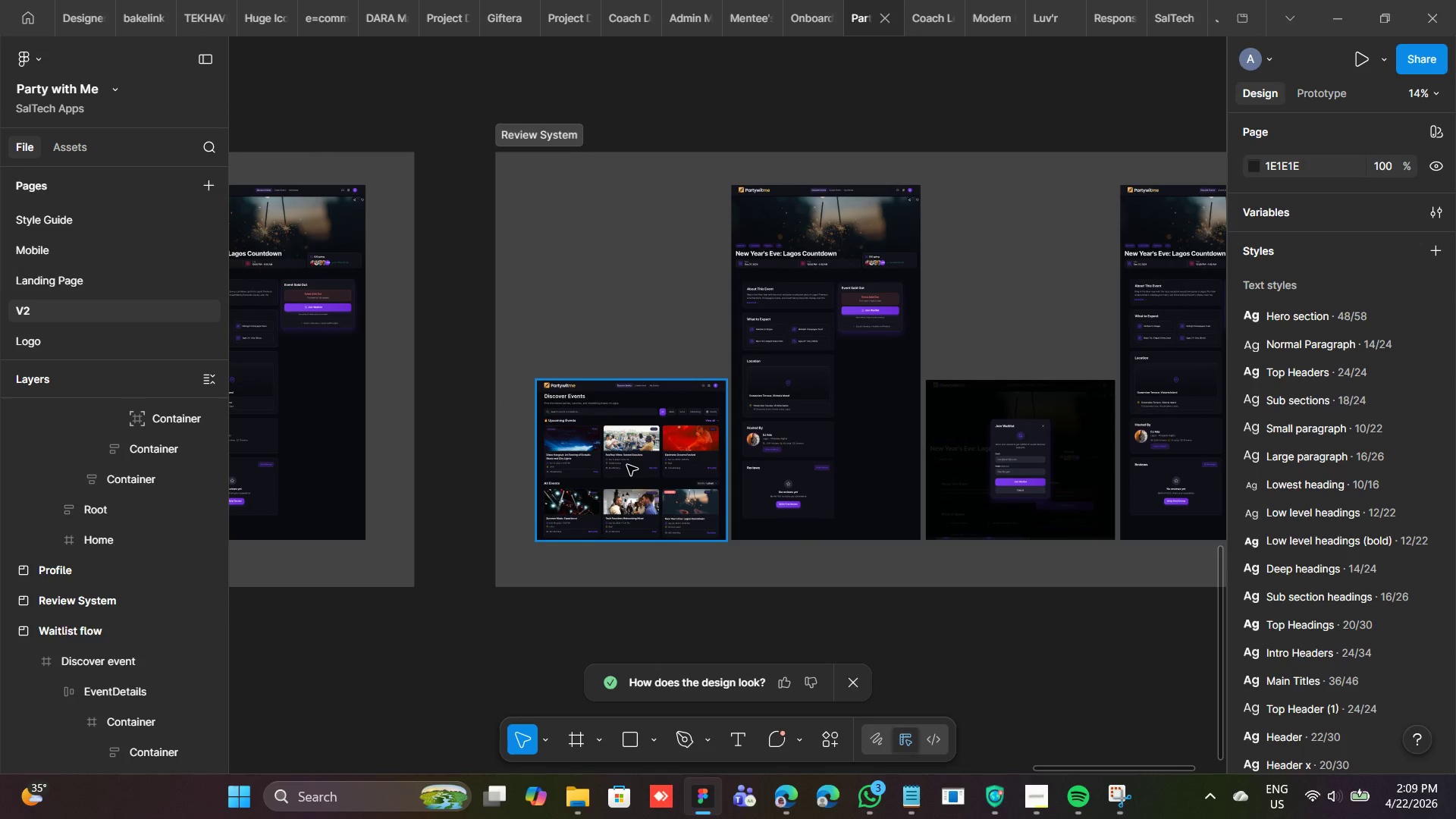 
right_click([598, 548])
 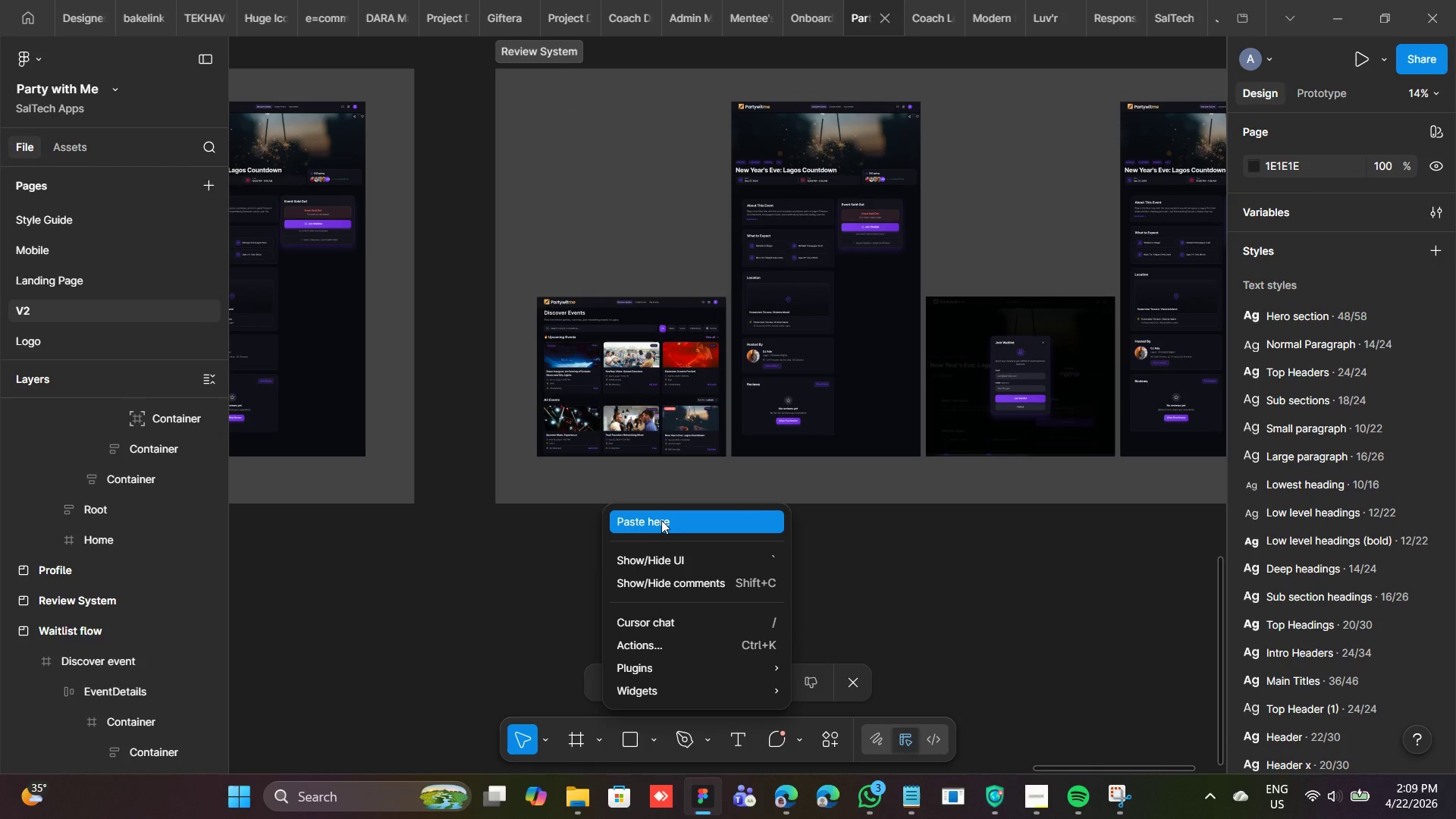 
left_click([661, 519])
 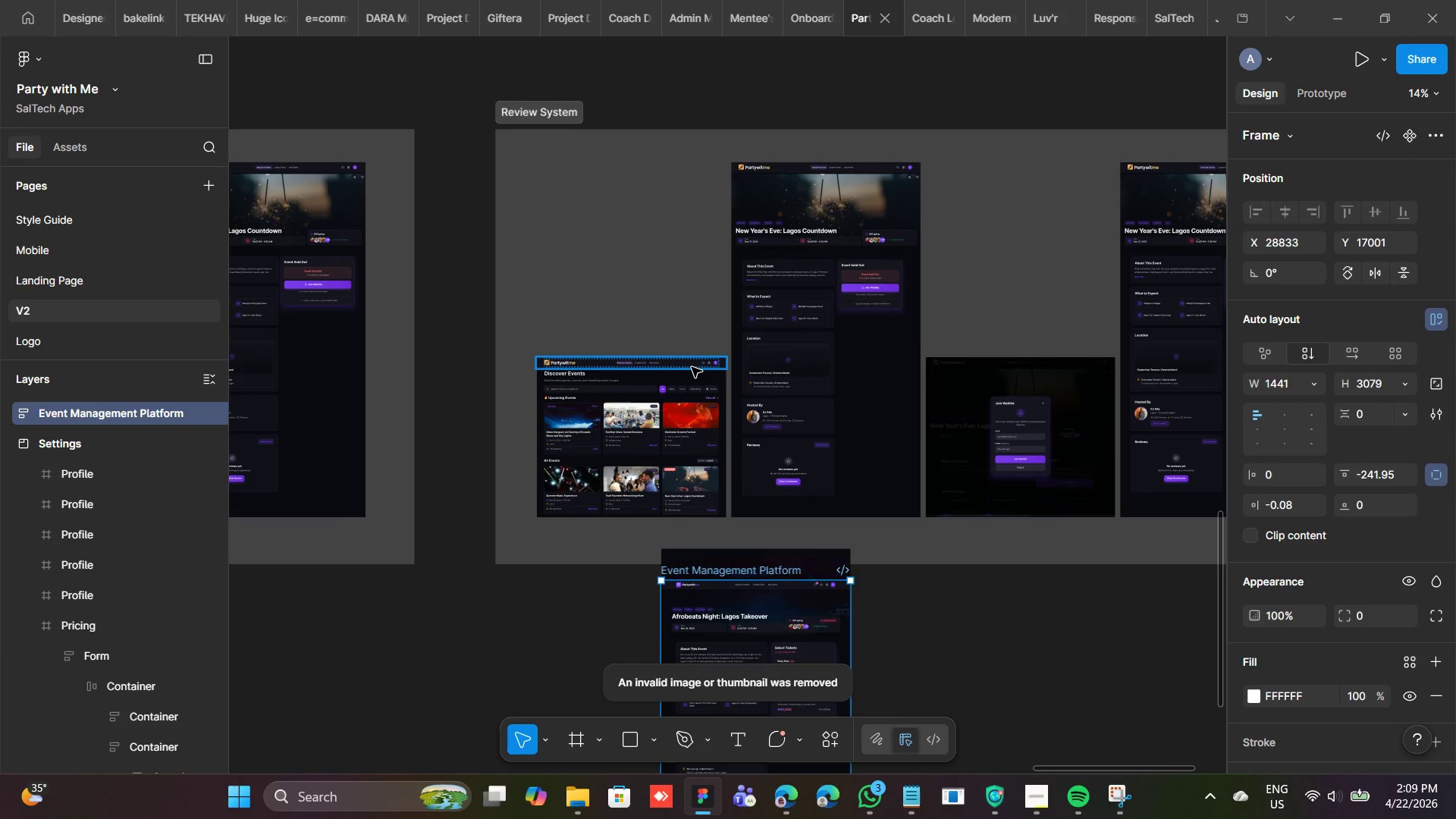 
left_click([810, 323])
 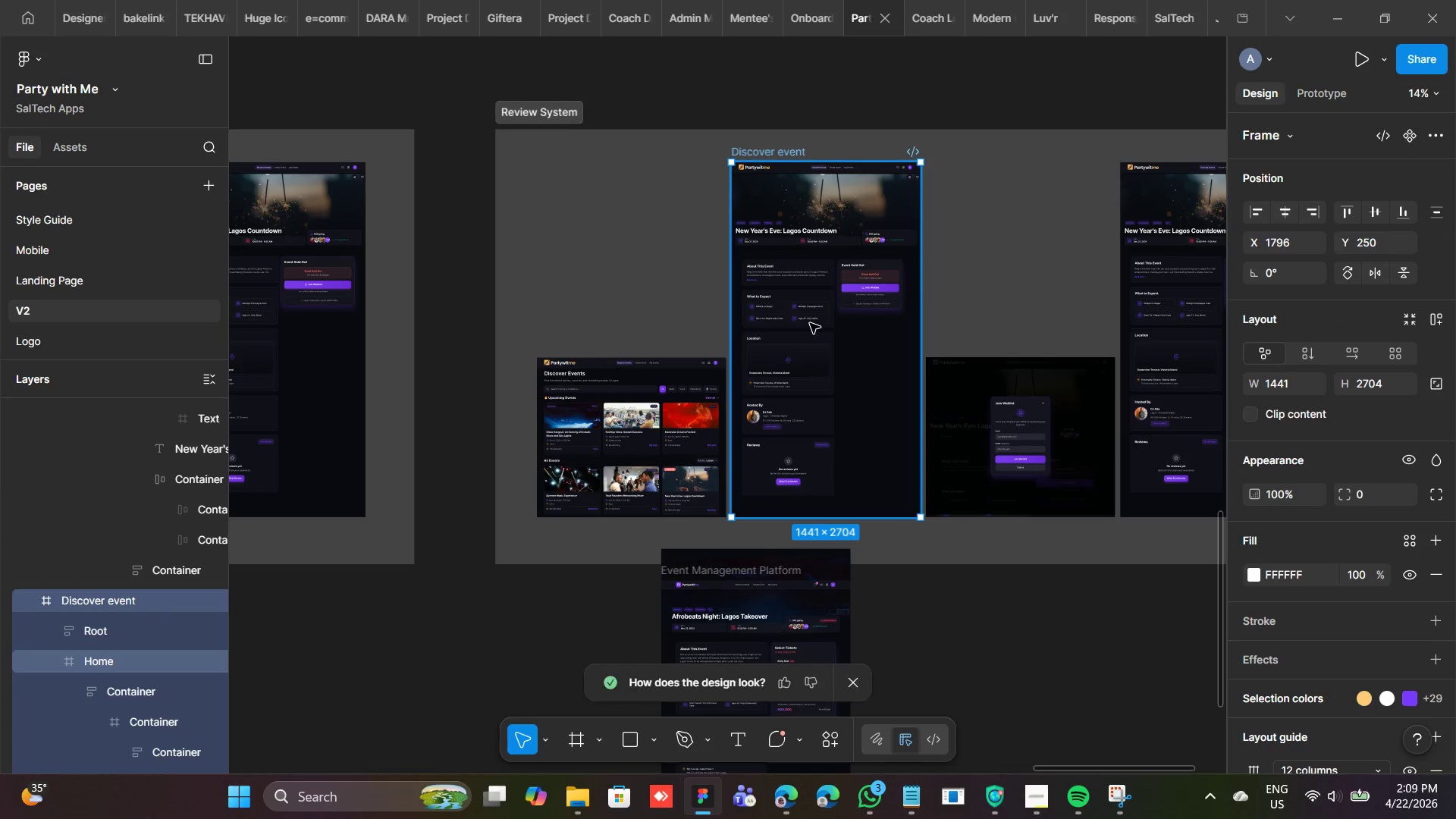 
key(Control+X)
 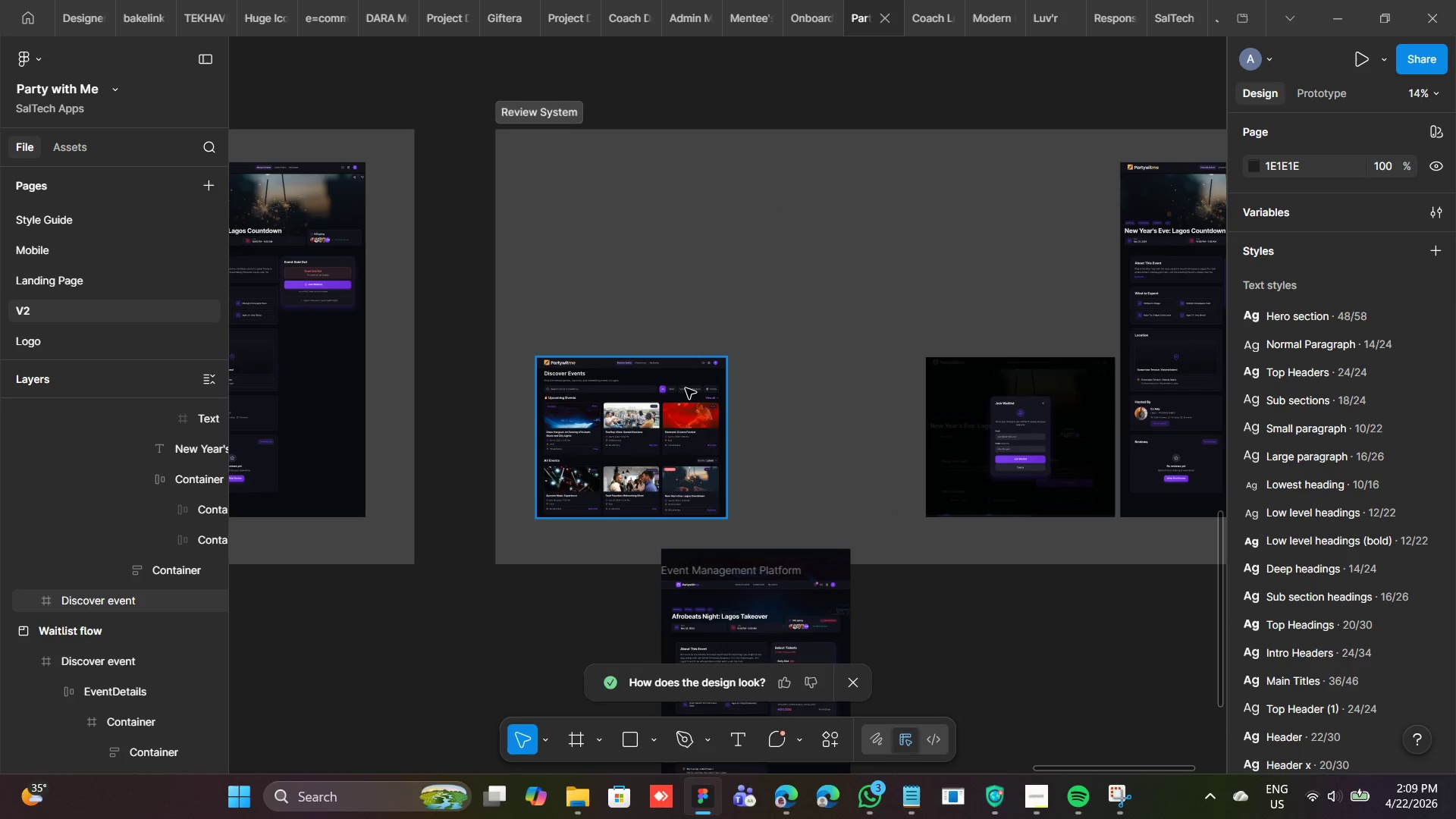 
left_click([686, 388])
 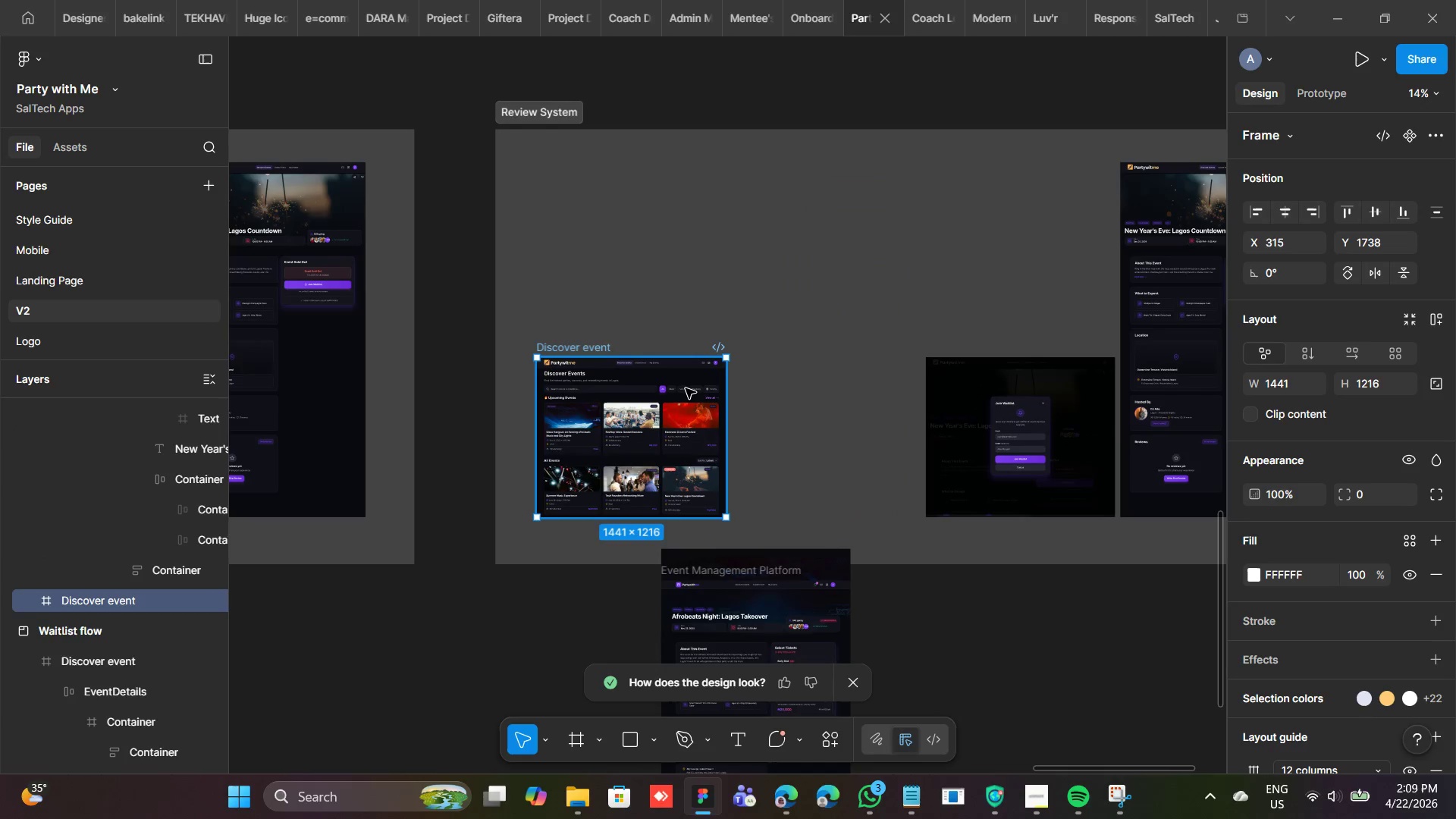 
key(Control+Shift+R)
 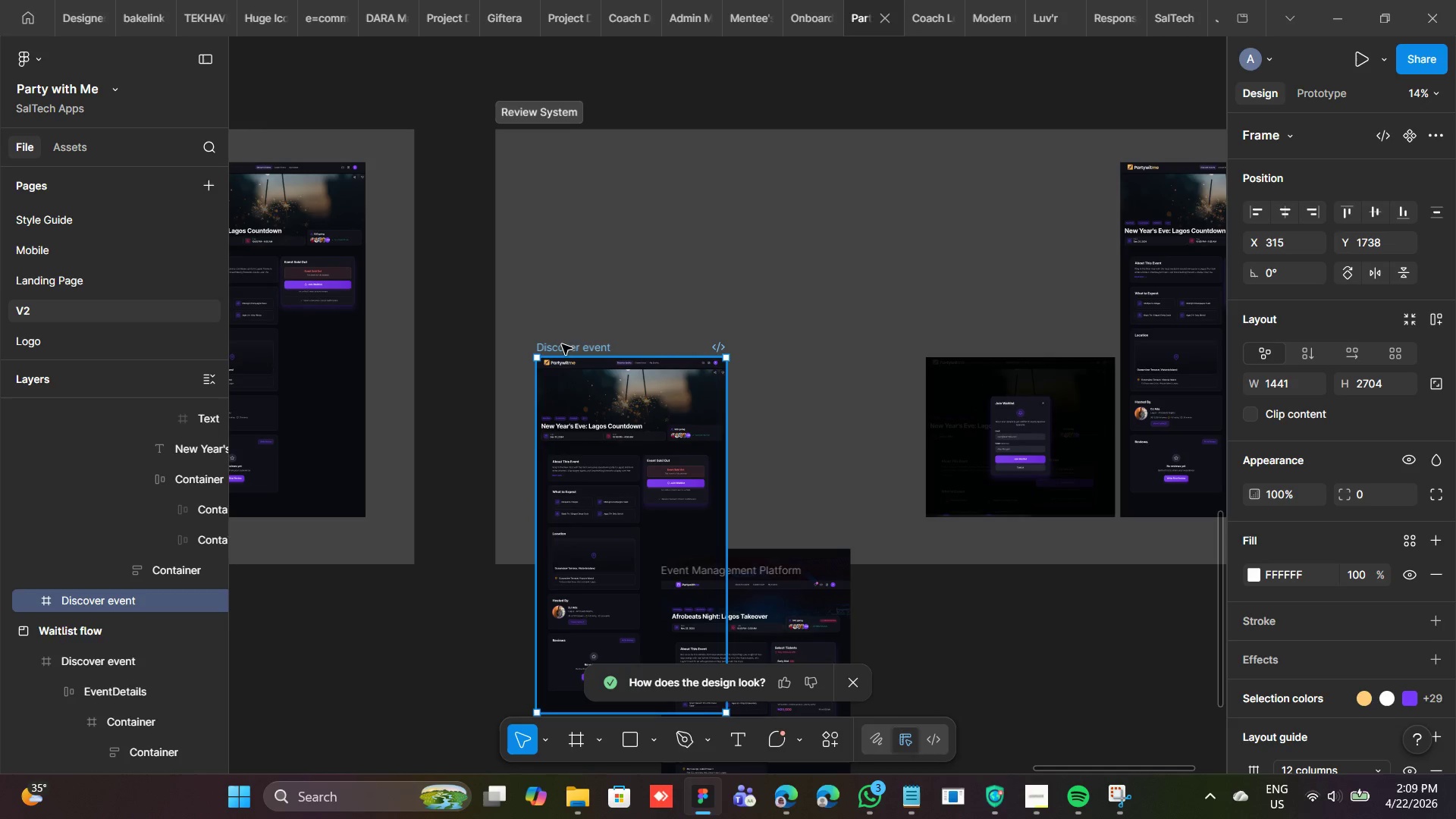 
left_click_drag(start_coordinate=[558, 347], to_coordinate=[561, 170])
 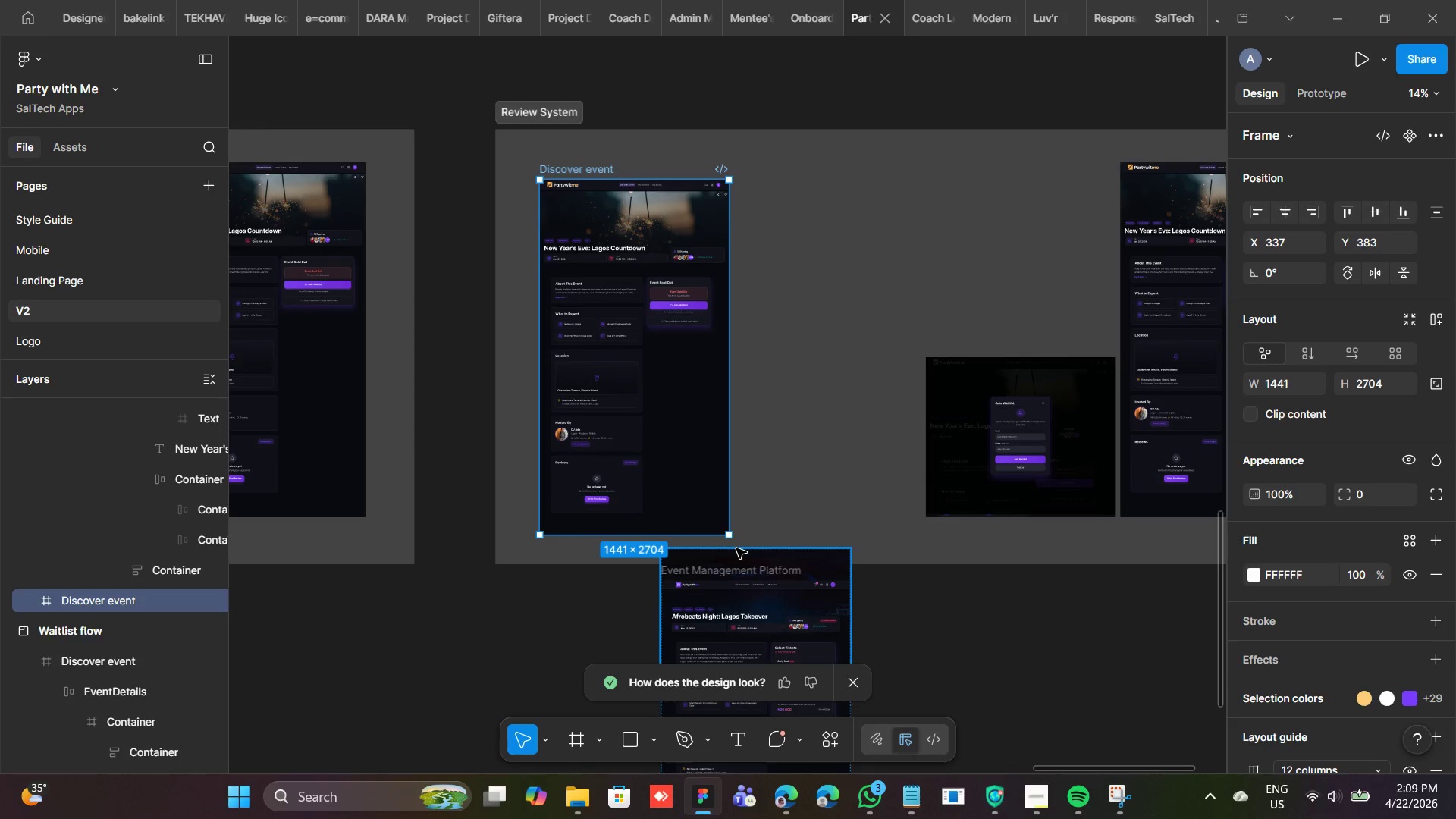 
left_click([736, 548])
 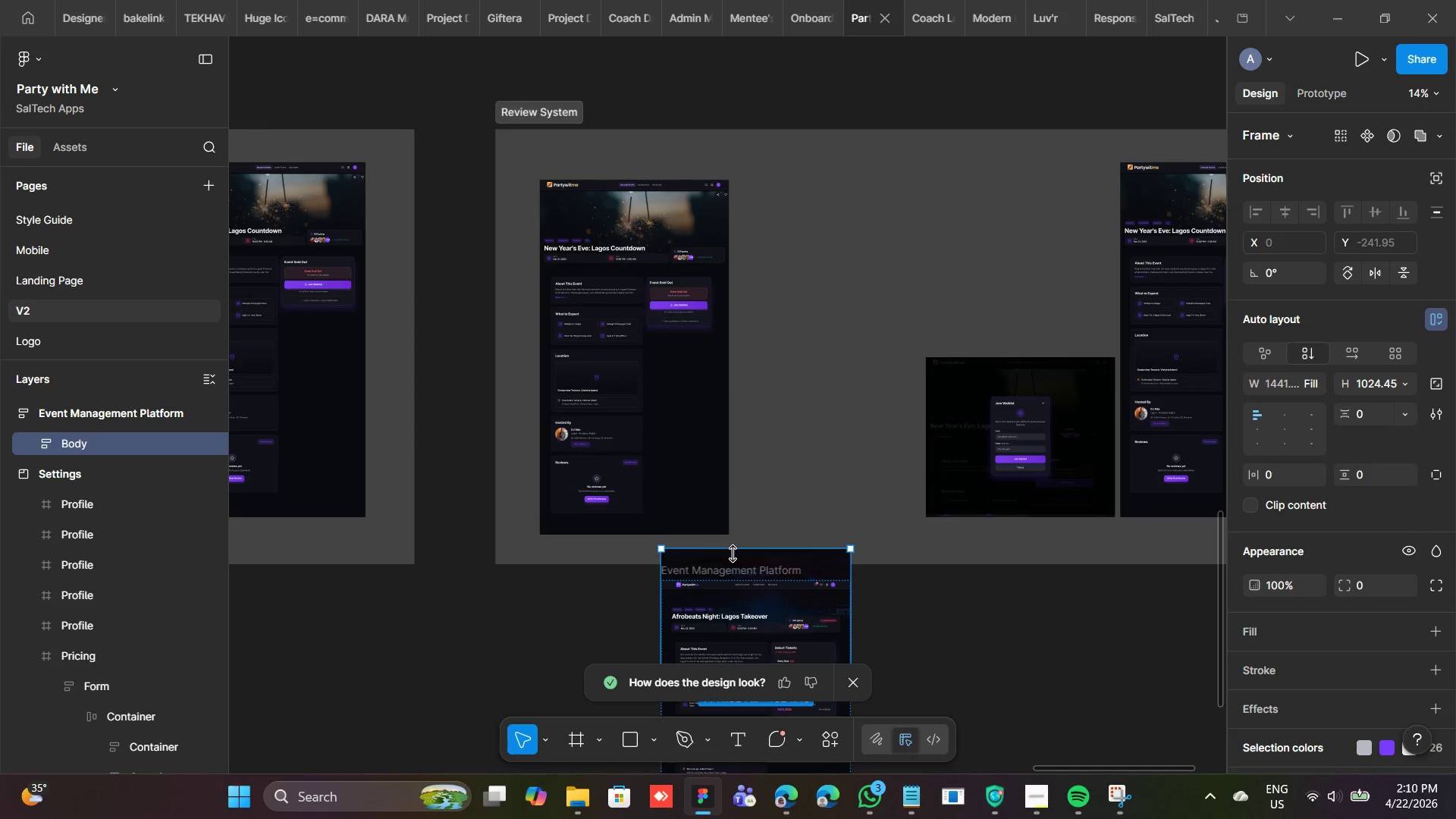 
left_click_drag(start_coordinate=[733, 554], to_coordinate=[808, 445])
 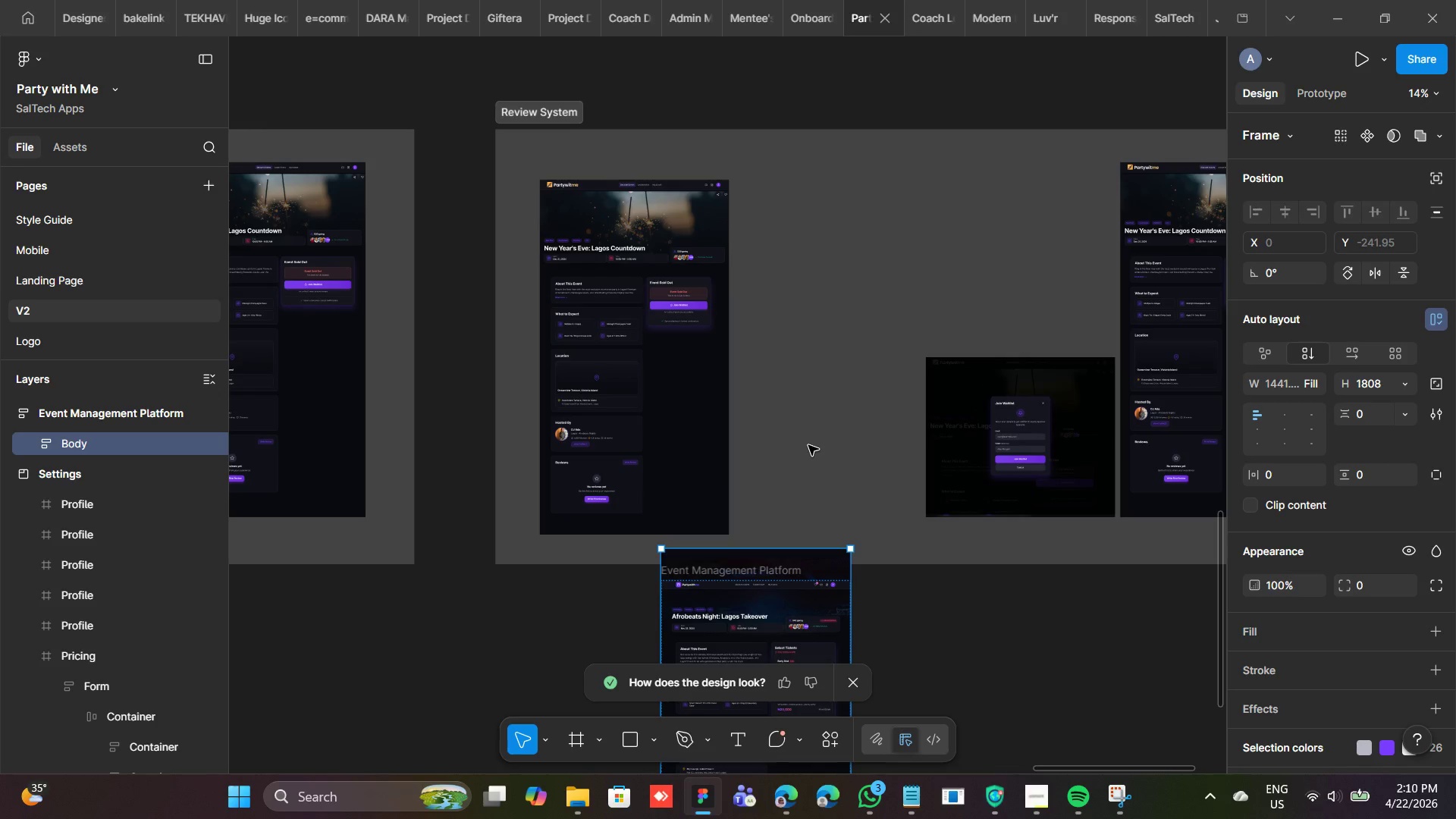 
key(Control+Z)
 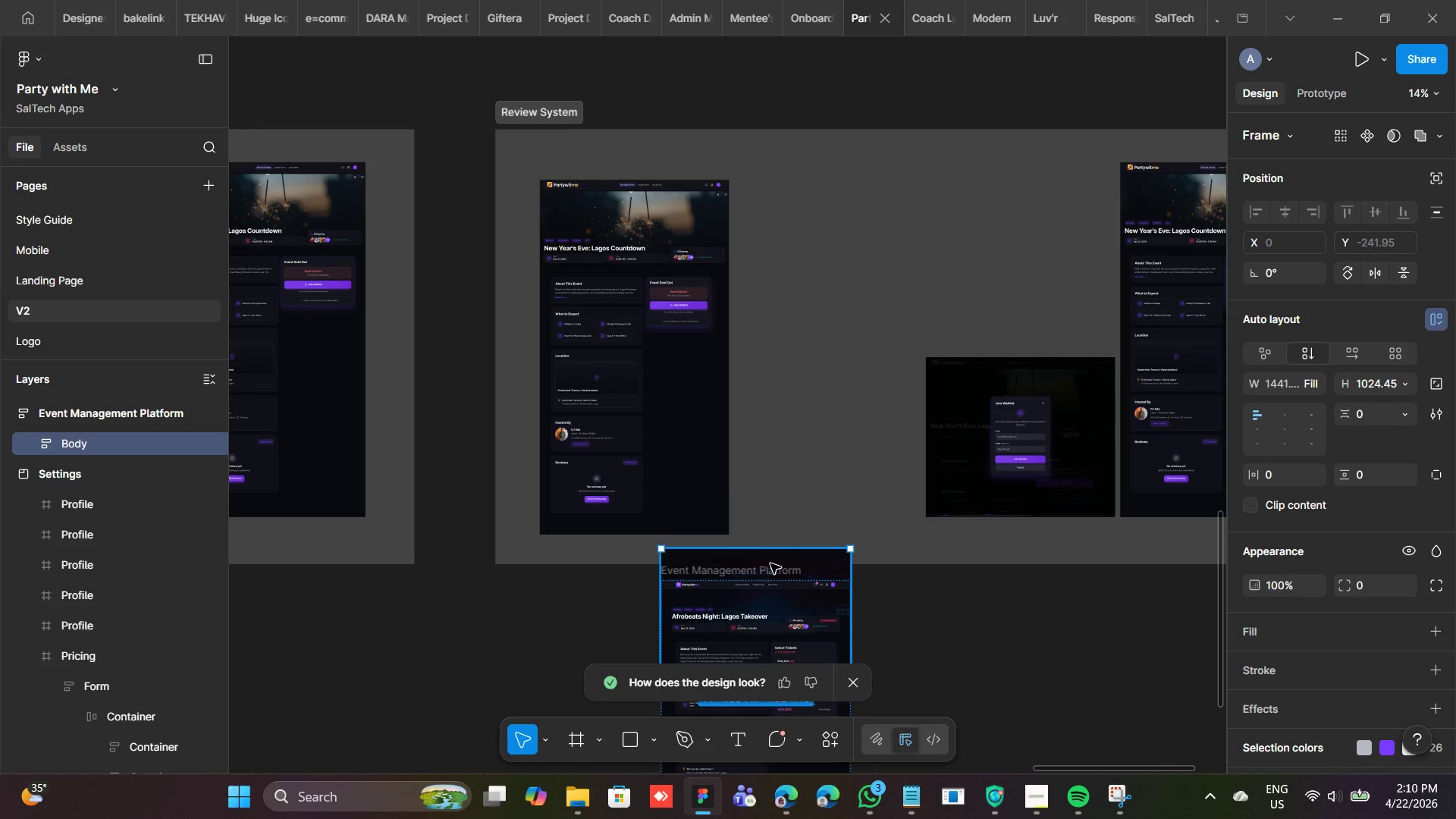 
left_click_drag(start_coordinate=[770, 563], to_coordinate=[853, 501])
 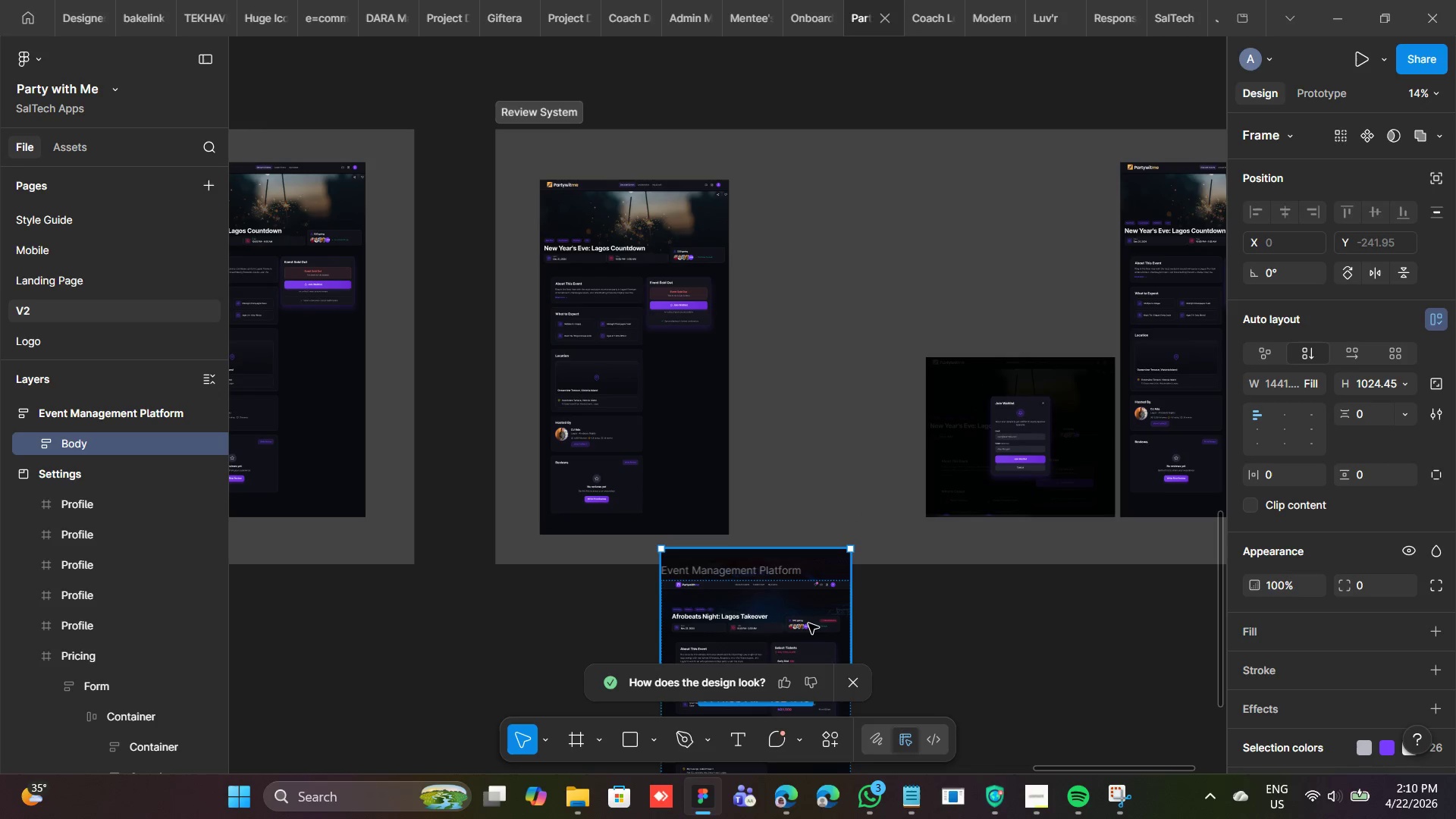 
left_click_drag(start_coordinate=[808, 623], to_coordinate=[887, 214])
 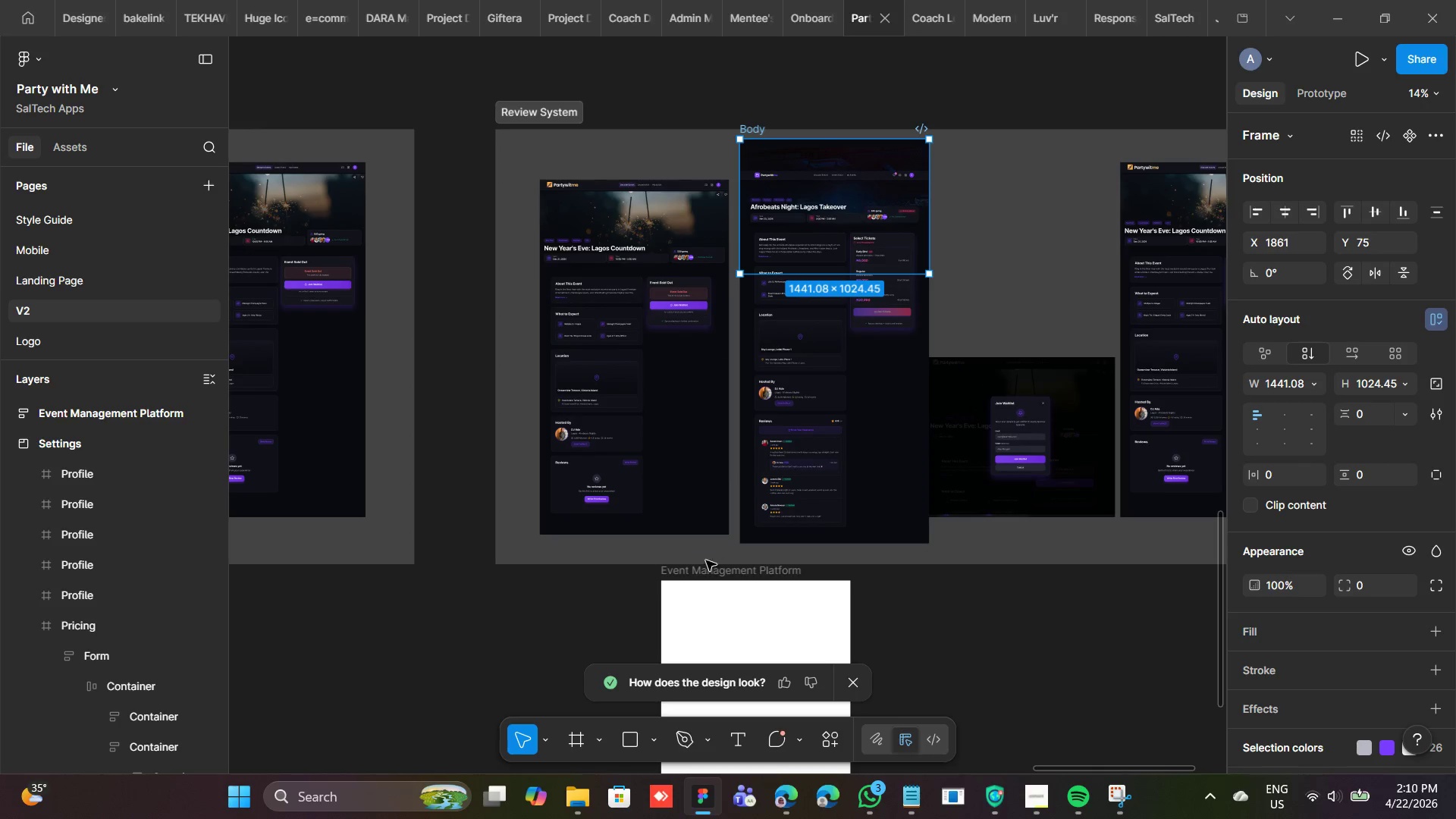 
left_click([701, 570])
 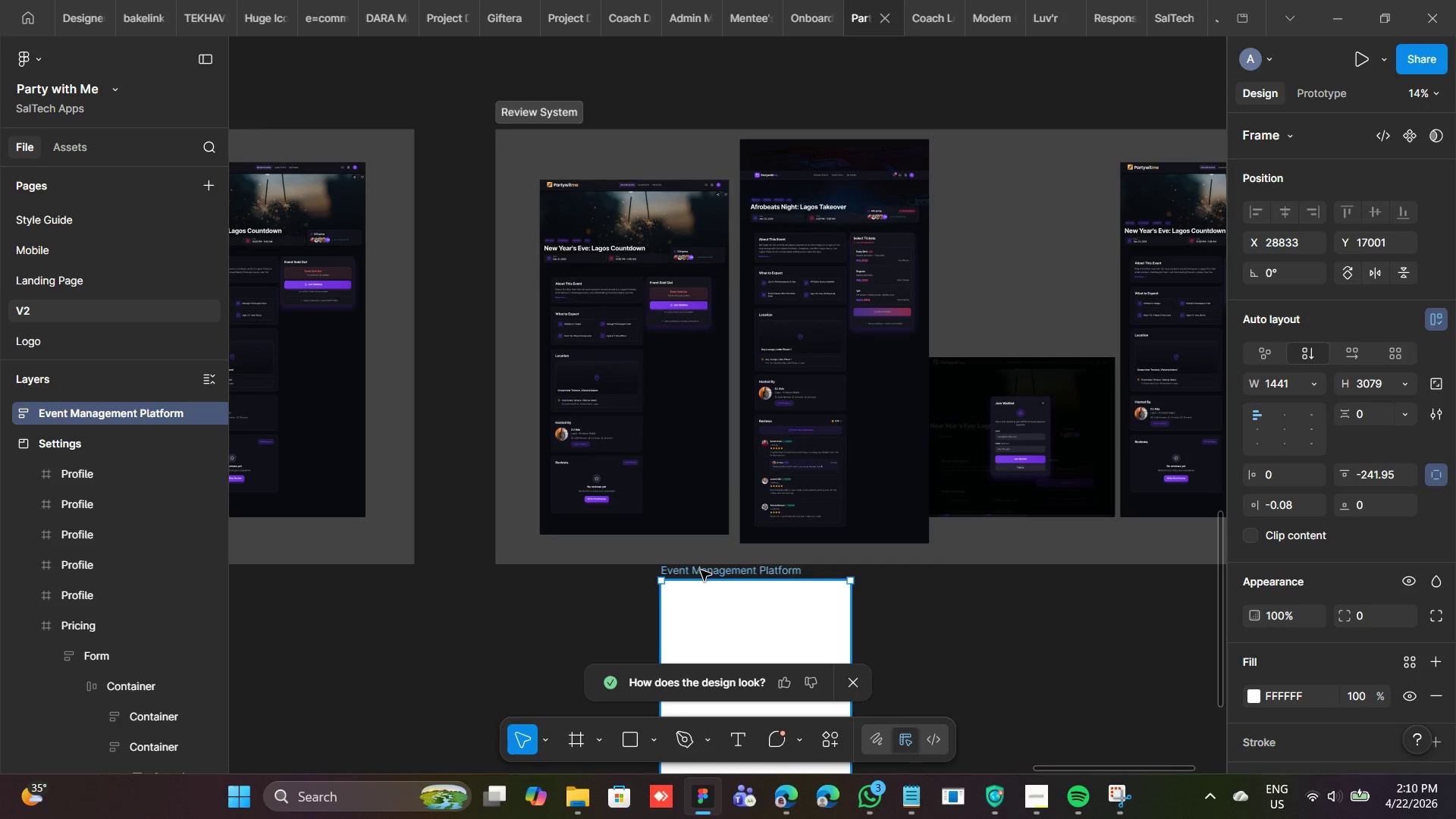 
key(Backspace)
 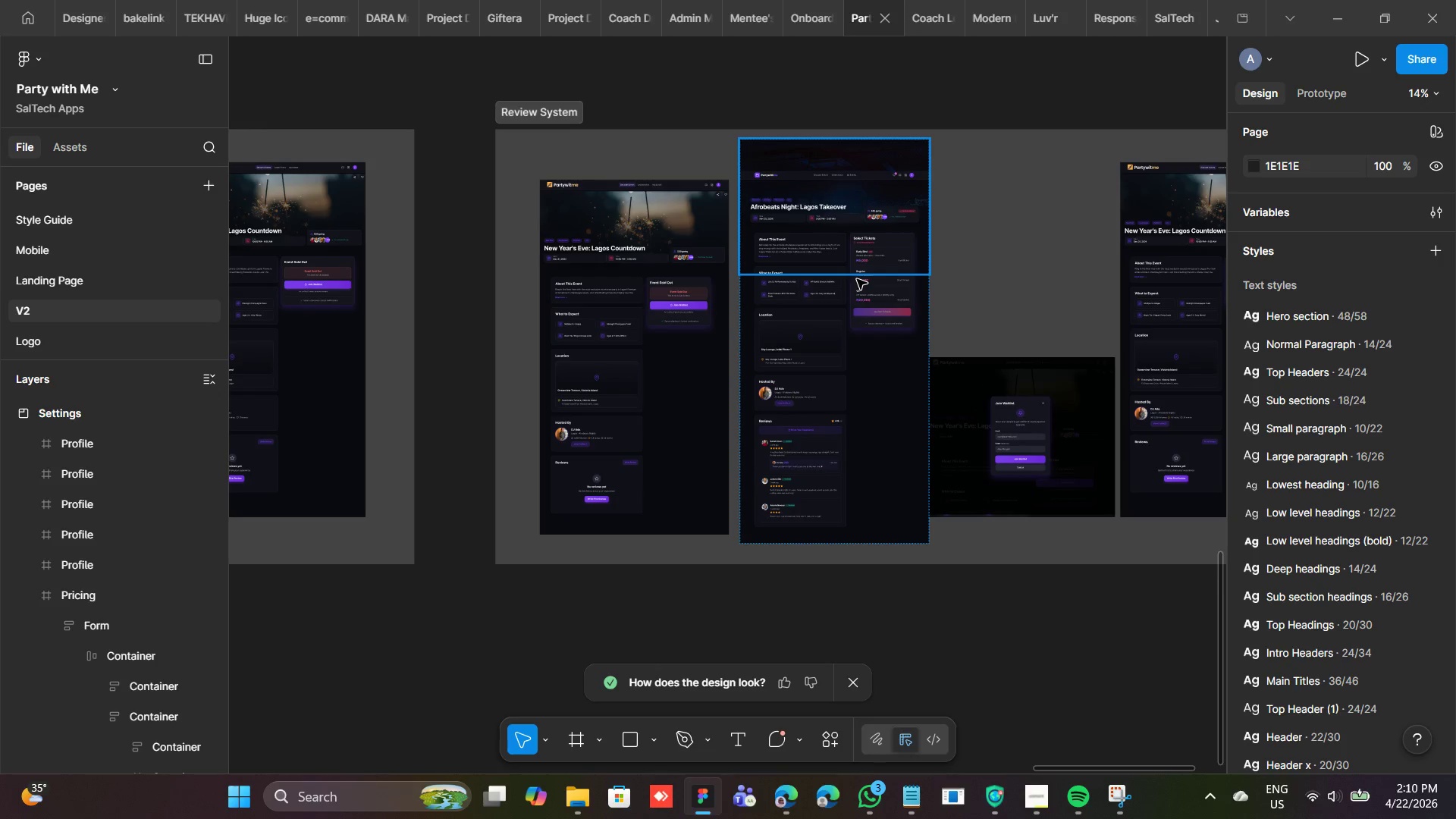 
left_click([858, 275])
 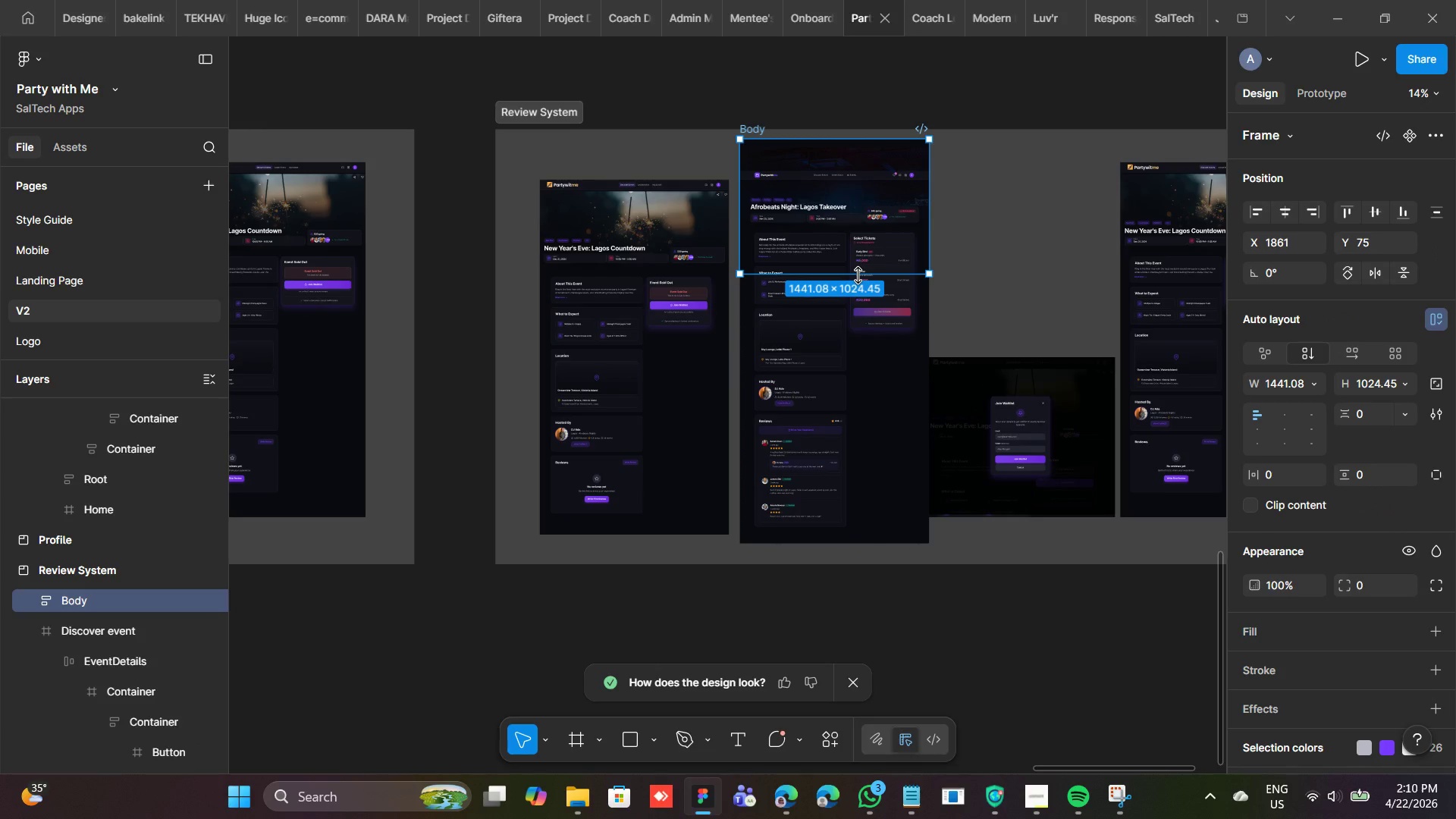 
key(Control+ControlRight)
 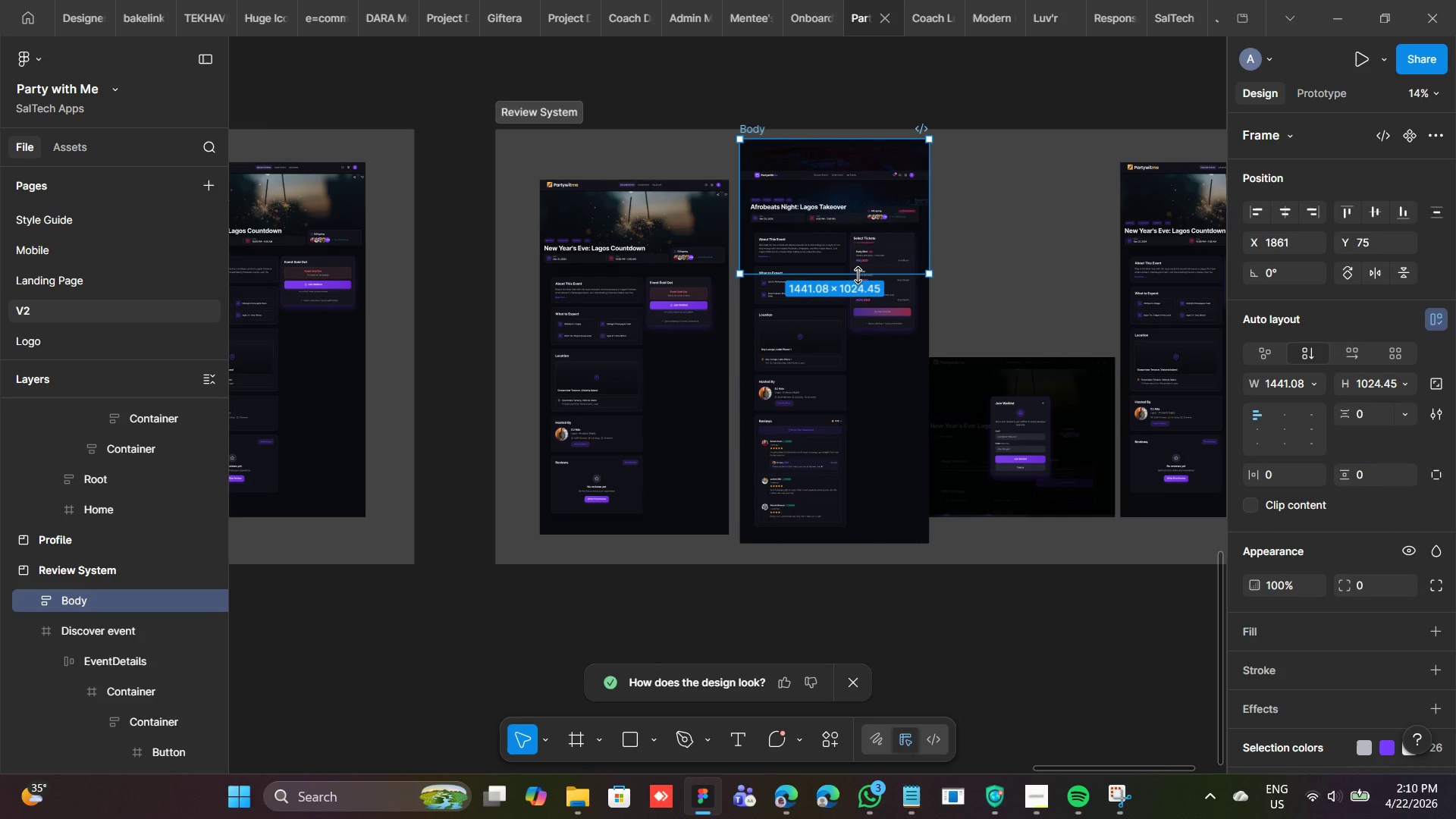 
key(Control+Backspace)
 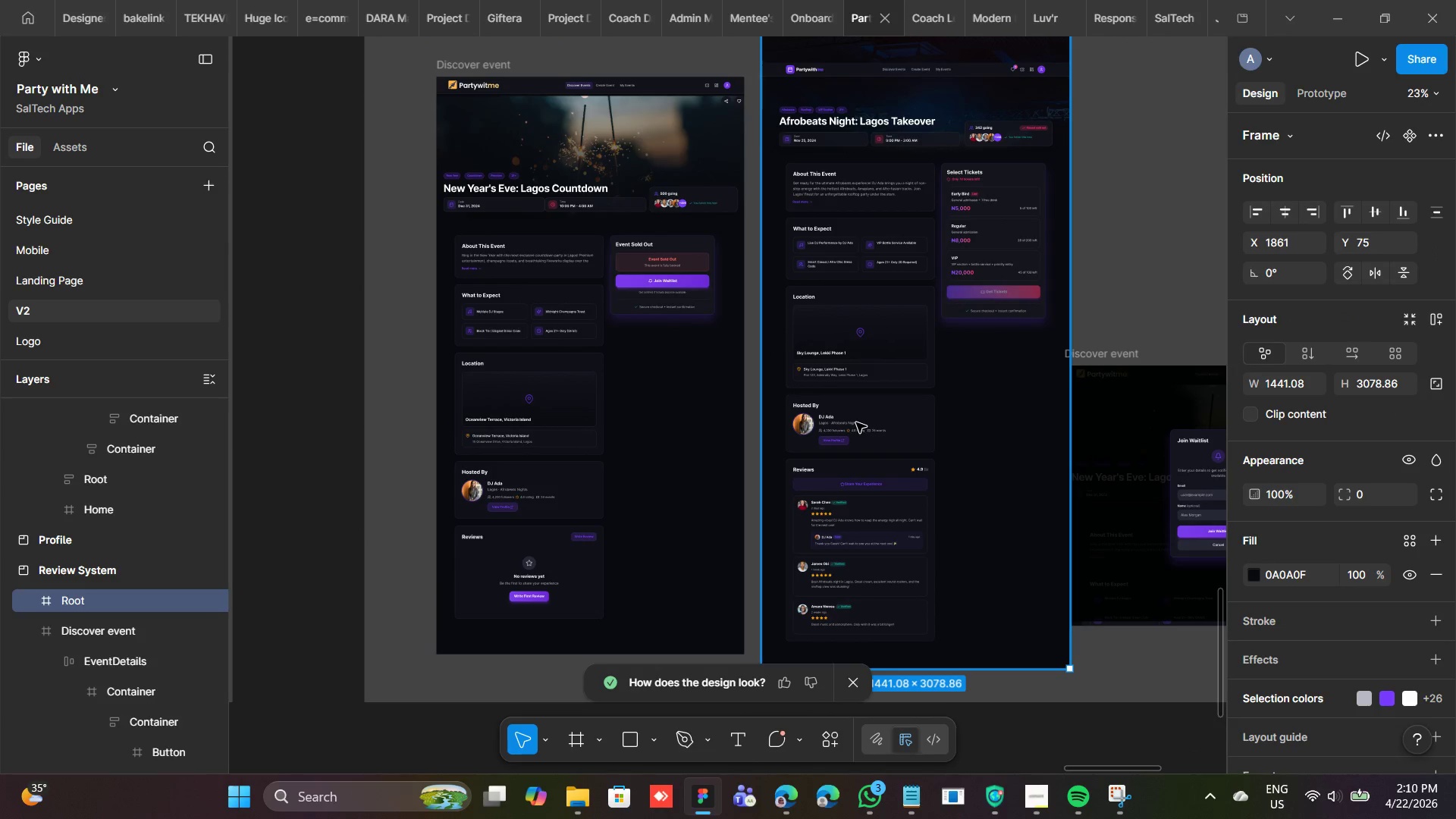 
wait(5.89)
 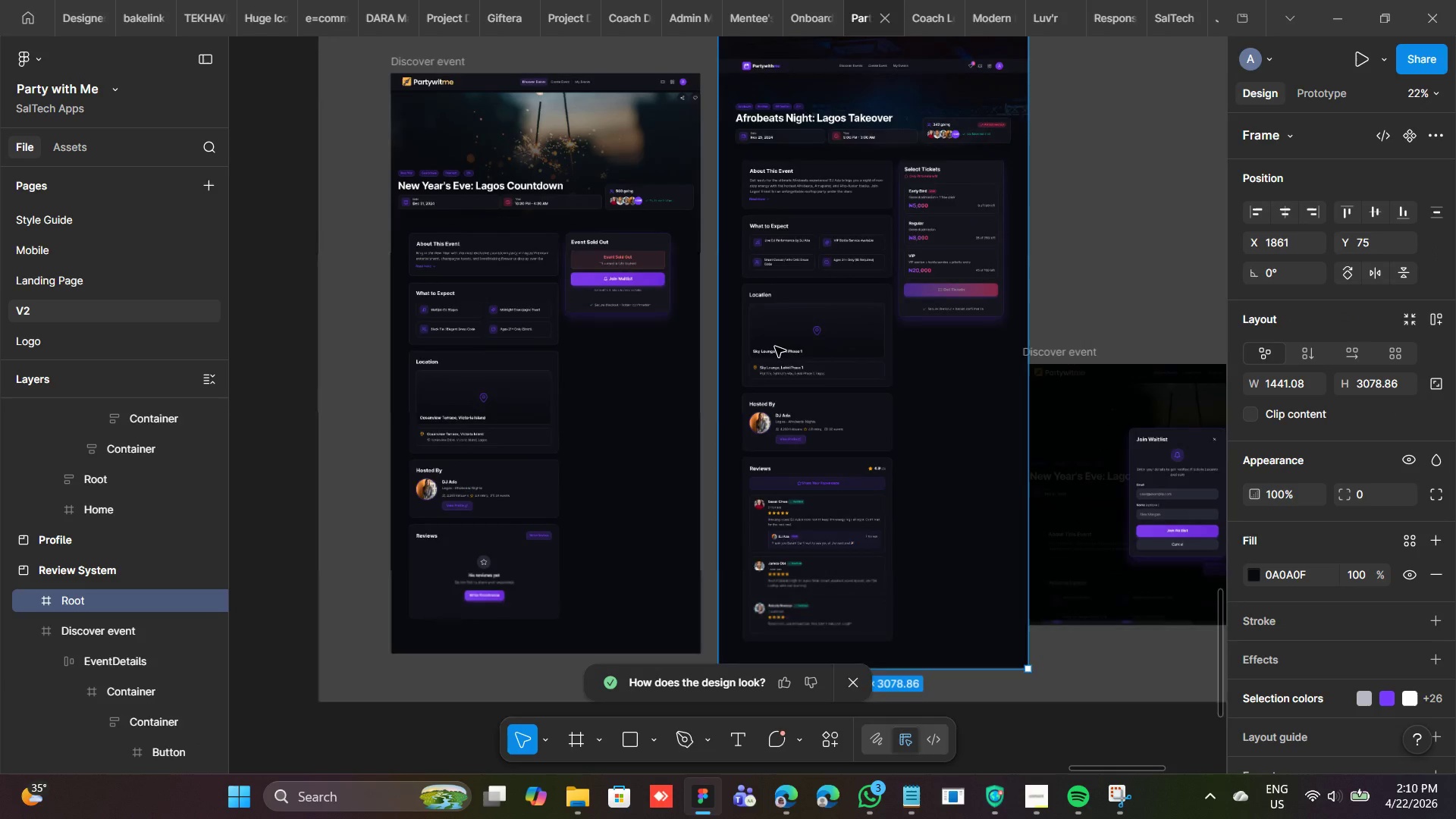 
double_click([852, 490])
 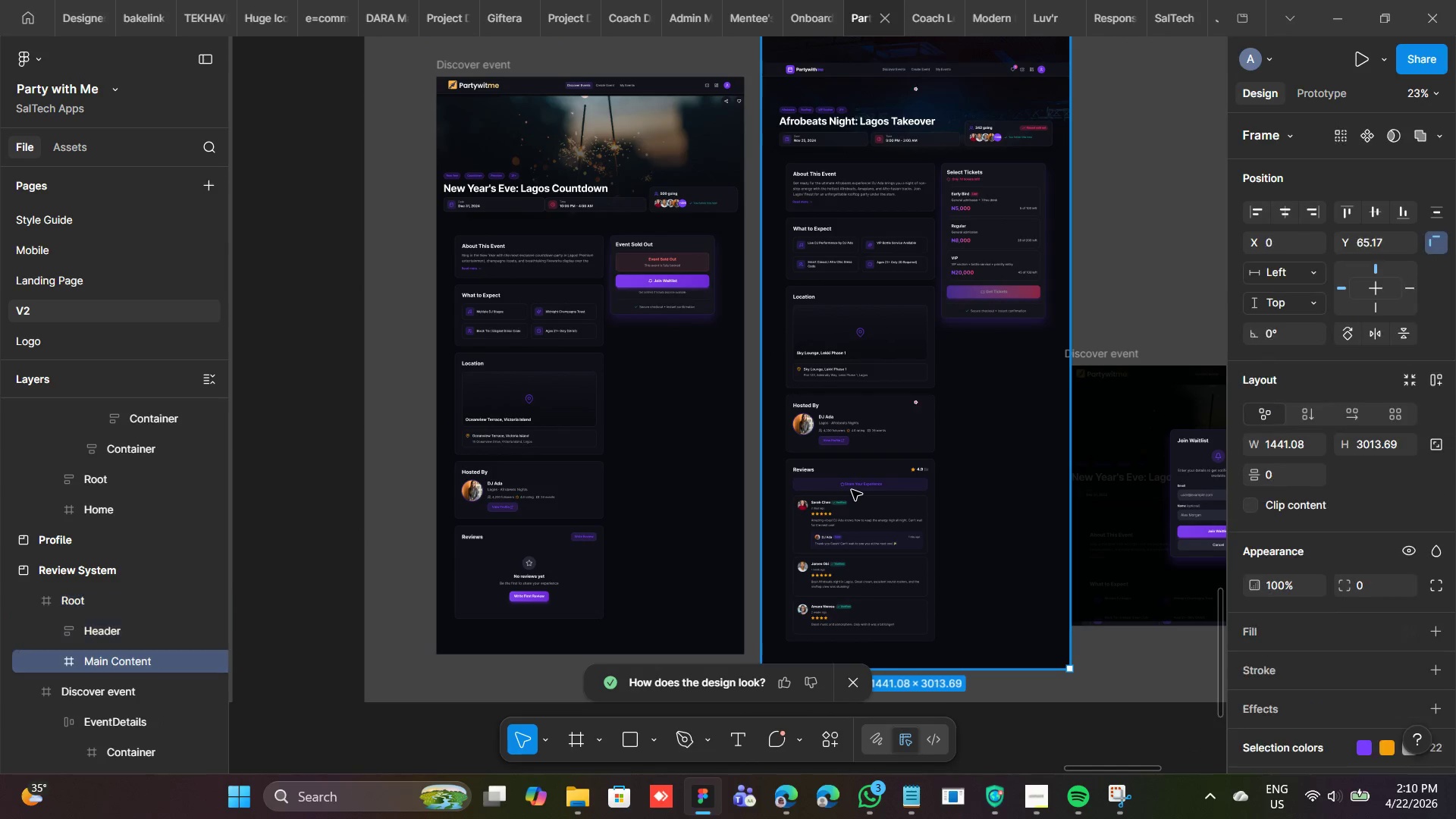 
triple_click([852, 490])
 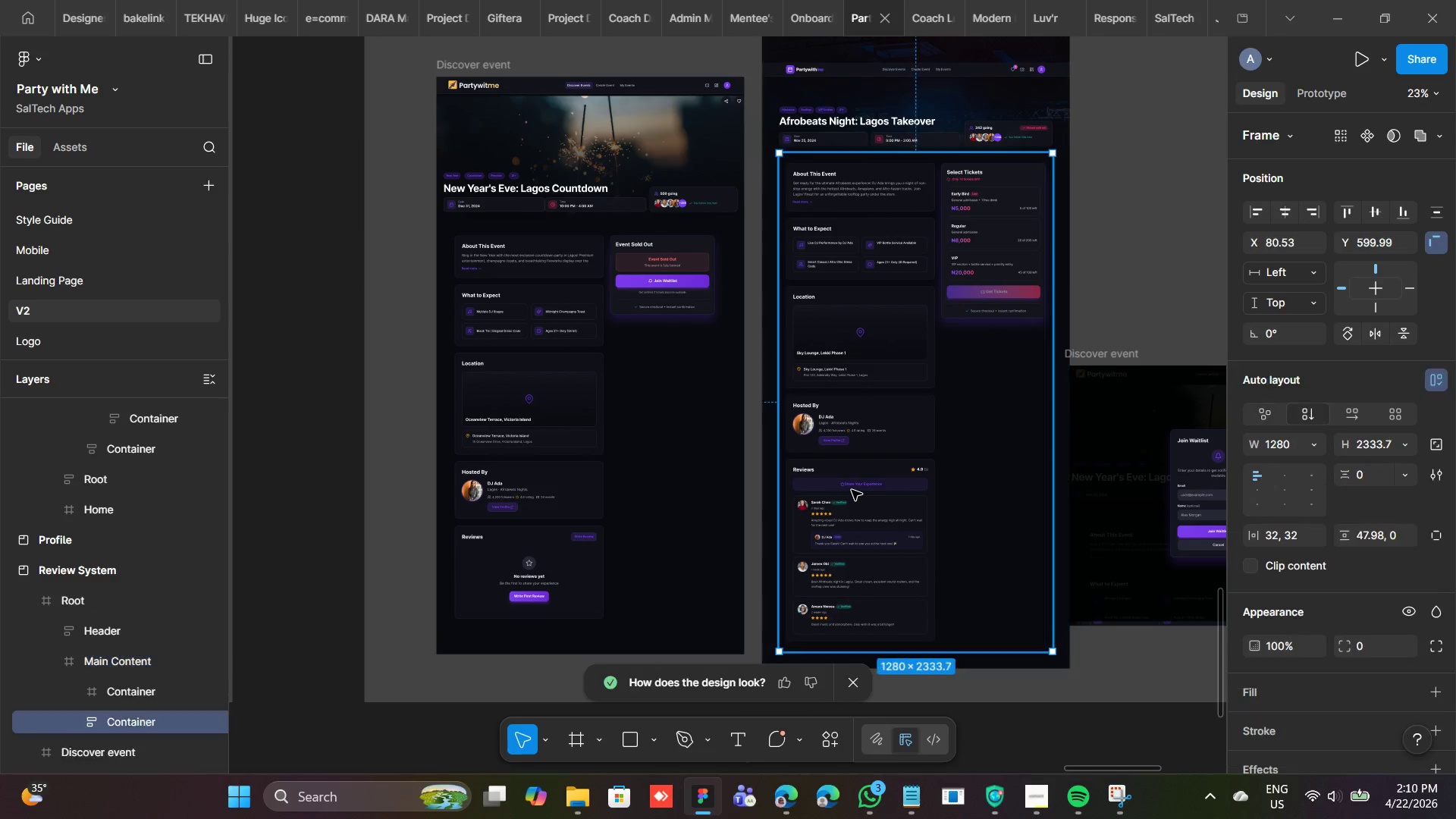 
triple_click([852, 490])
 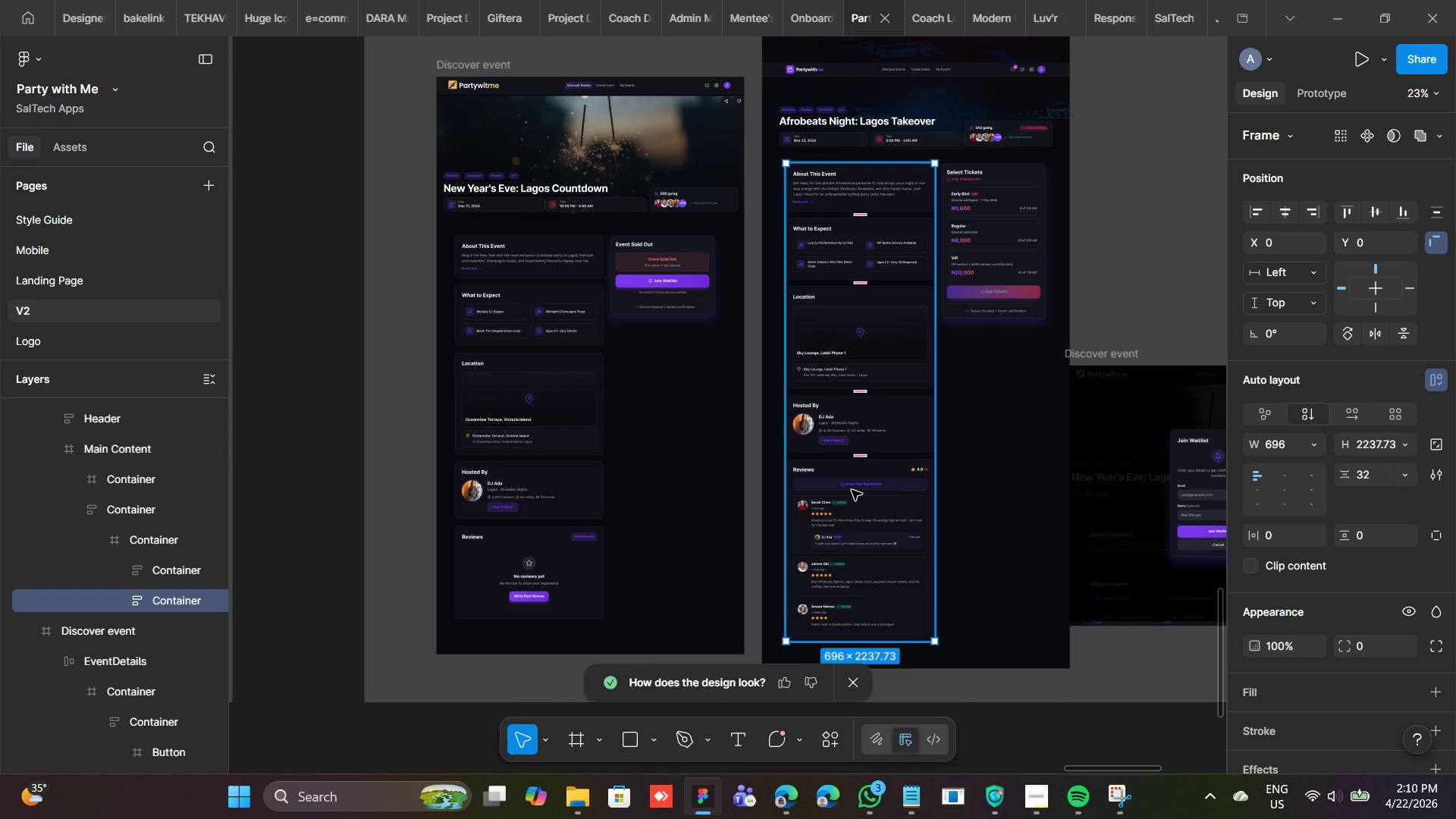 
double_click([852, 490])
 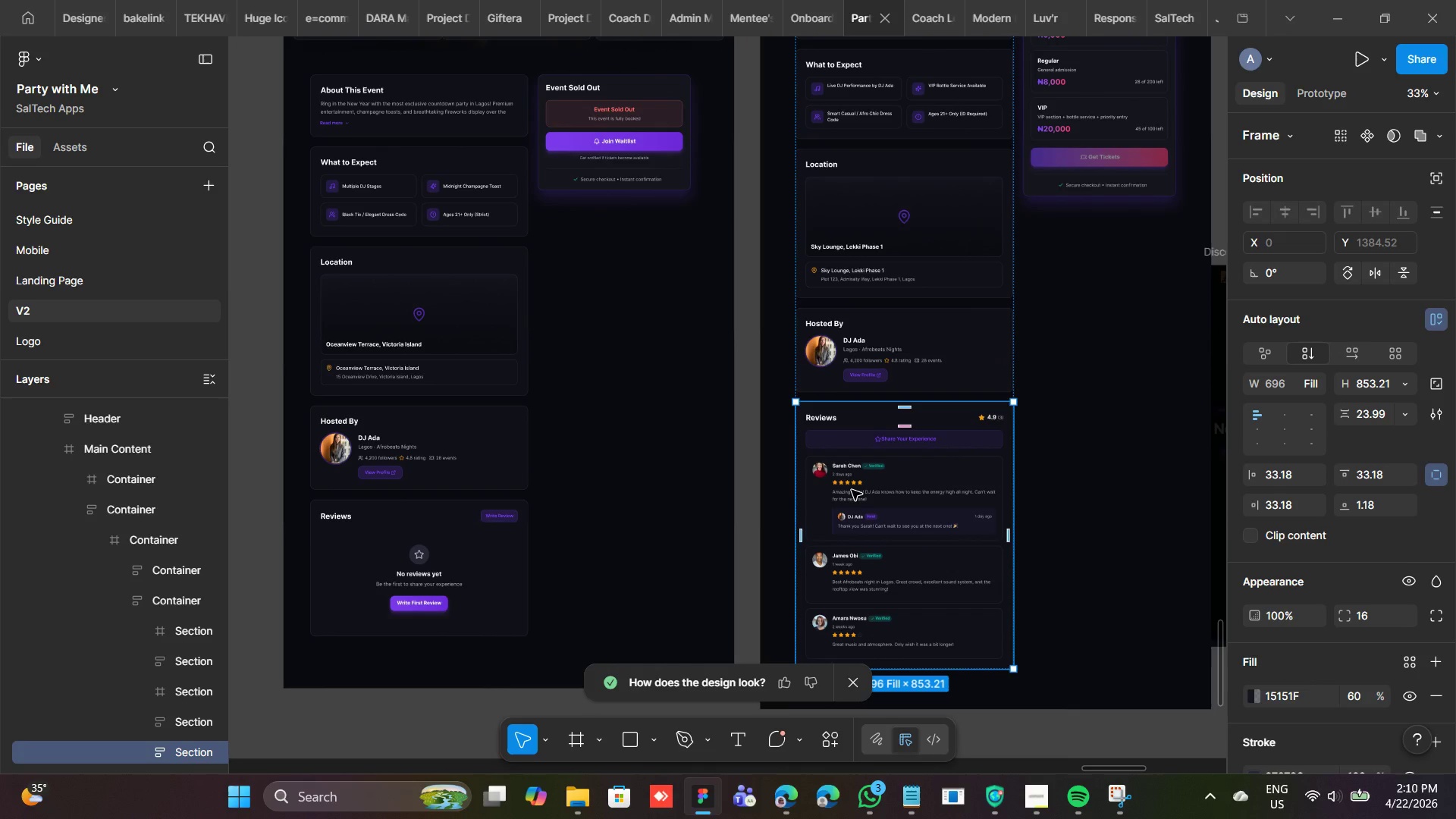 
key(Control+C)
 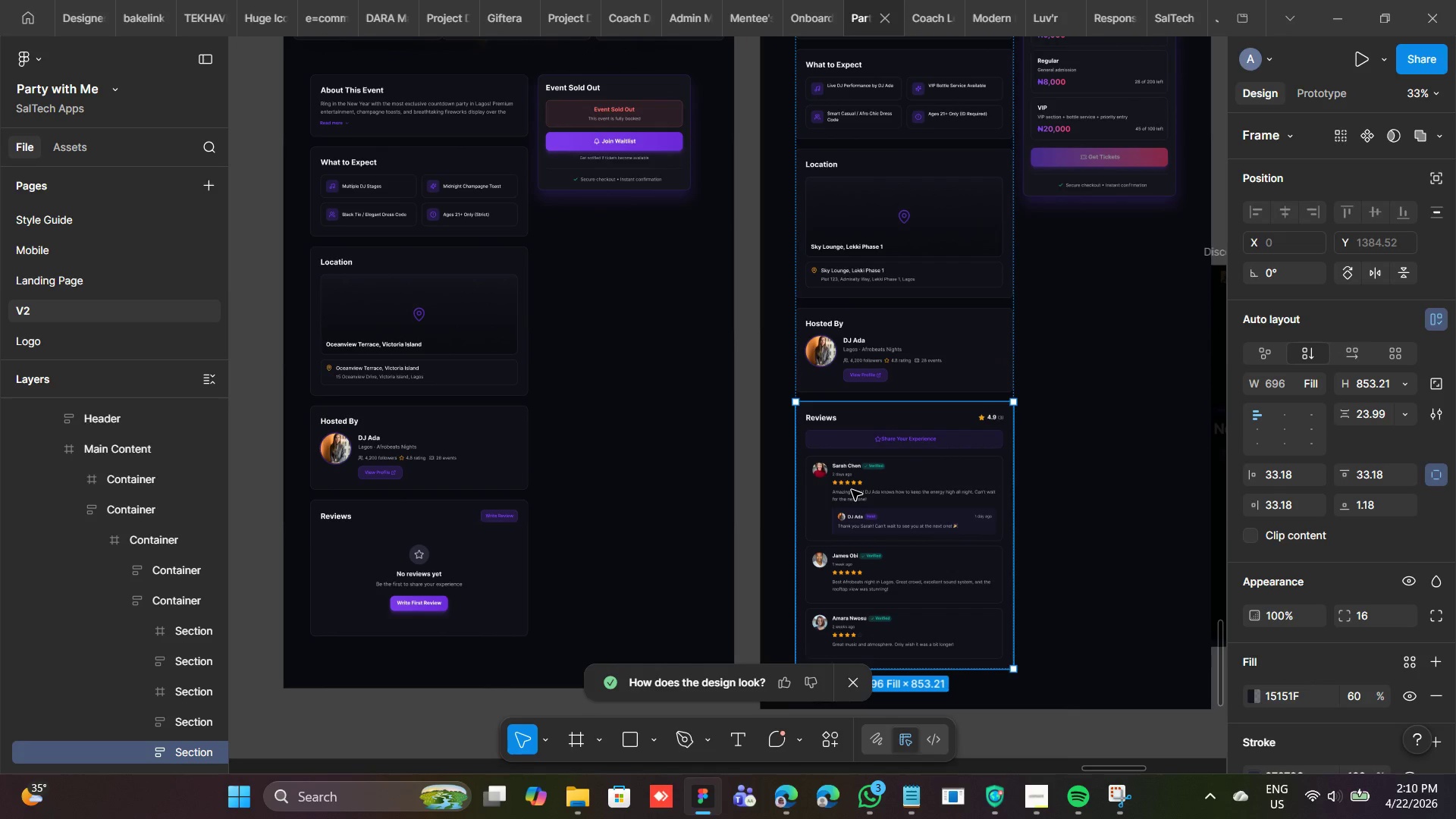 
key(Control+C)
 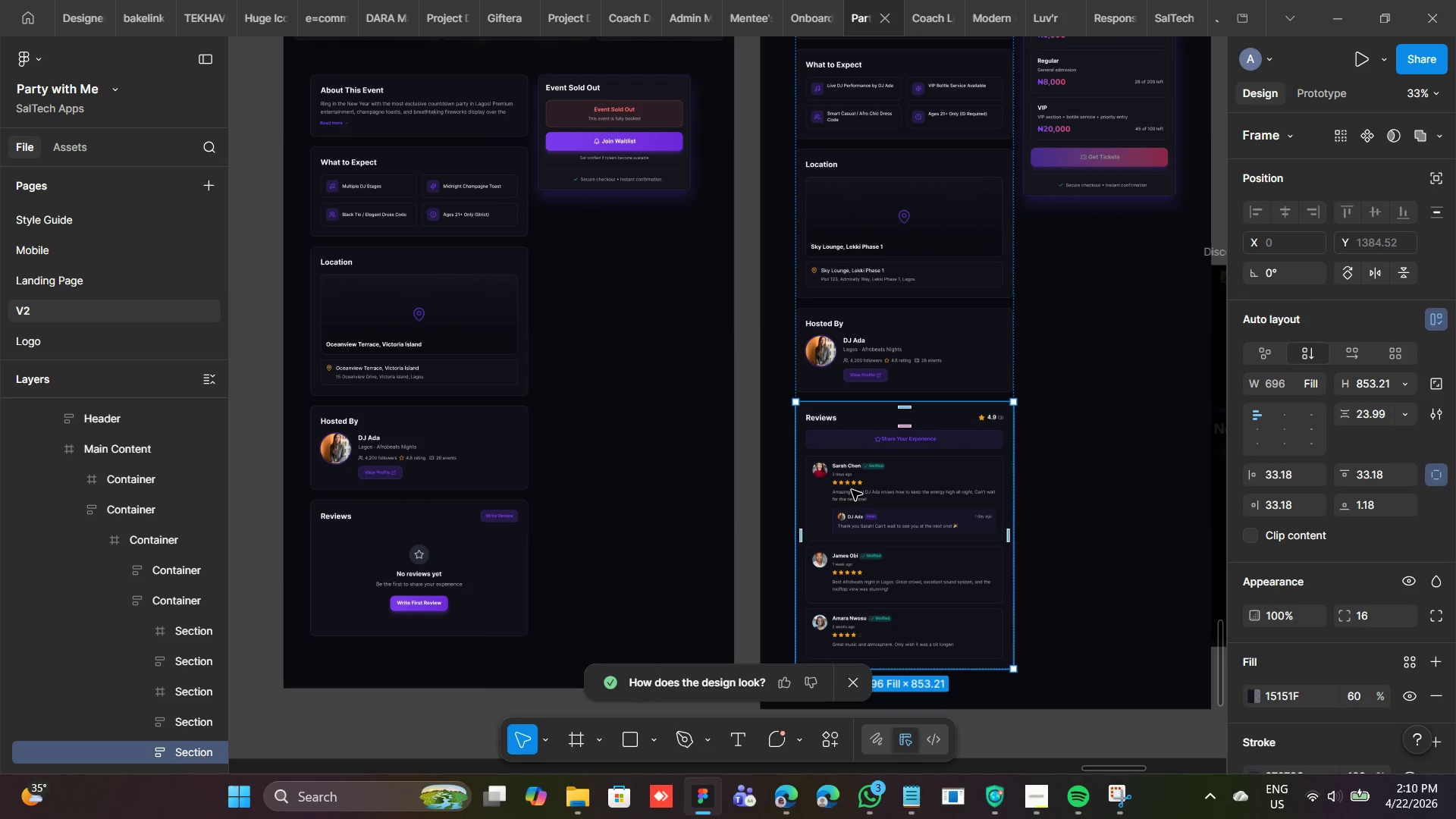 
wait(19.86)
 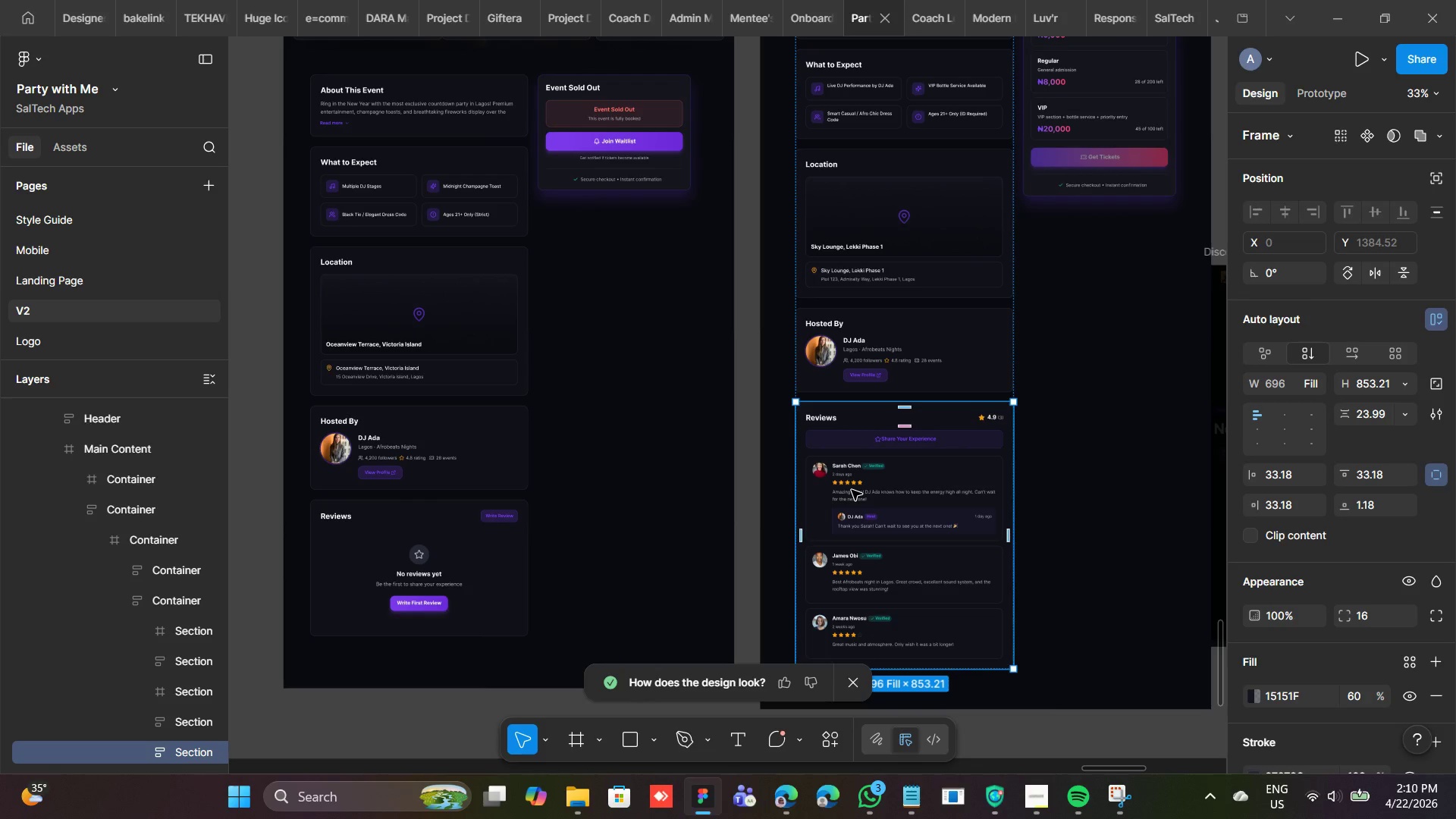 
double_click([479, 577])
 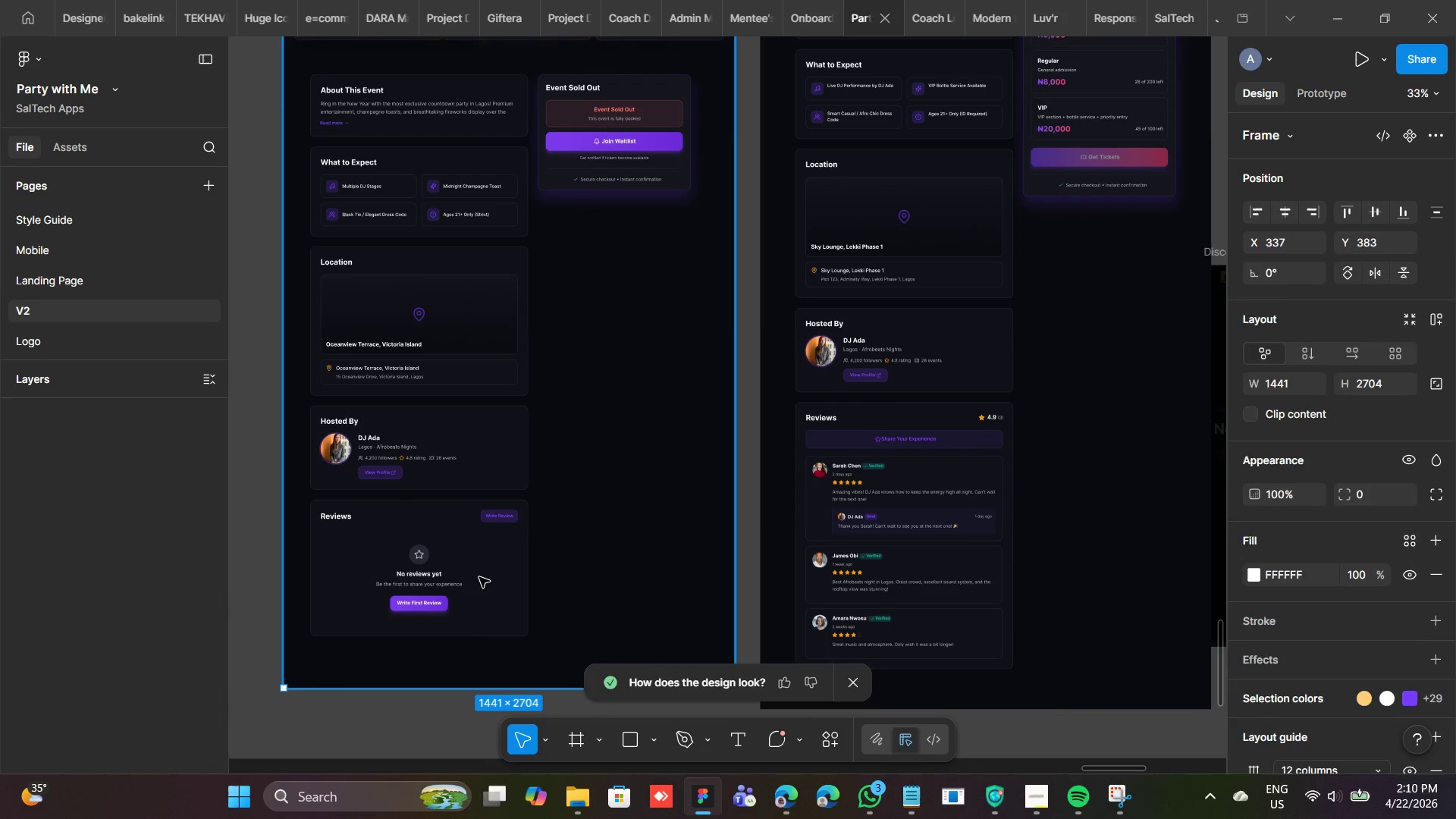 
triple_click([479, 577])
 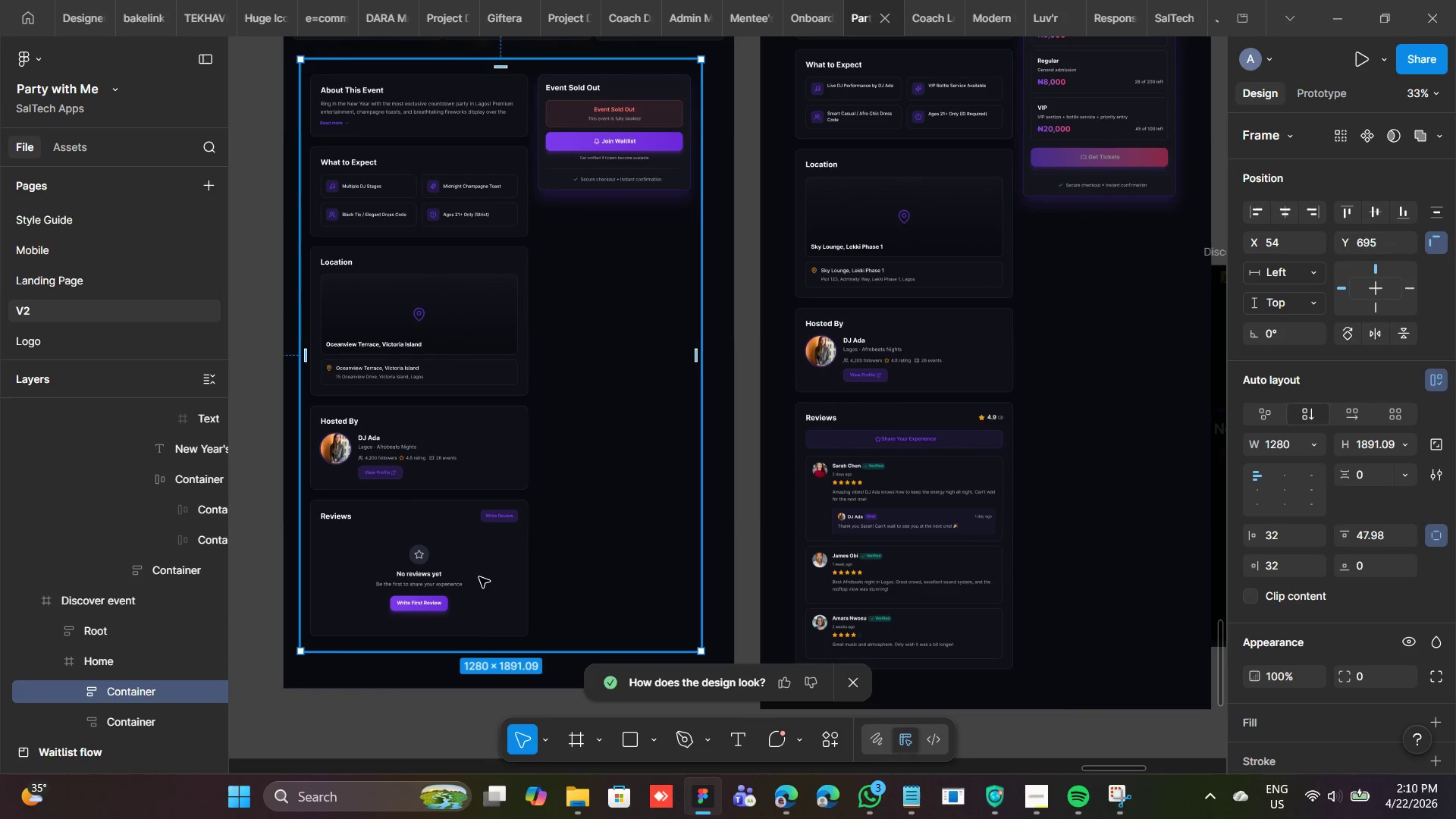 
double_click([479, 577])
 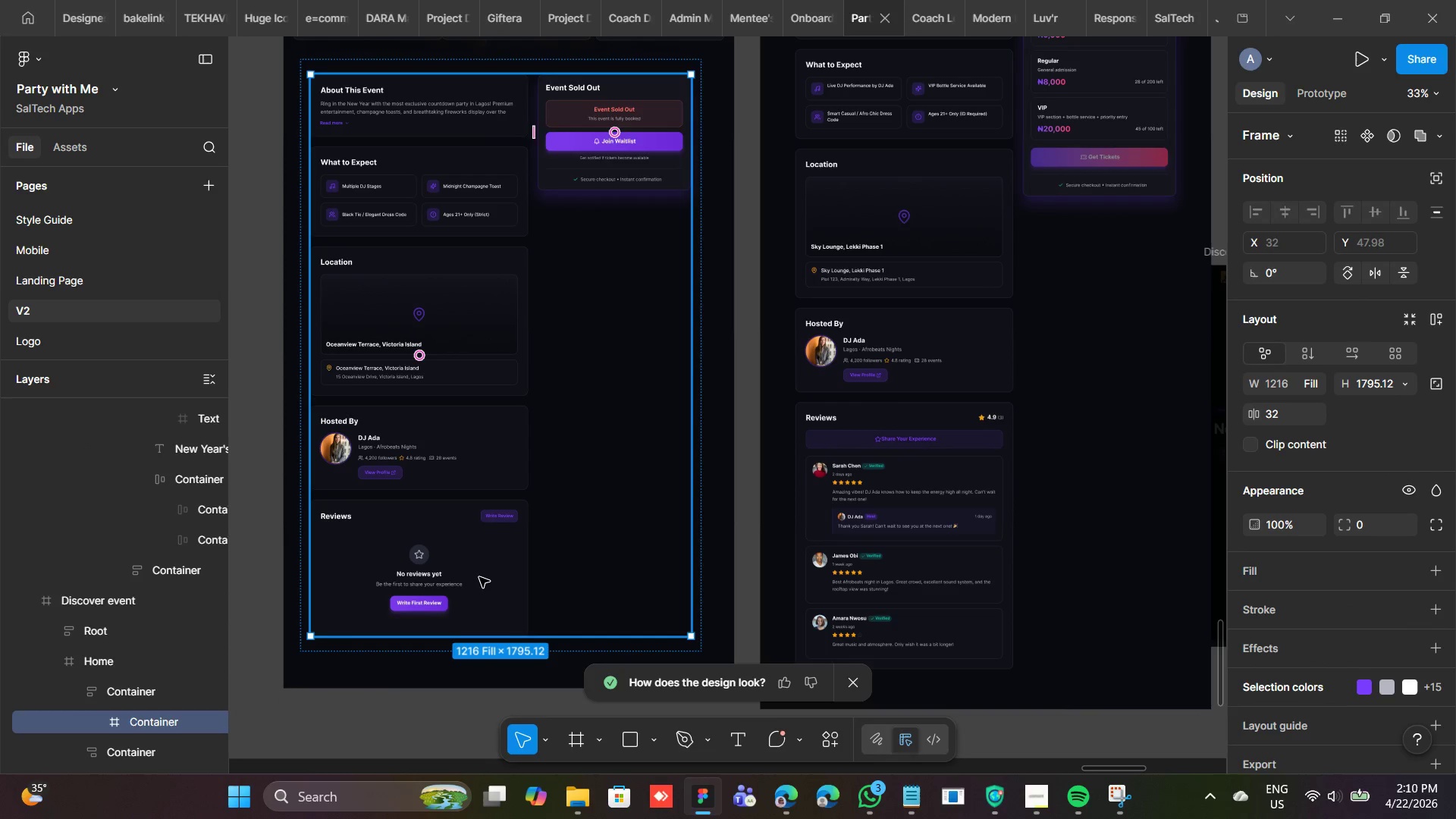 
double_click([479, 577])
 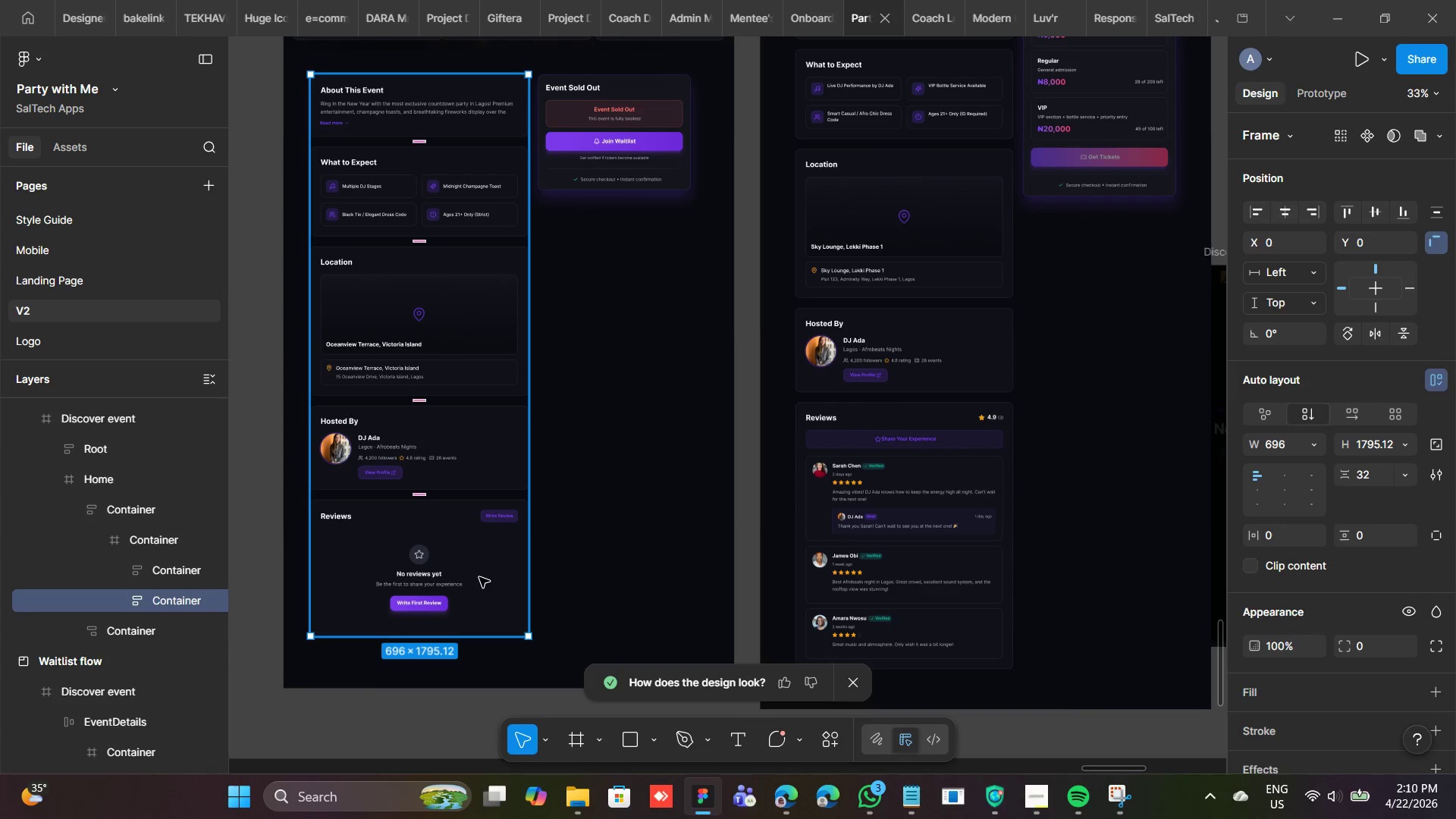 
double_click([479, 577])
 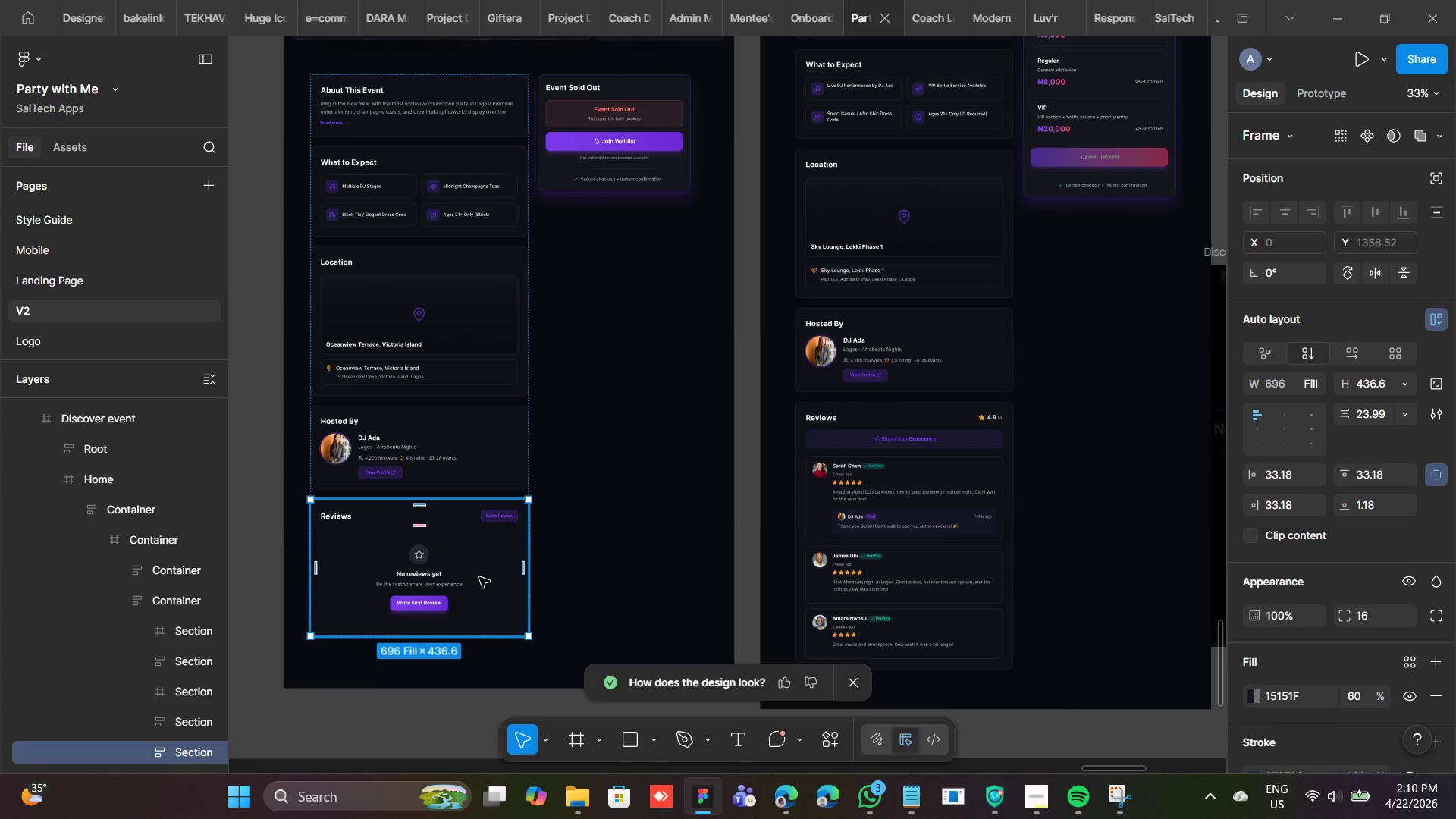 
key(Control+Shift+R)
 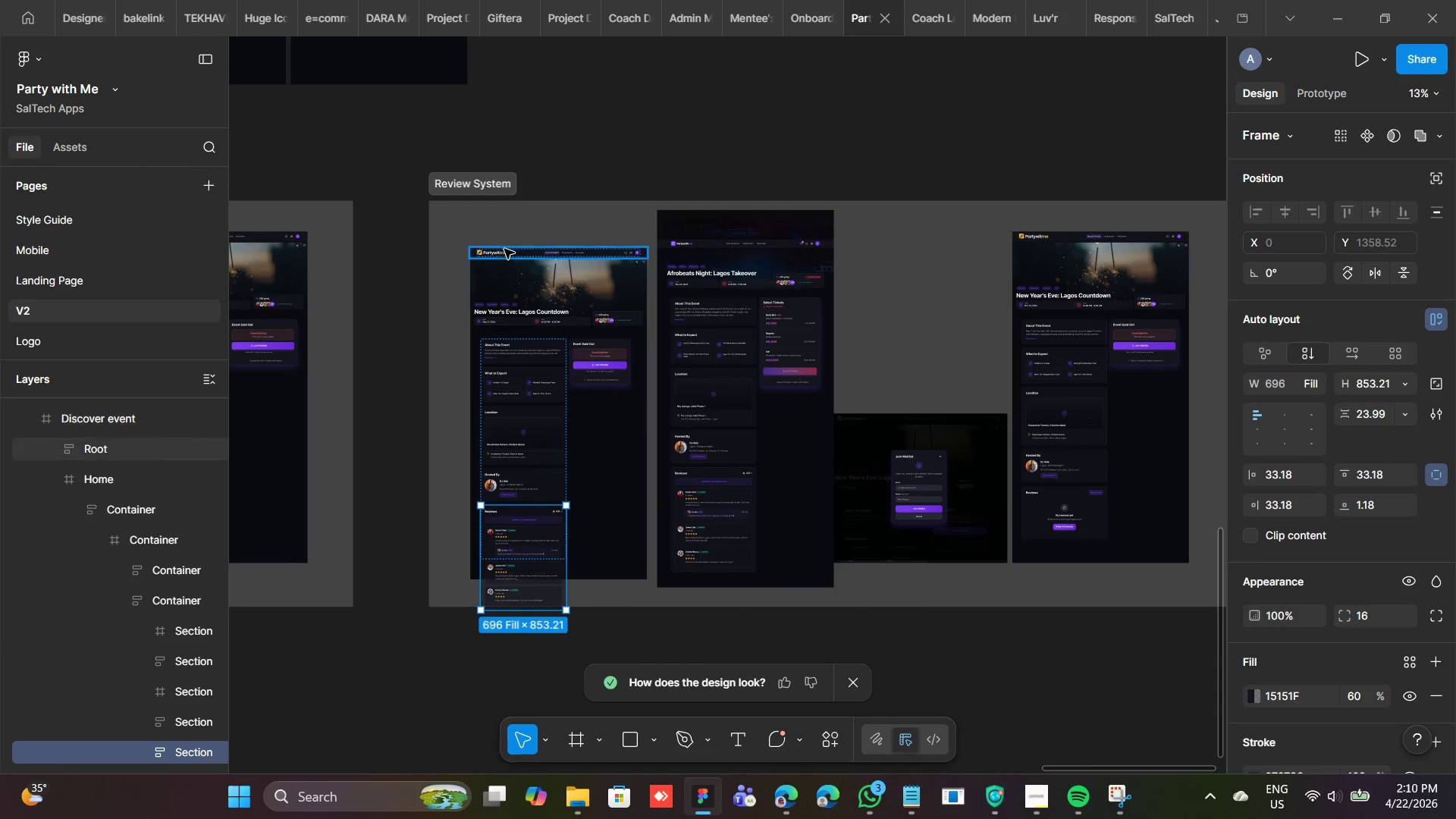 
left_click([507, 240])
 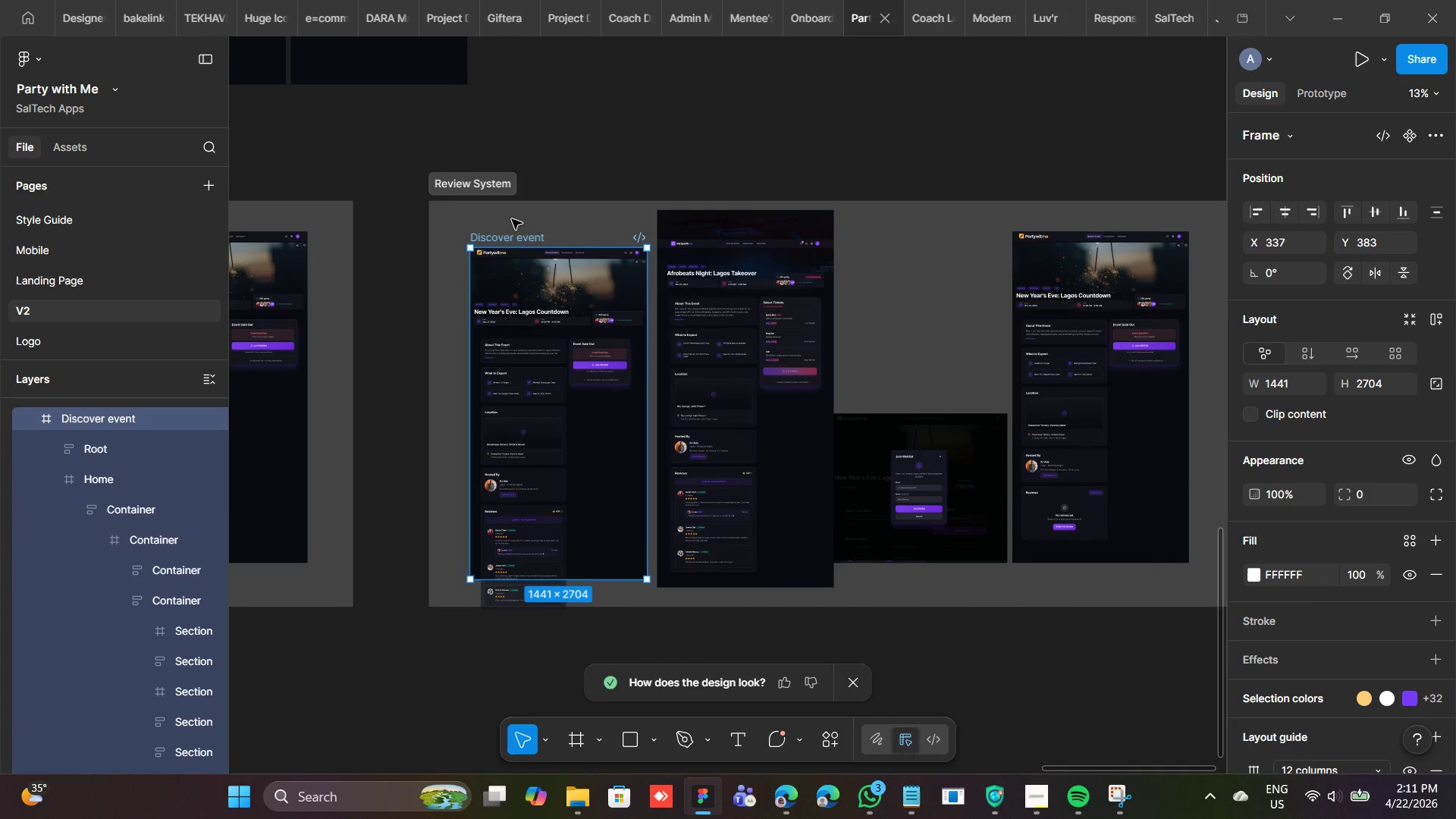 
left_click_drag(start_coordinate=[512, 245], to_coordinate=[522, 208])
 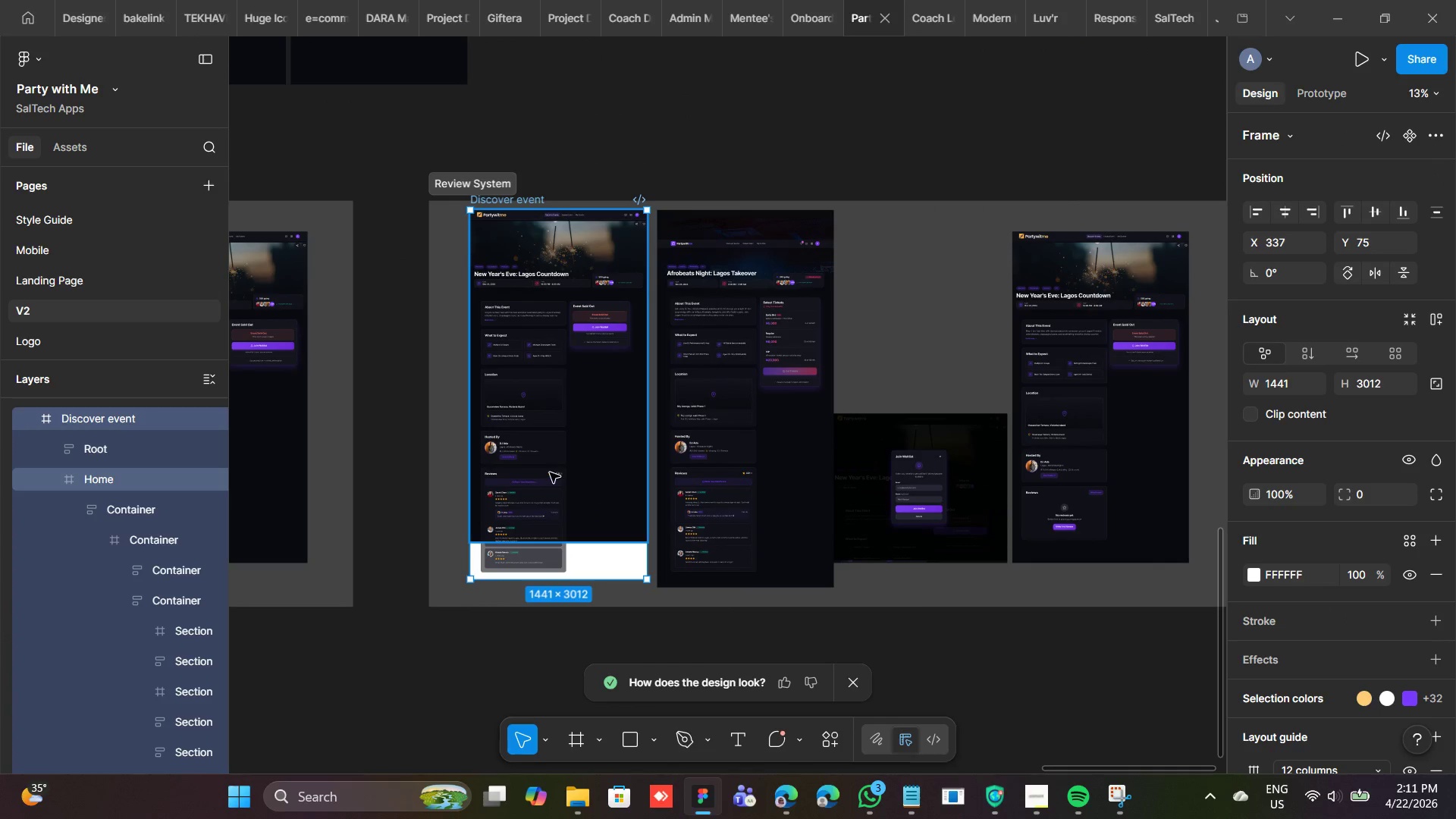 
left_click([553, 475])
 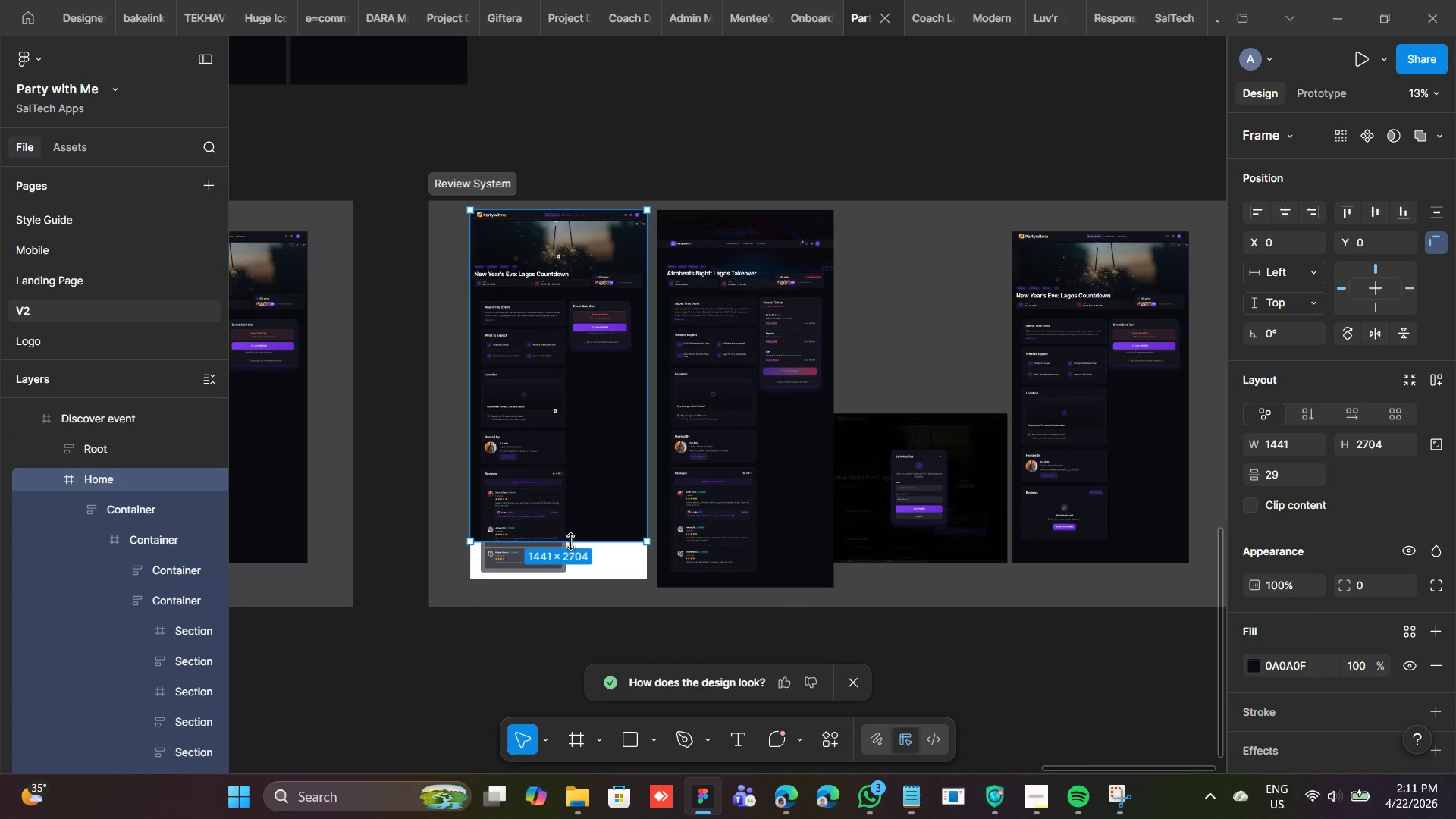 
left_click_drag(start_coordinate=[570, 541], to_coordinate=[567, 579])
 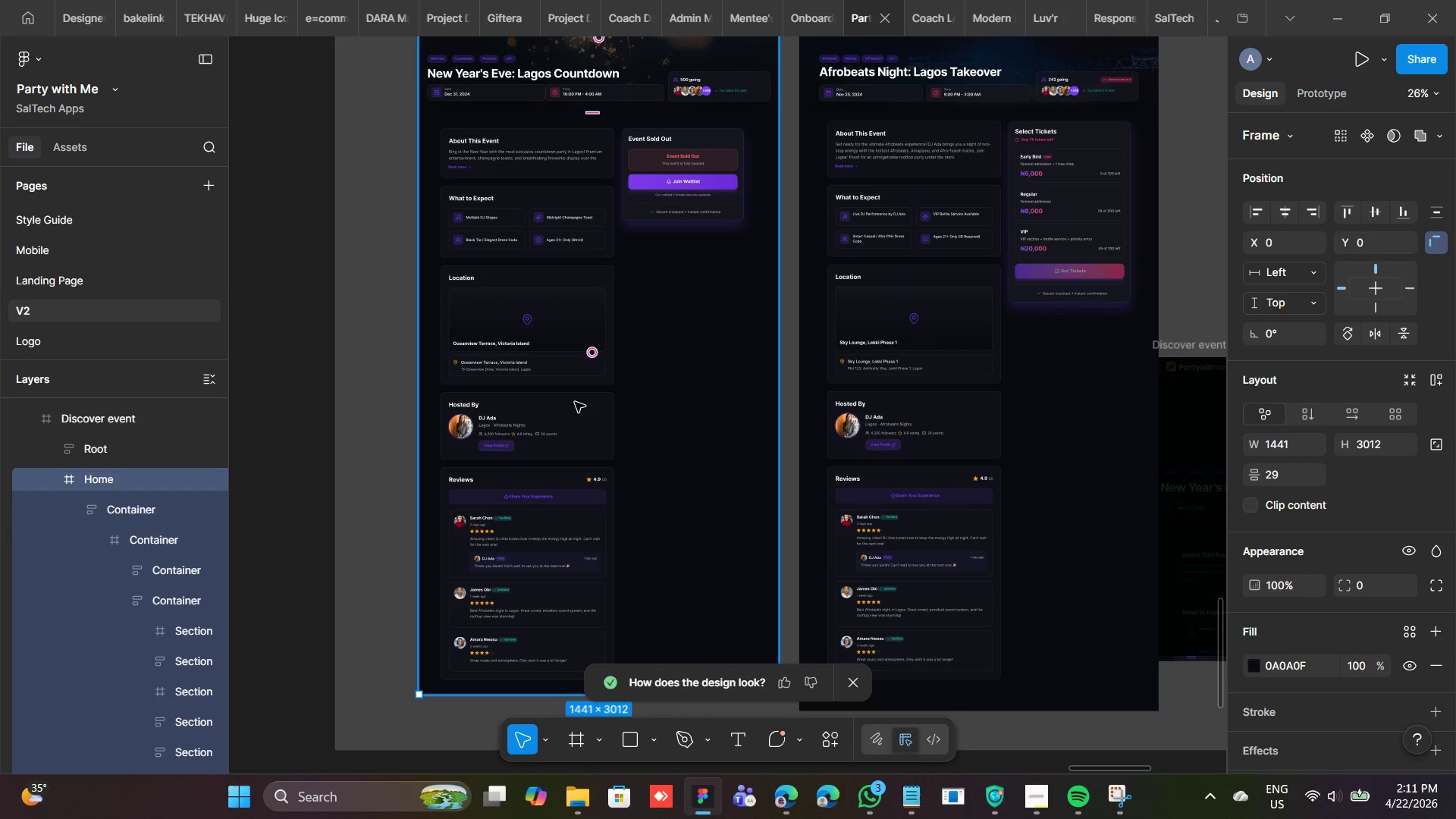 
wait(19.73)
 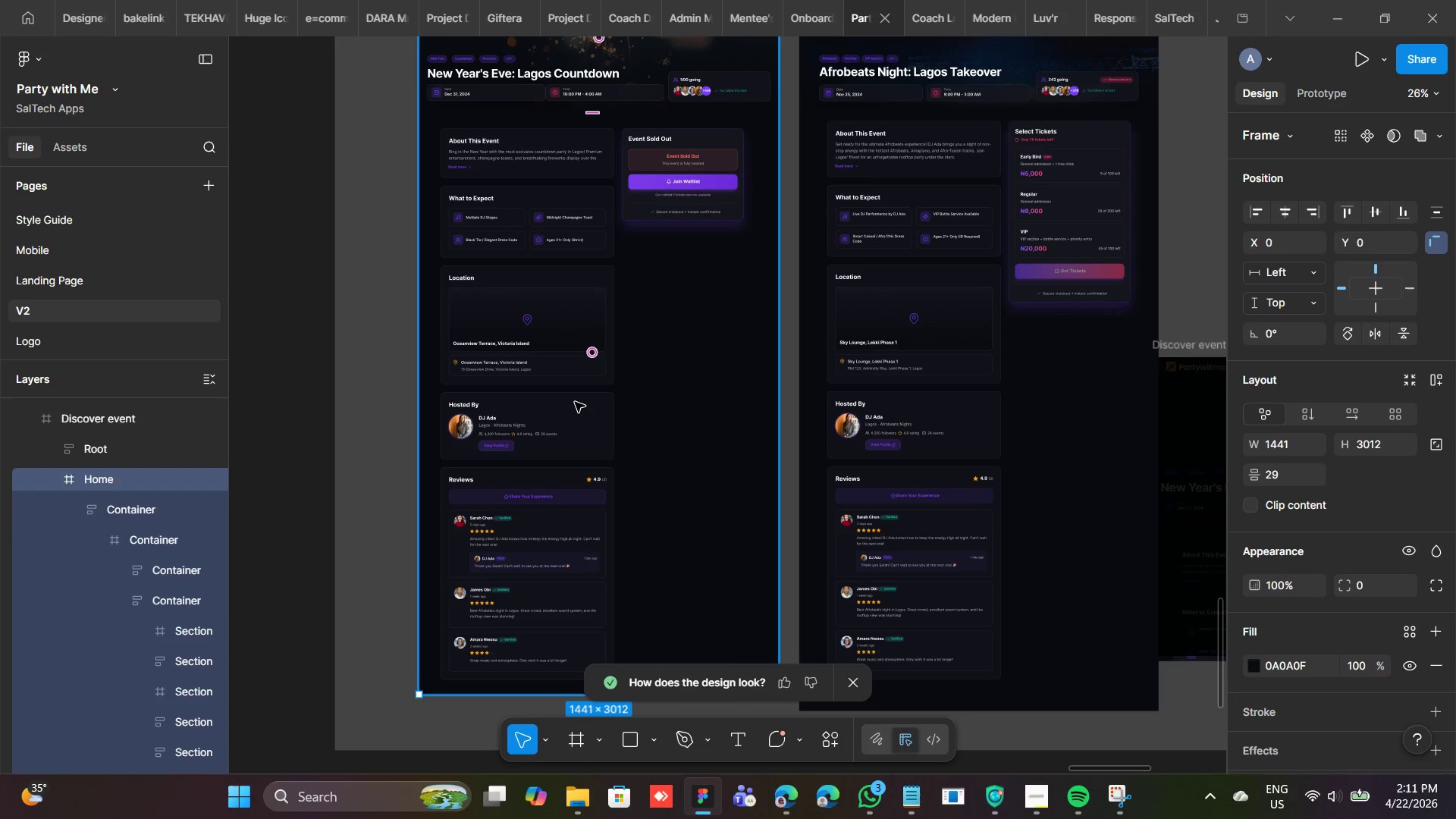 
left_click([707, 261])
 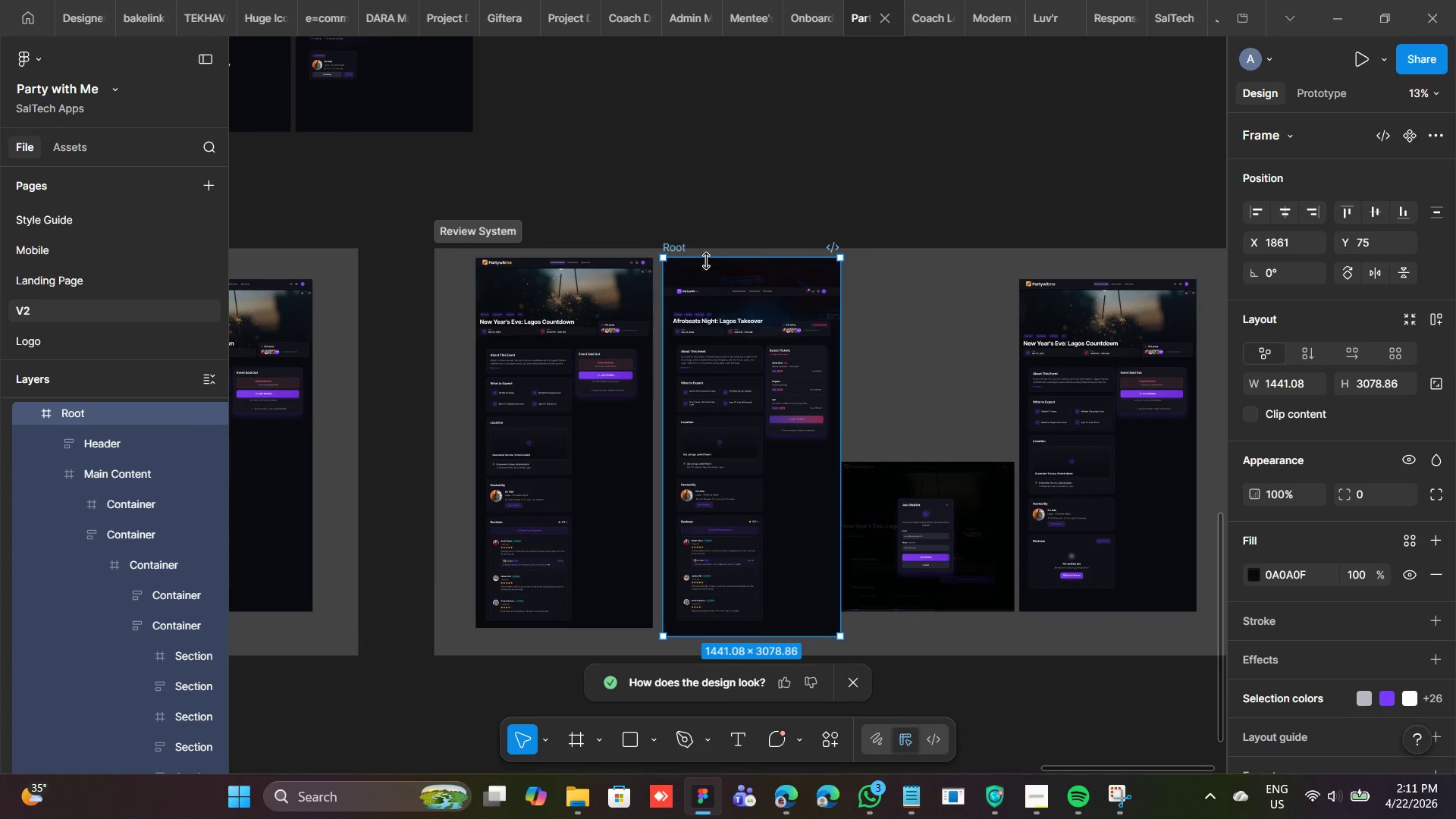 
key(Backspace)
 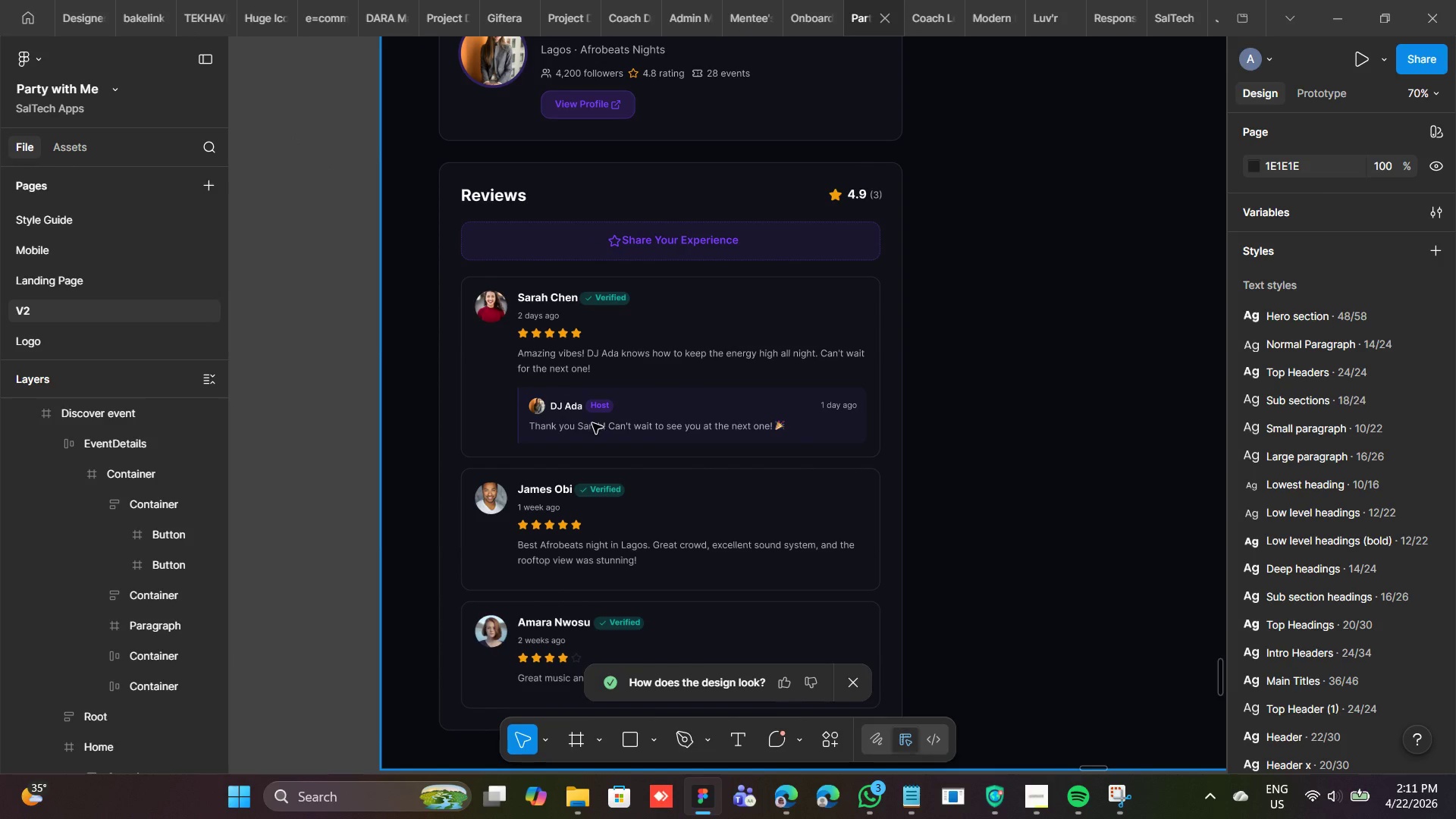 
wait(9.86)
 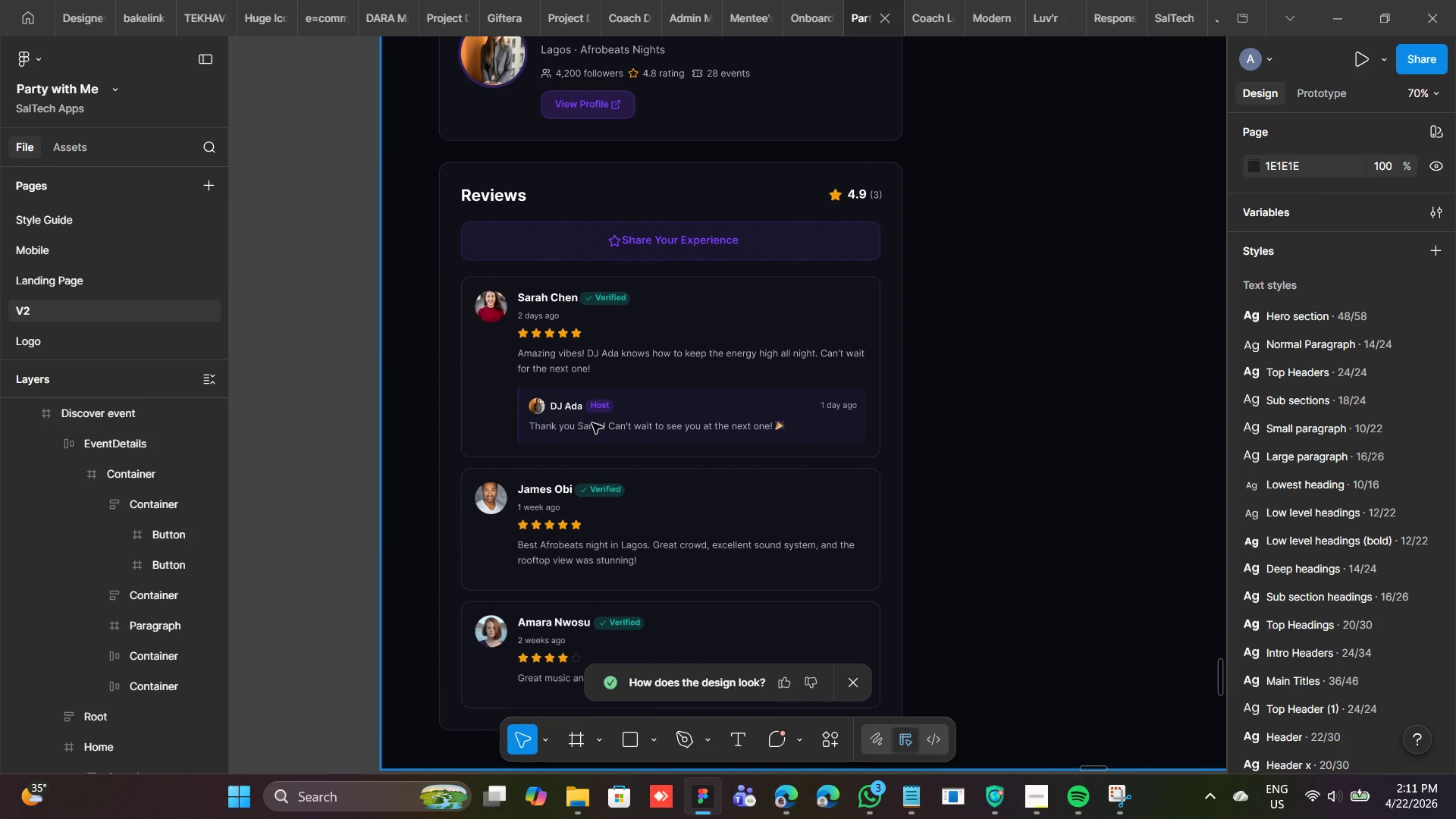 
double_click([636, 319])
 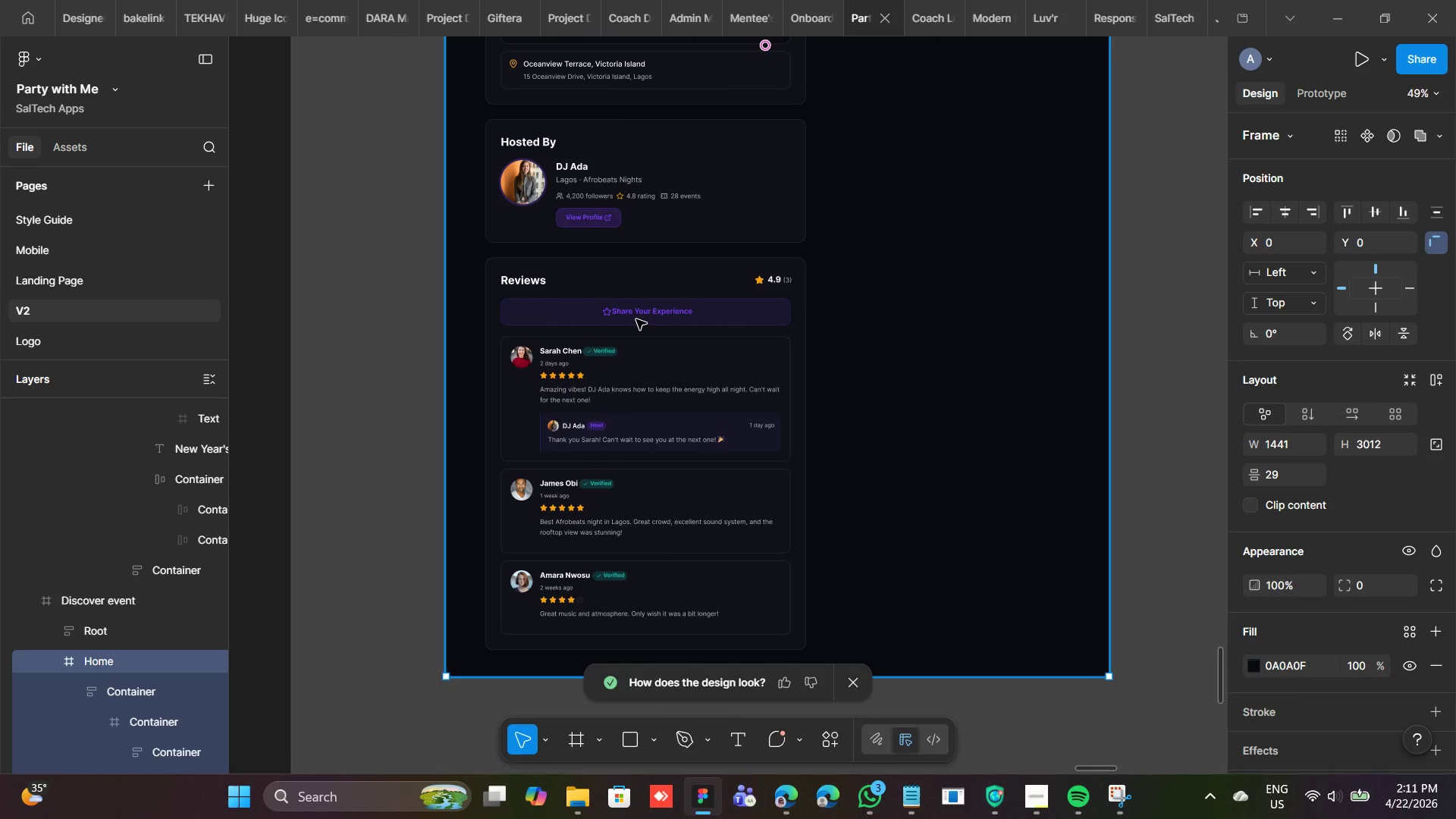 
triple_click([636, 319])
 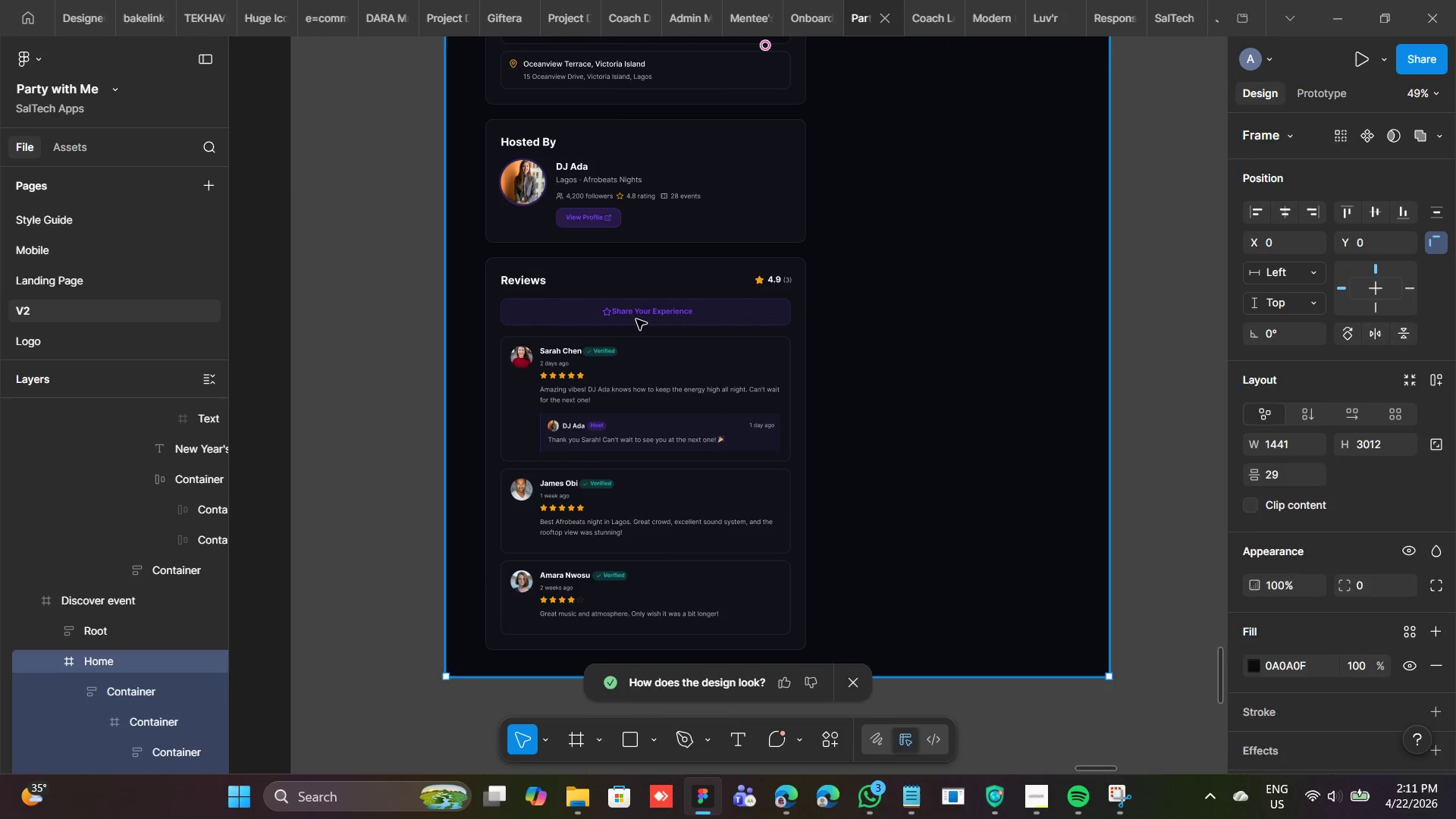 
triple_click([636, 319])
 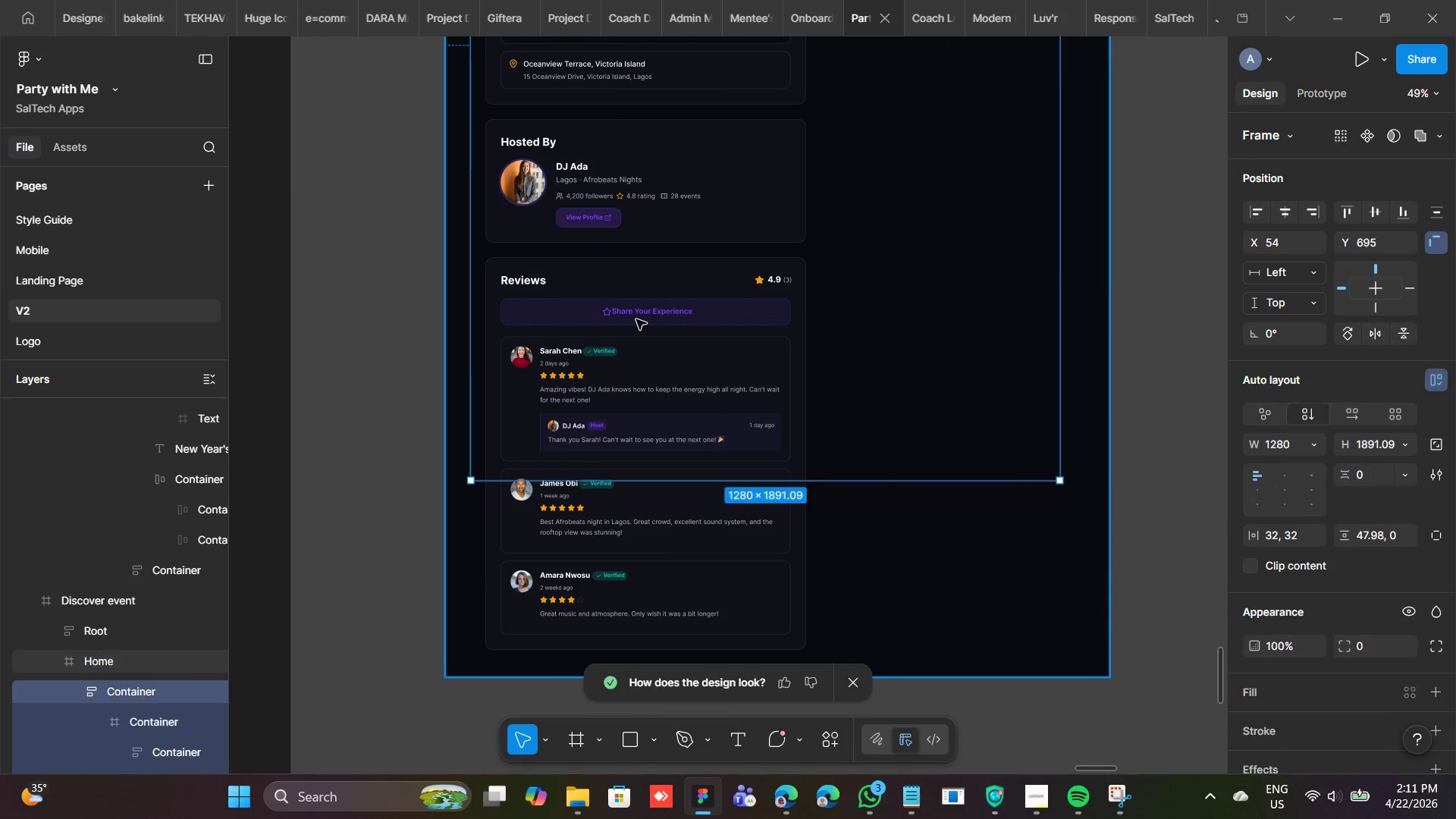 
triple_click([636, 319])
 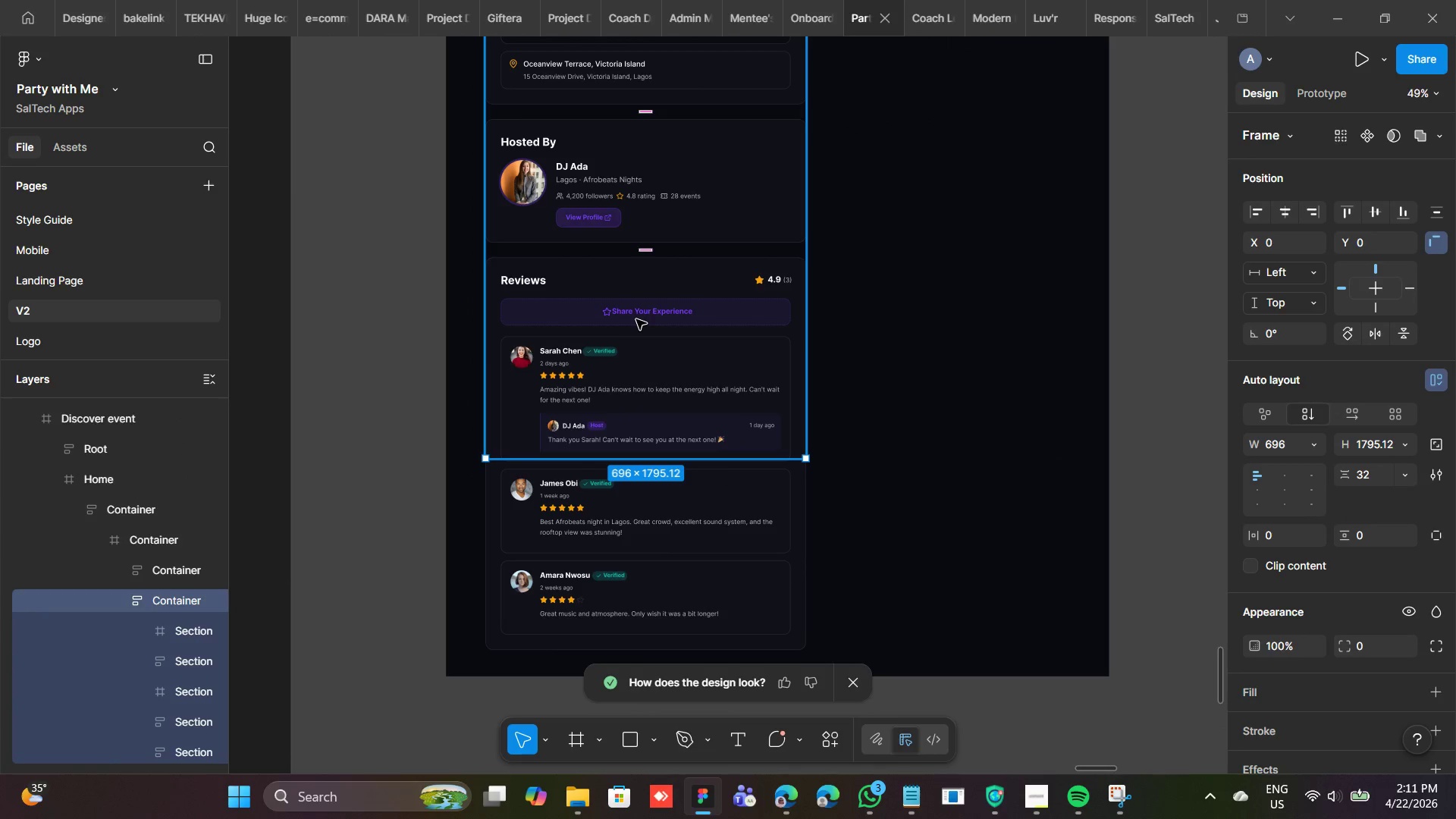 
double_click([636, 319])
 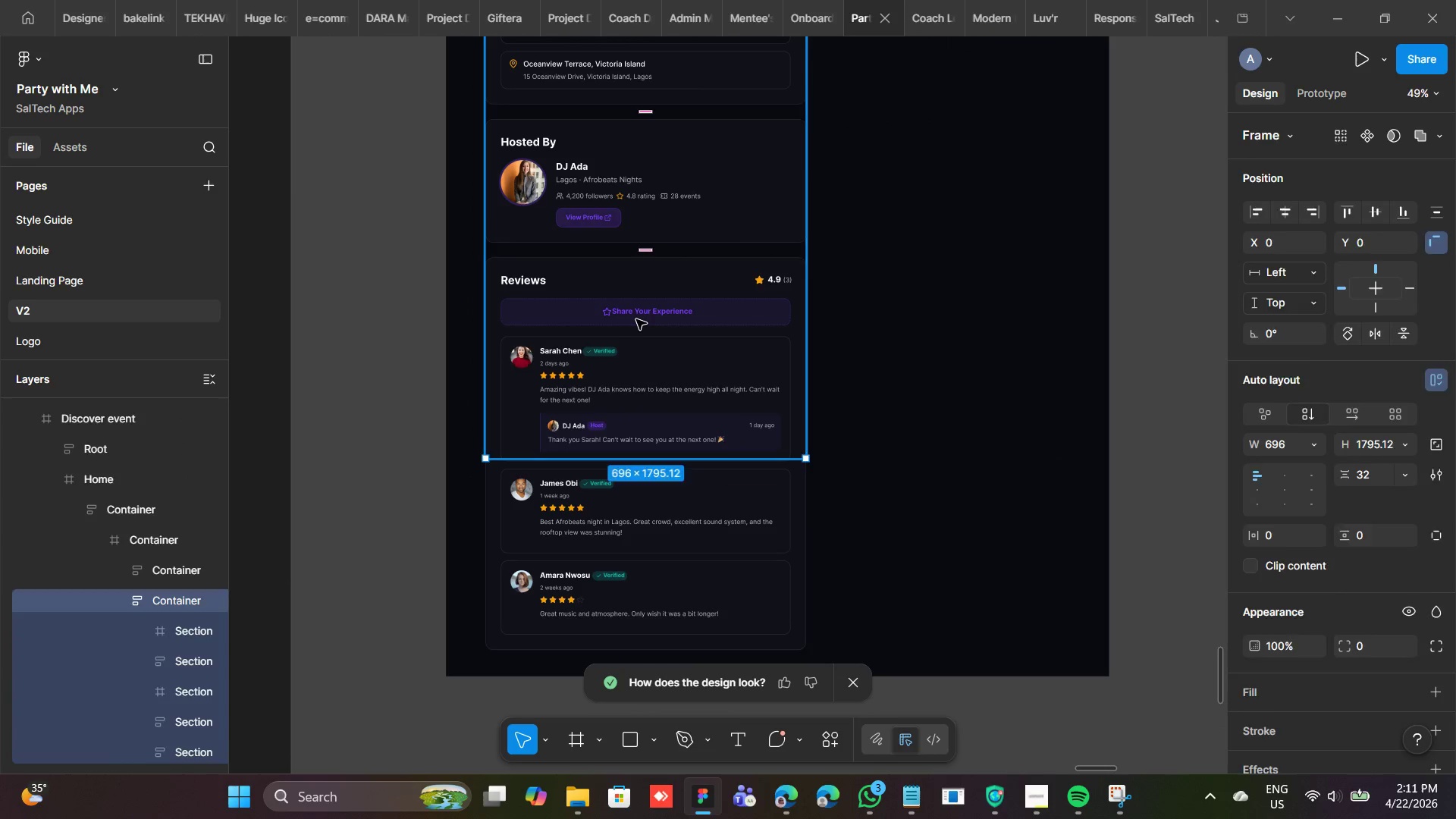 
triple_click([636, 319])
 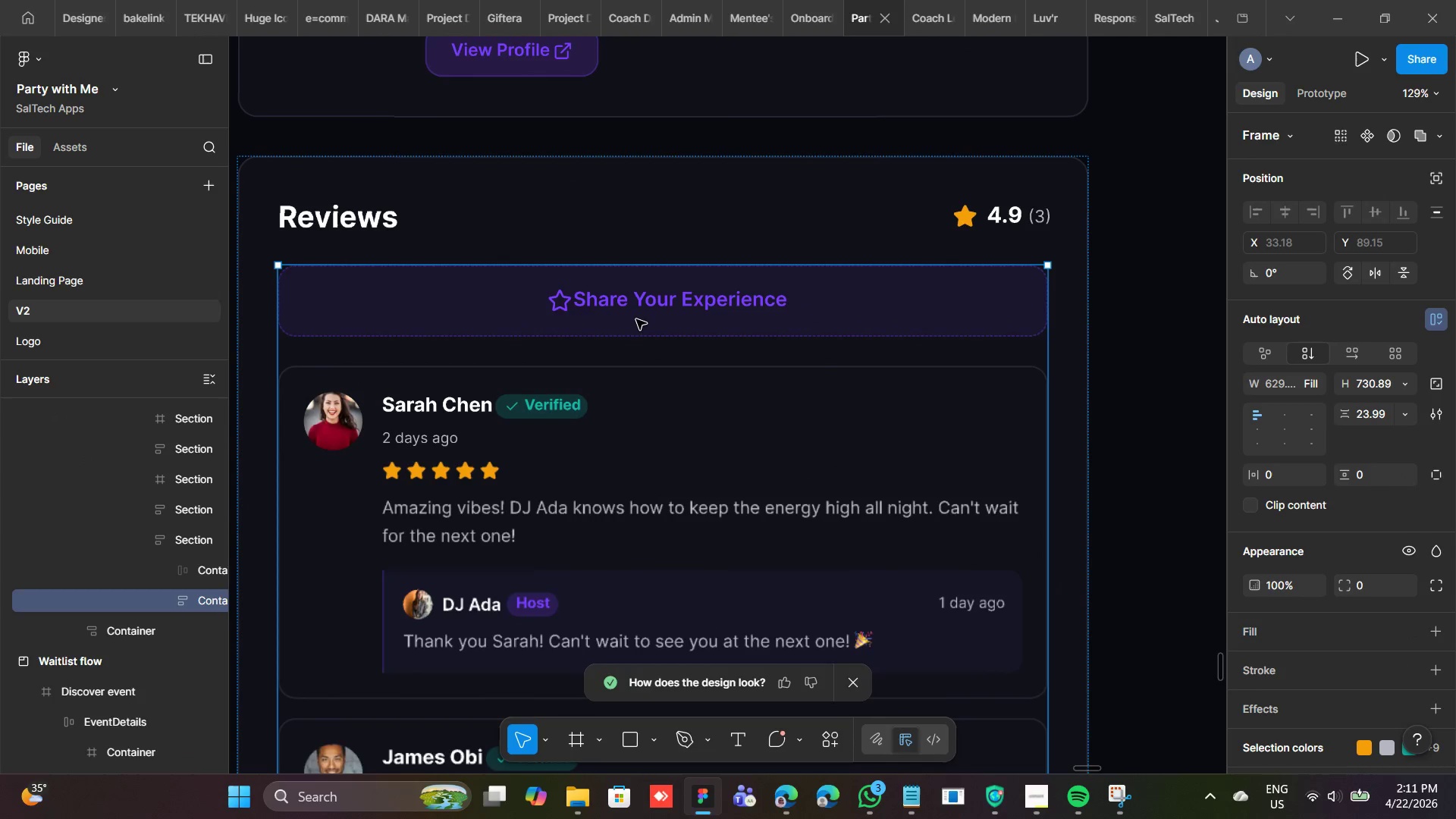 
double_click([636, 319])
 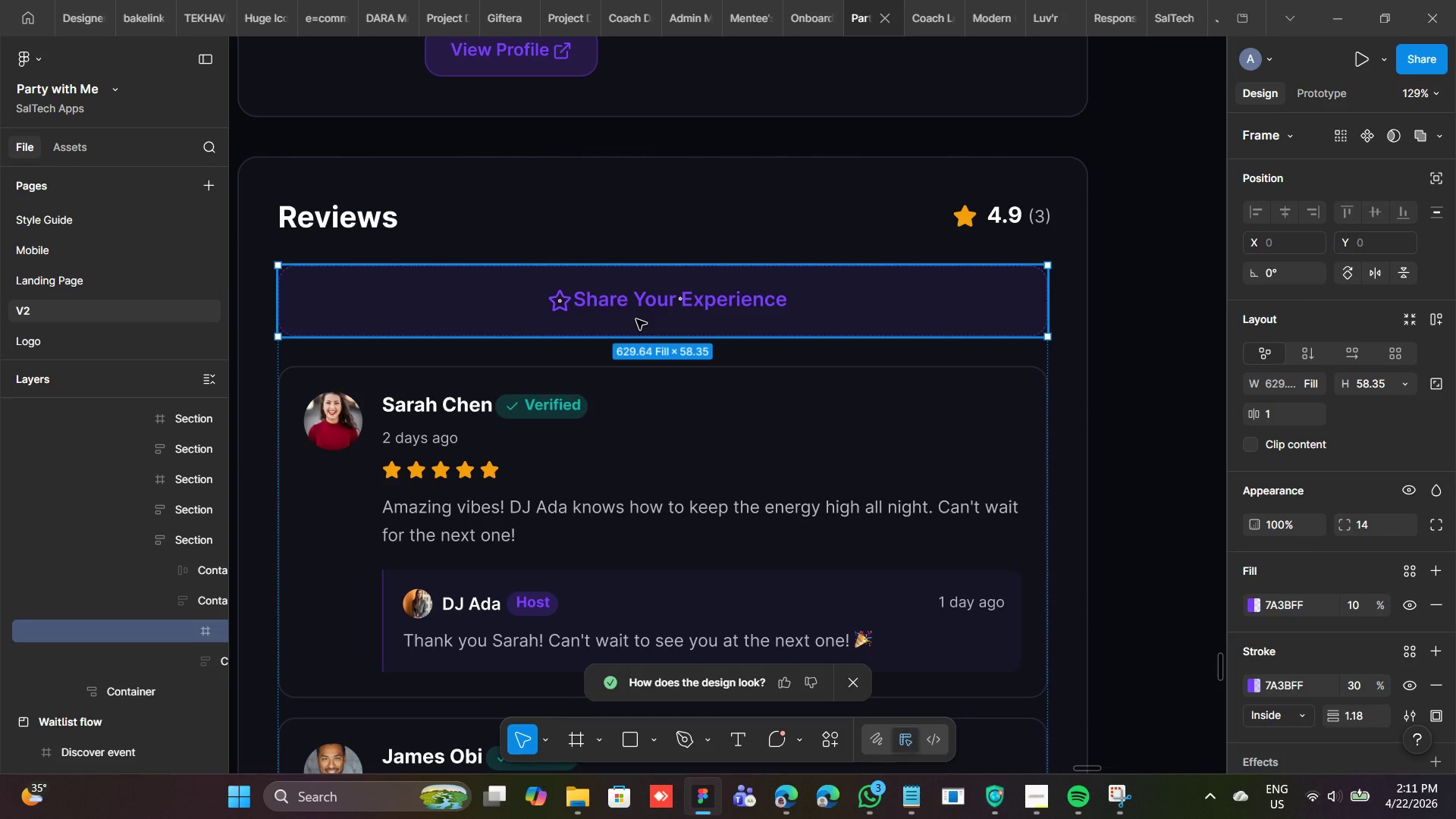 
key(Shift+A)
 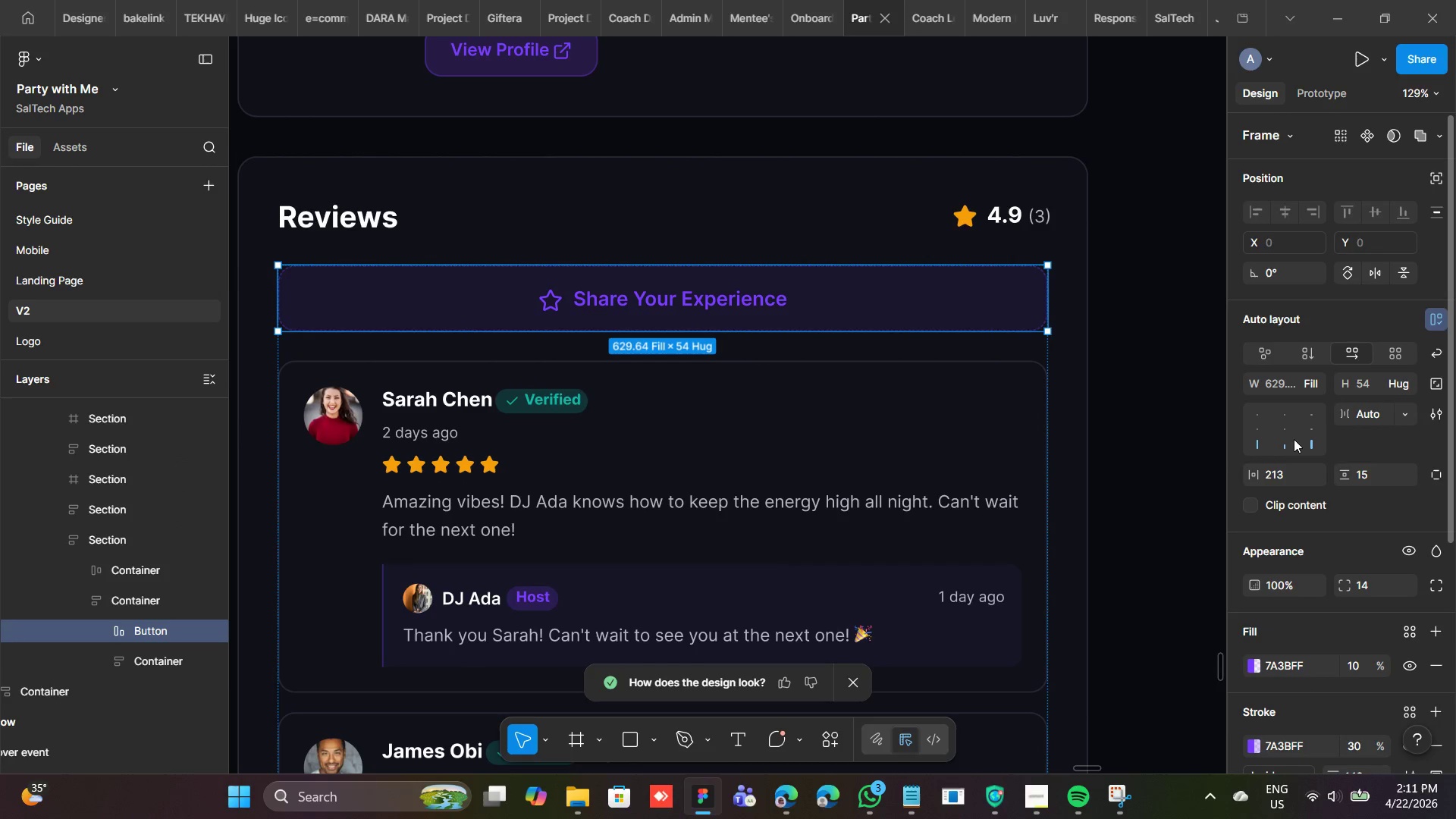 
left_click([1288, 431])
 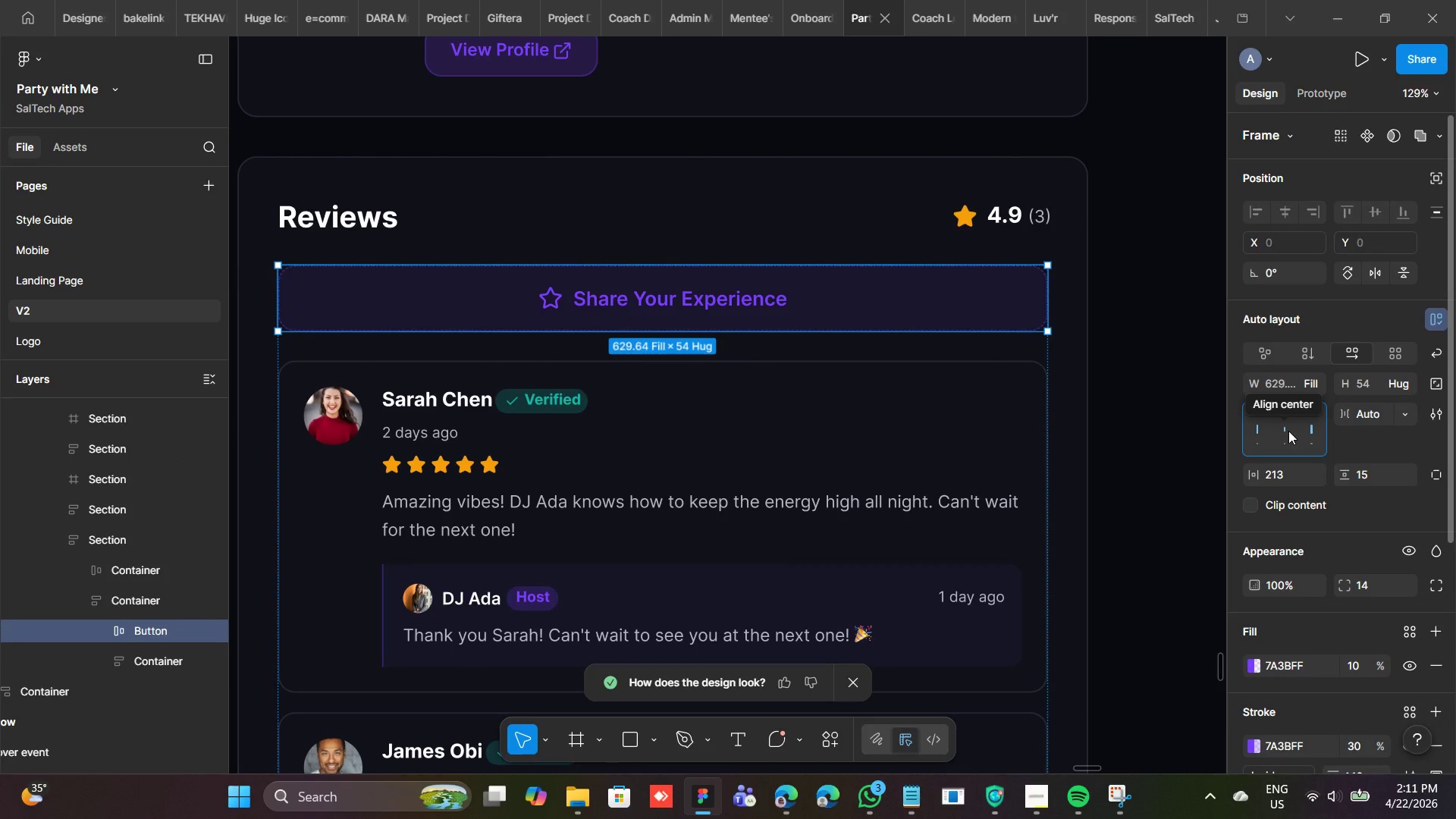 
left_click([1288, 431])
 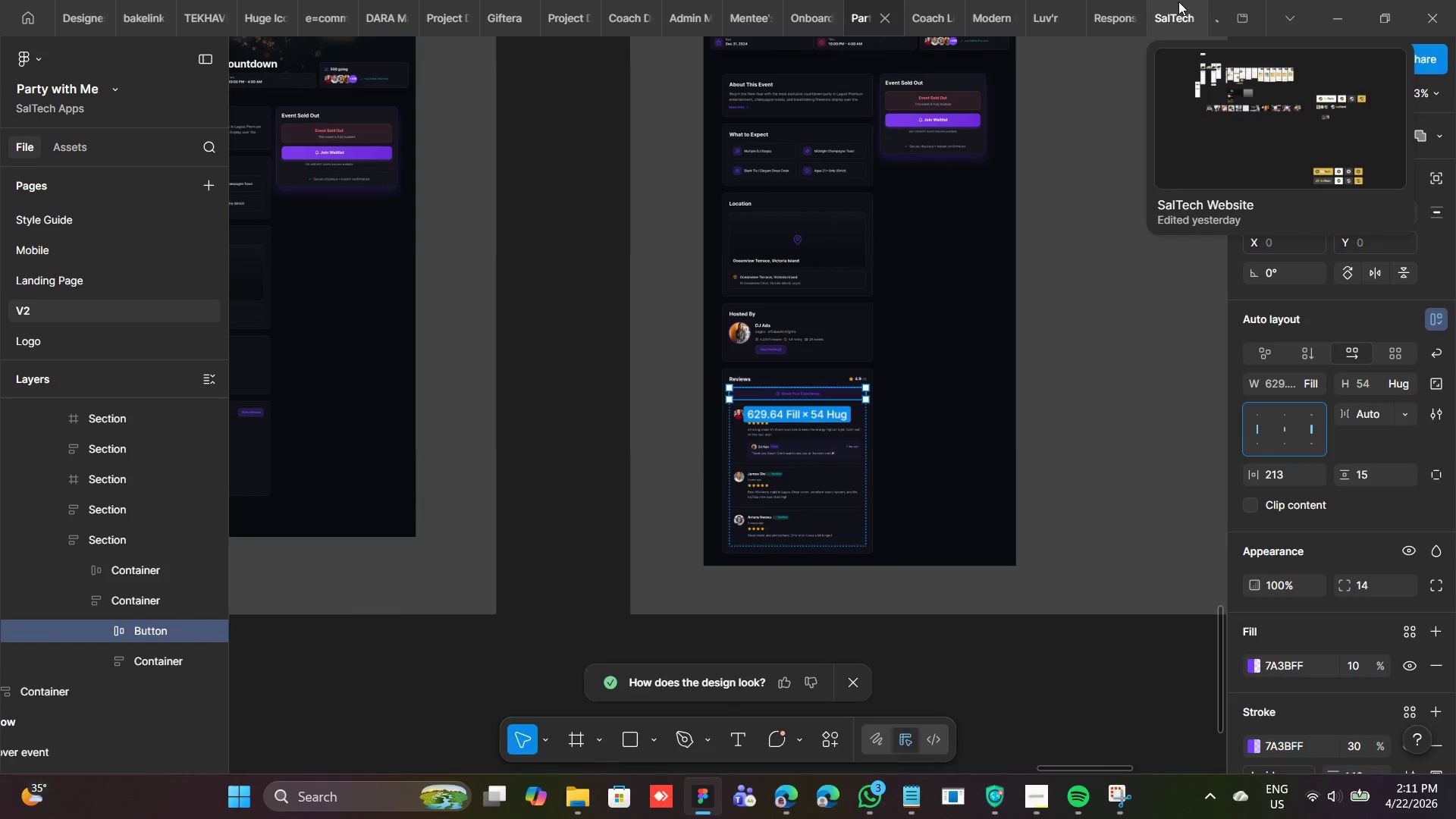 
left_click([1225, 19])
 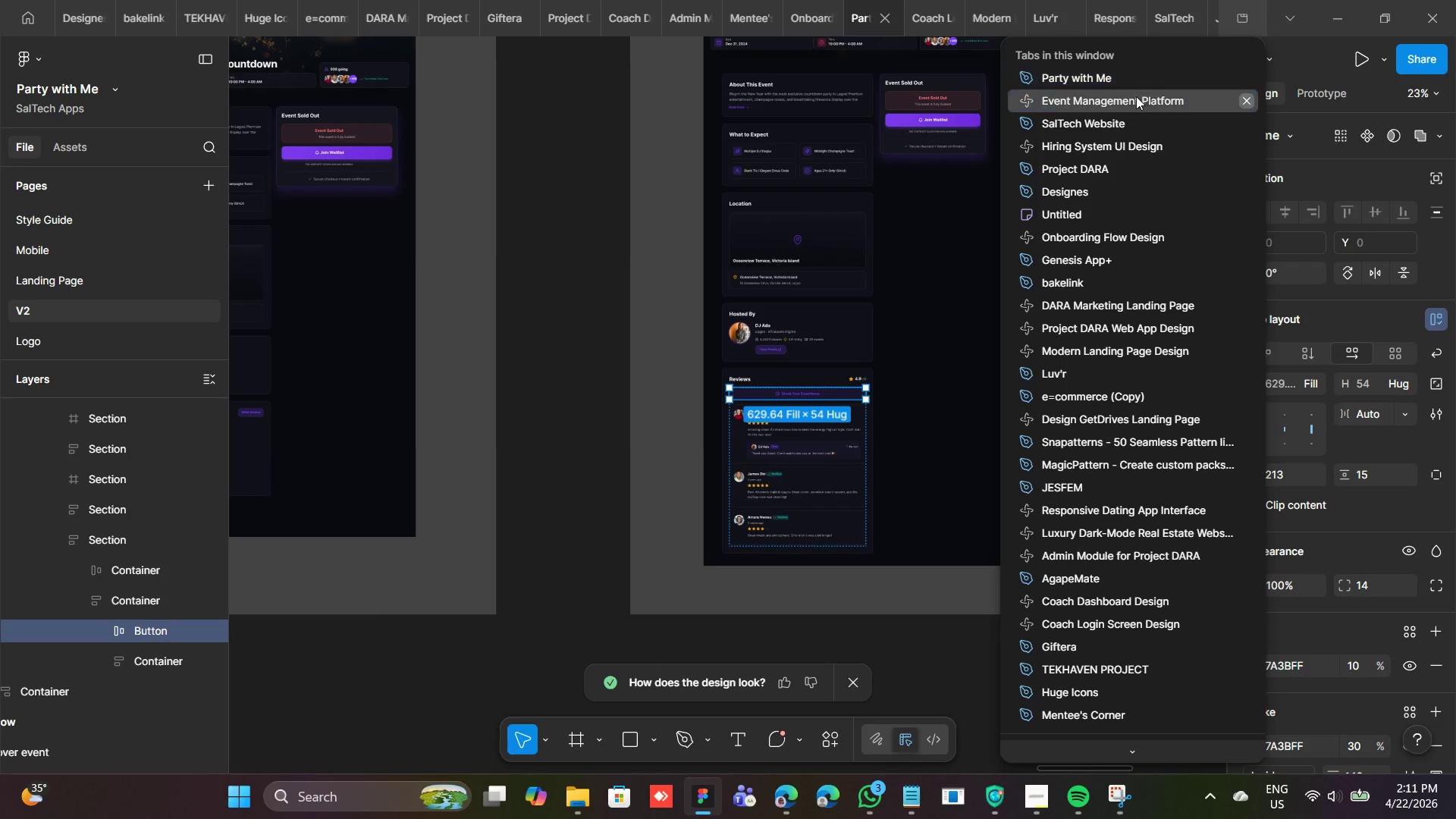 
left_click([1136, 98])
 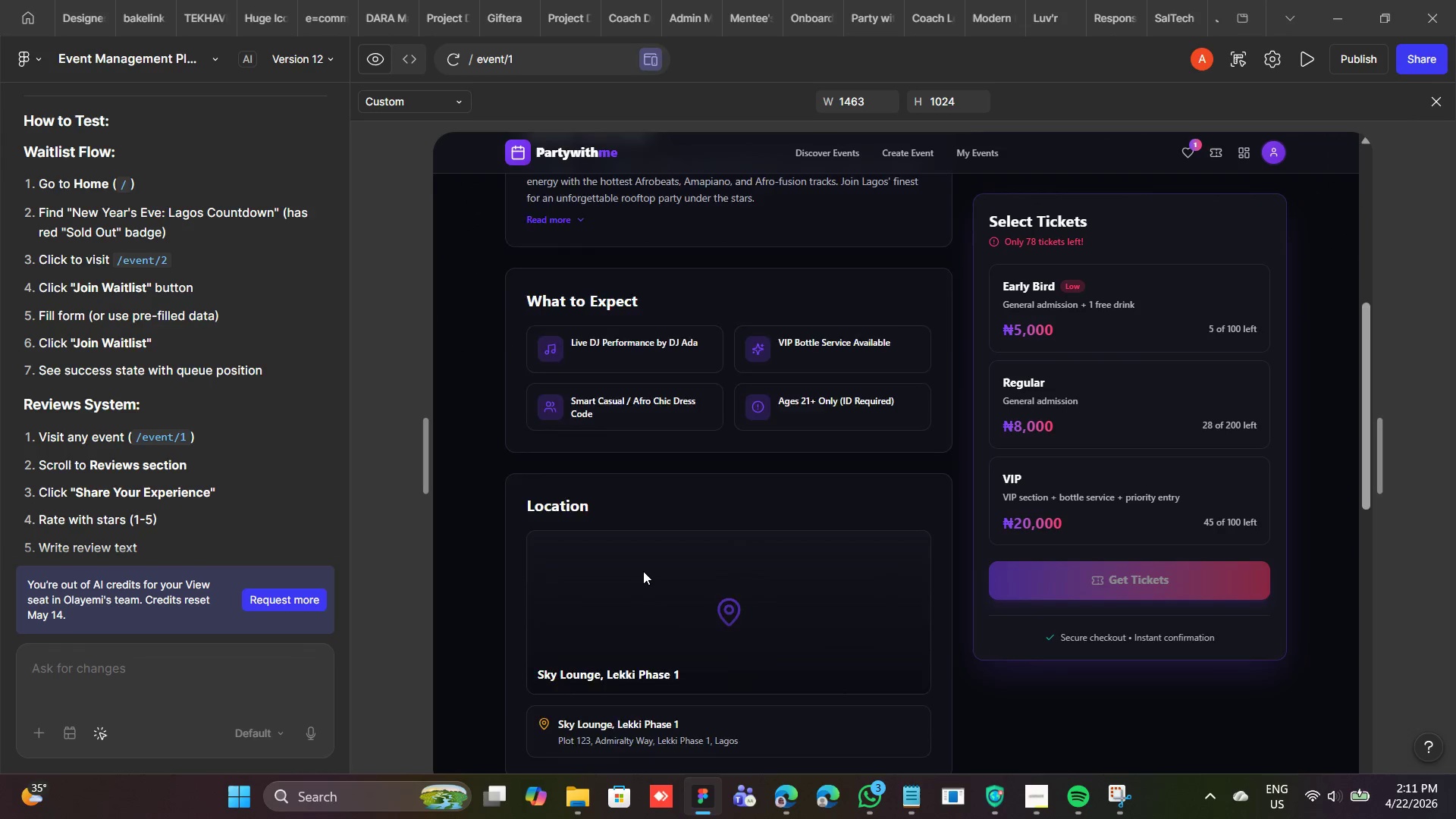 
wait(8.2)
 